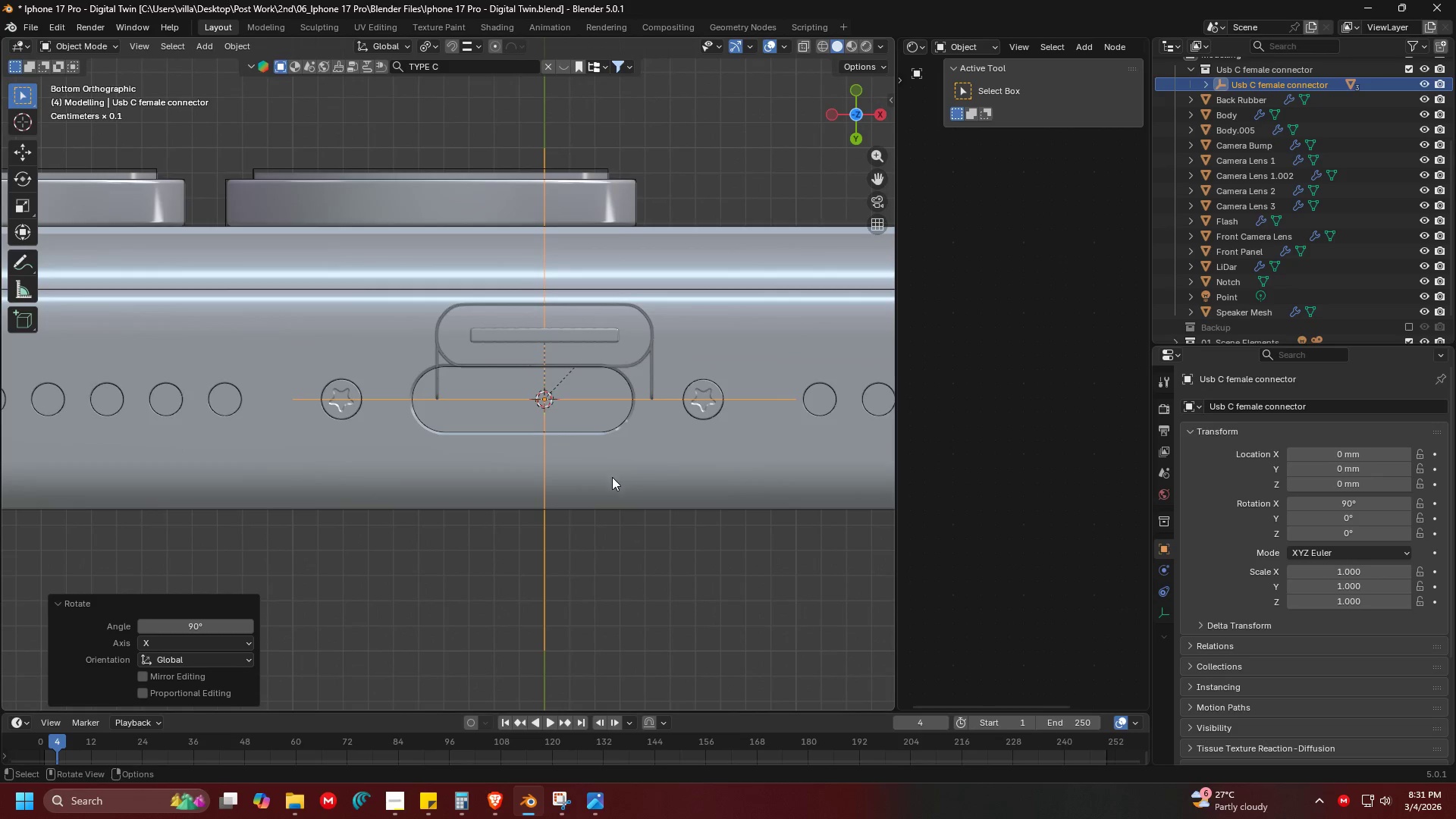 
left_click([610, 542])
 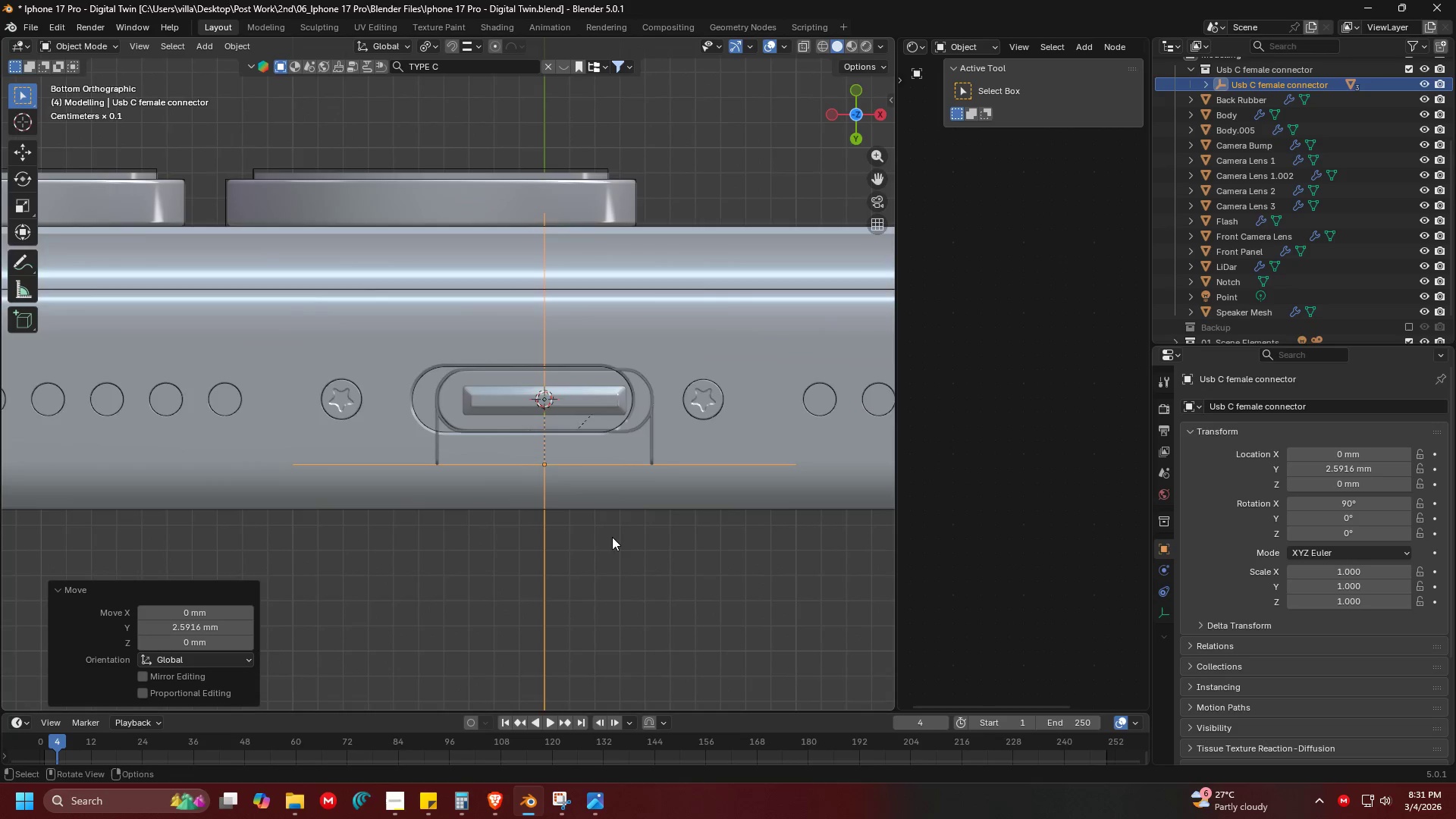 
key(Shift+ShiftLeft)
 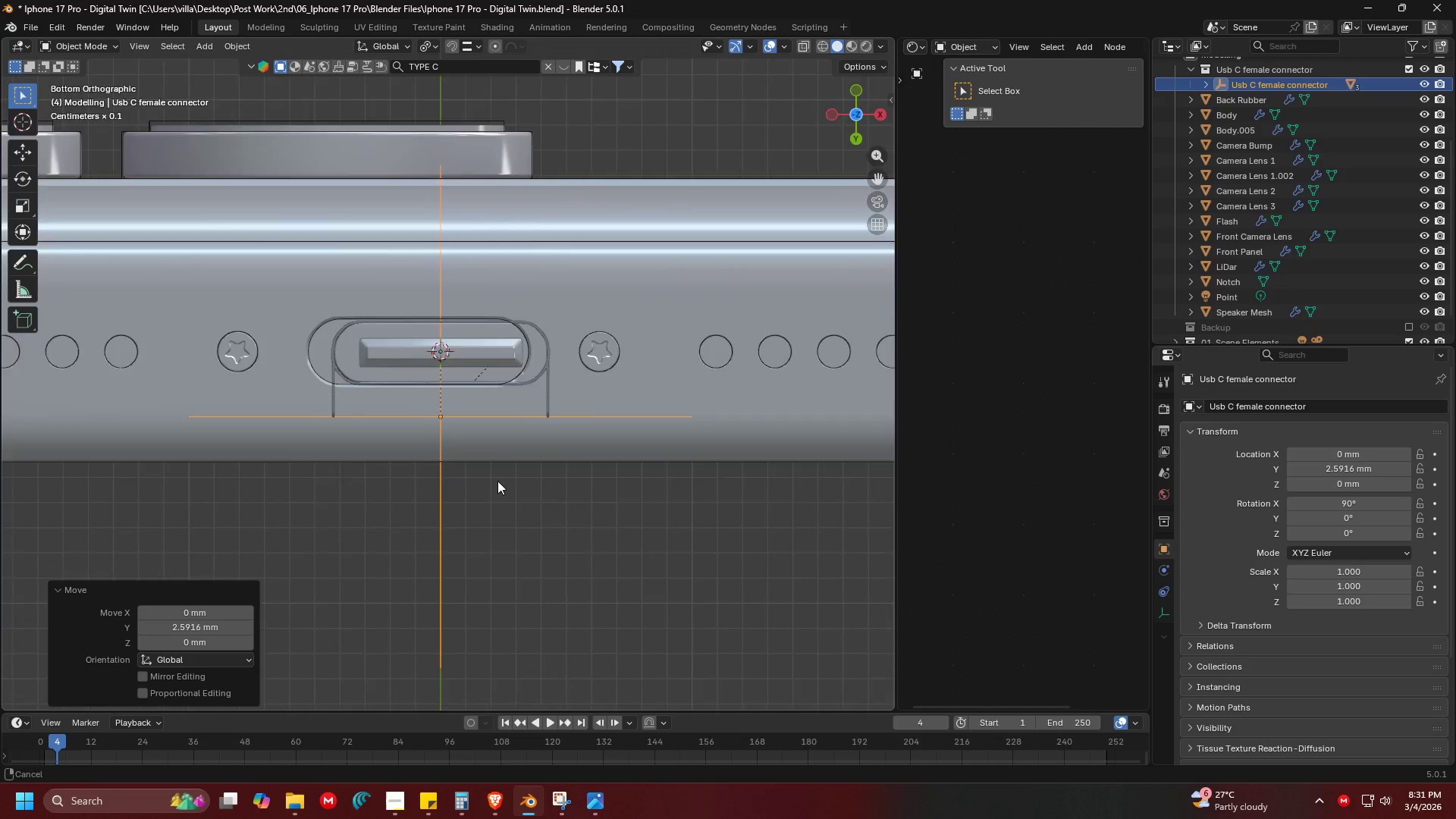 
key(Shift+ShiftLeft)
 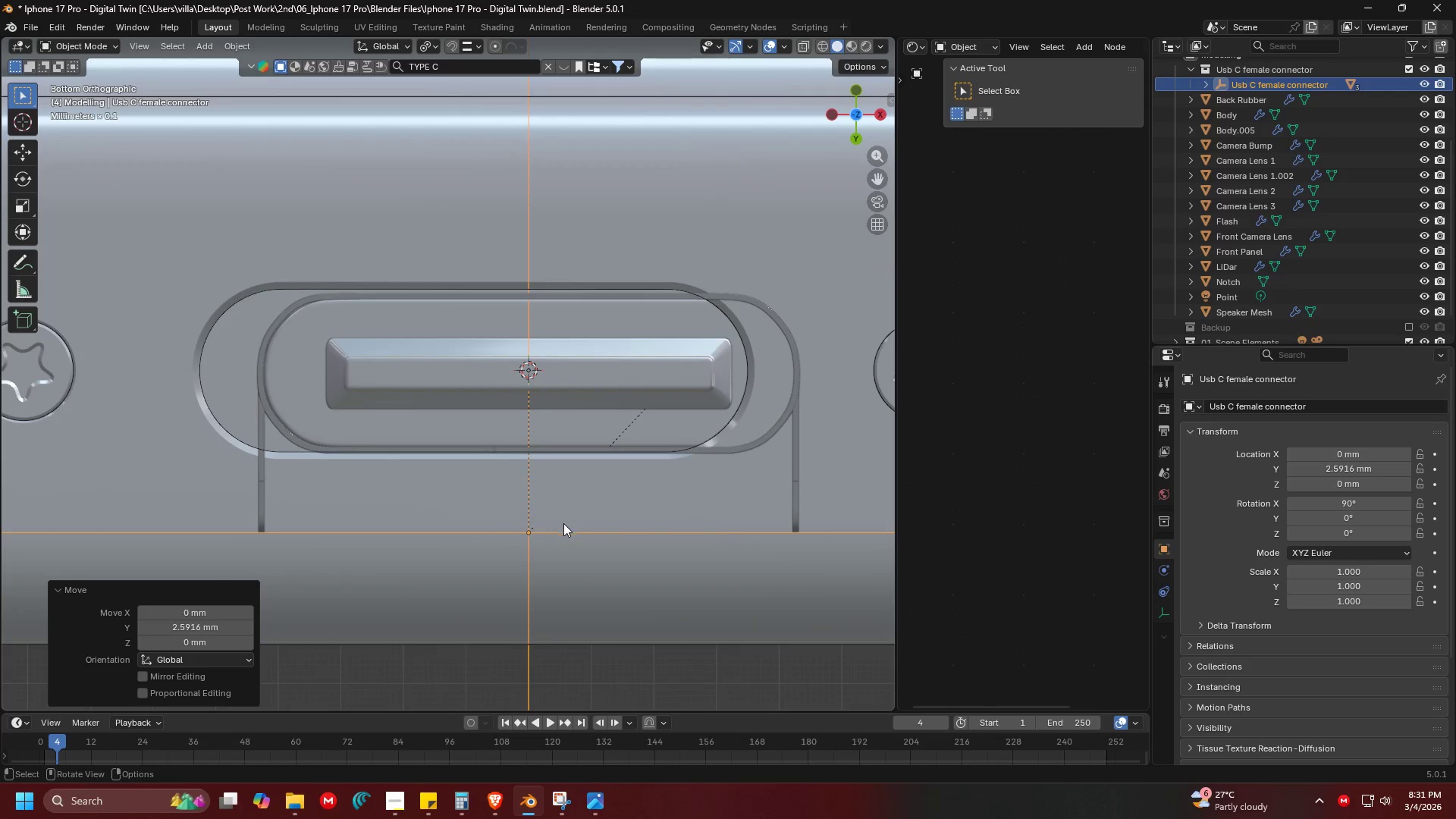 
scroll: coordinate [490, 479], scroll_direction: up, amount: 6.0
 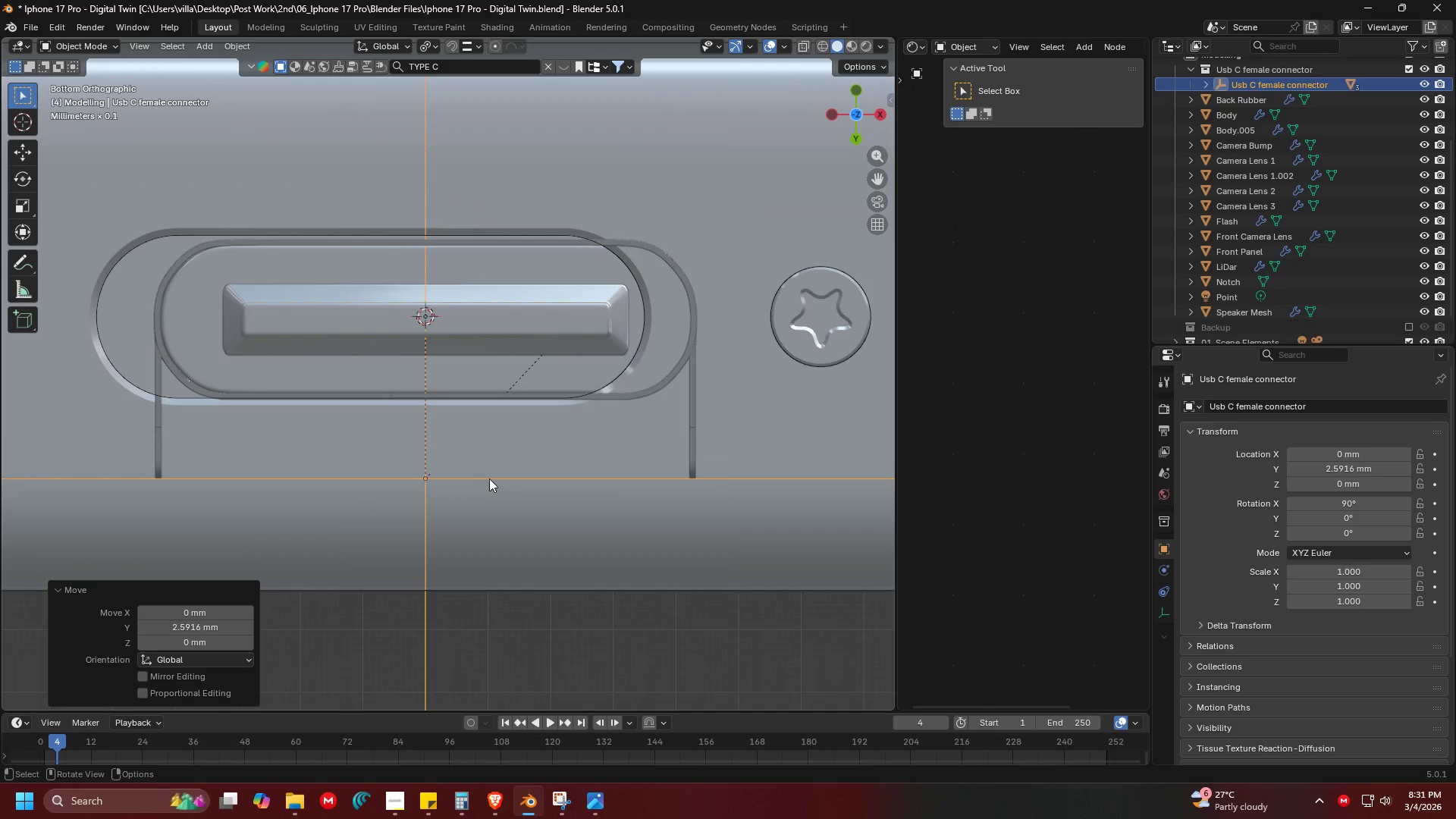 
key(G)
 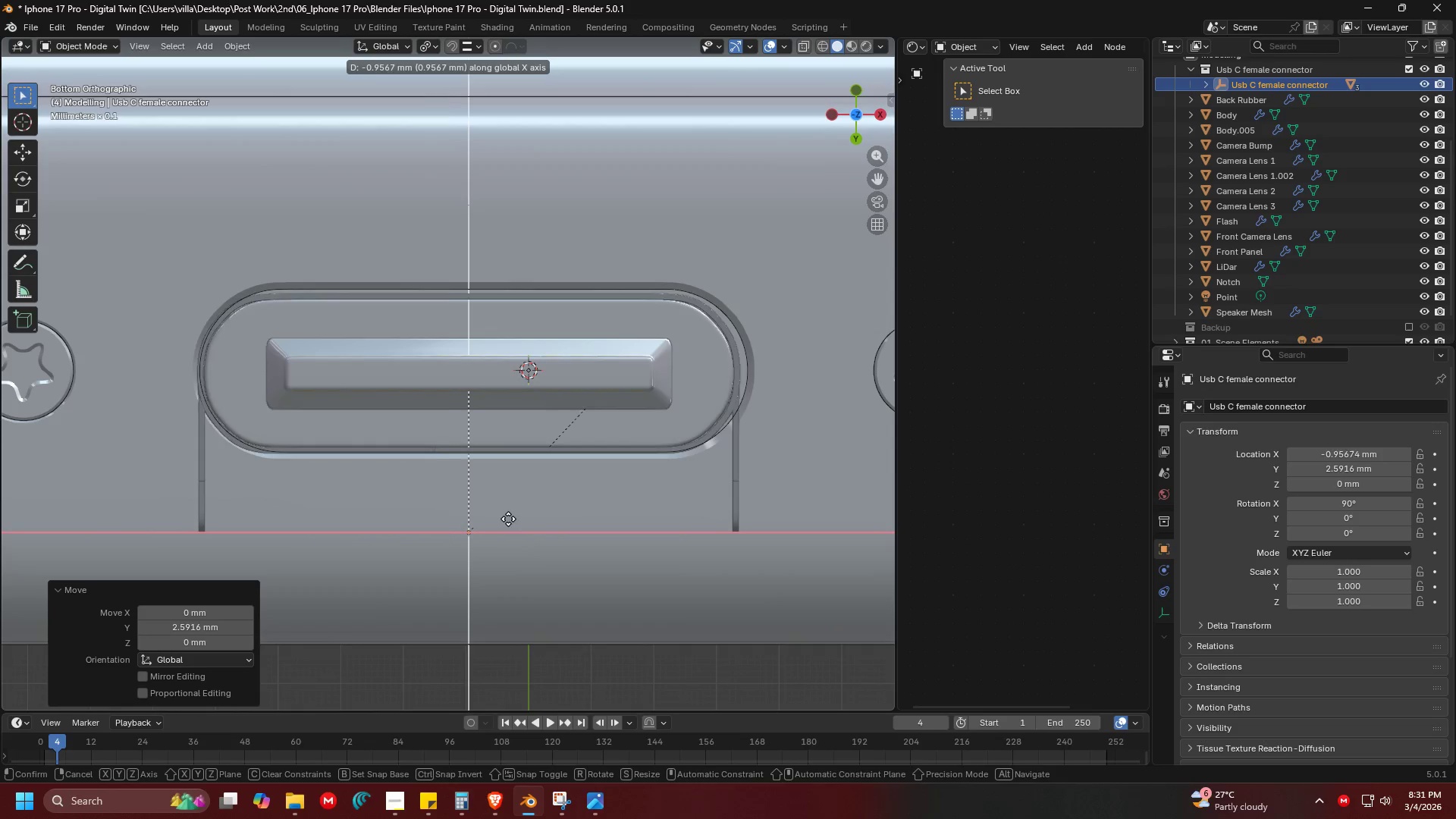 
left_click([513, 519])
 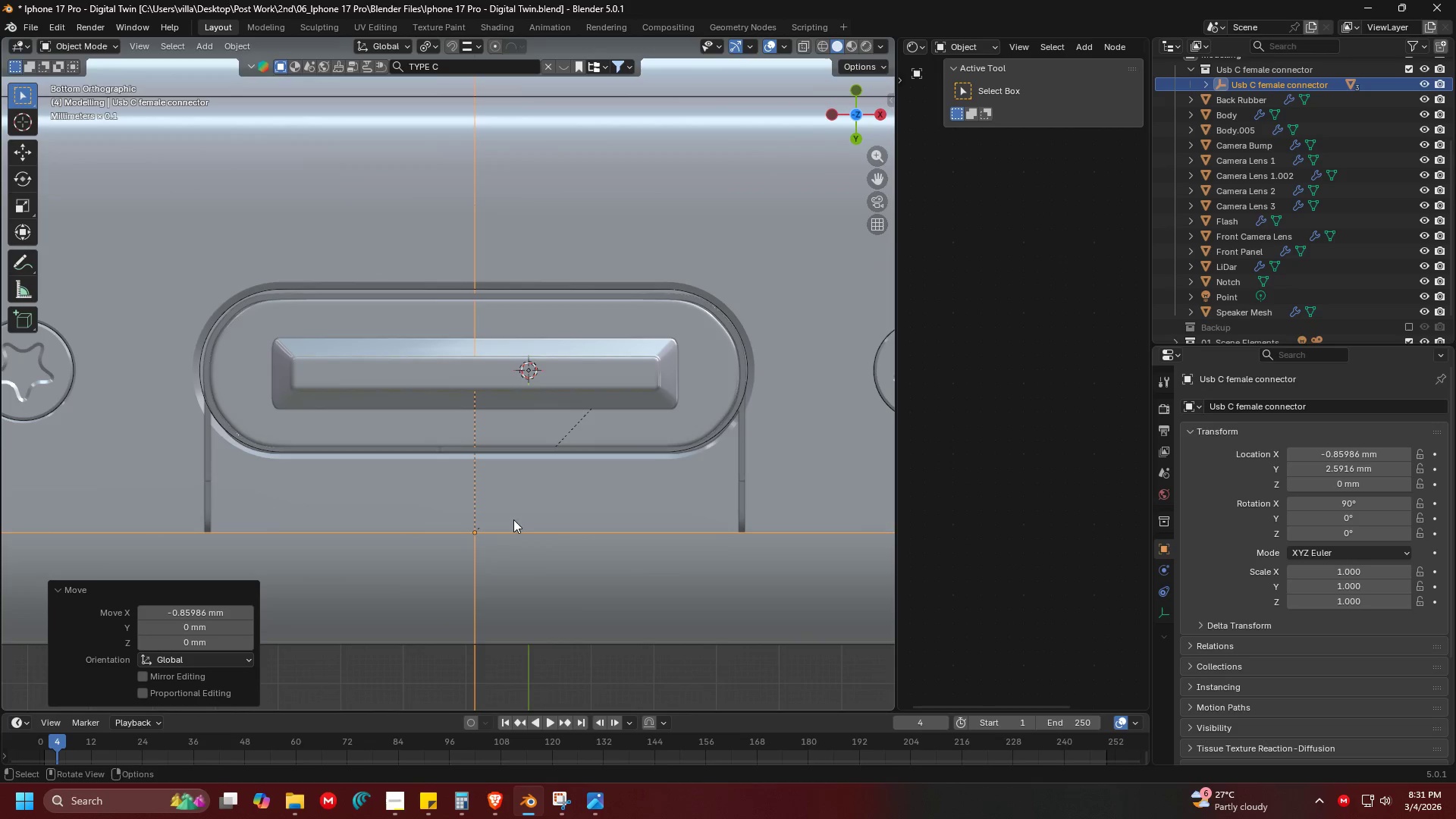 
key(G)
 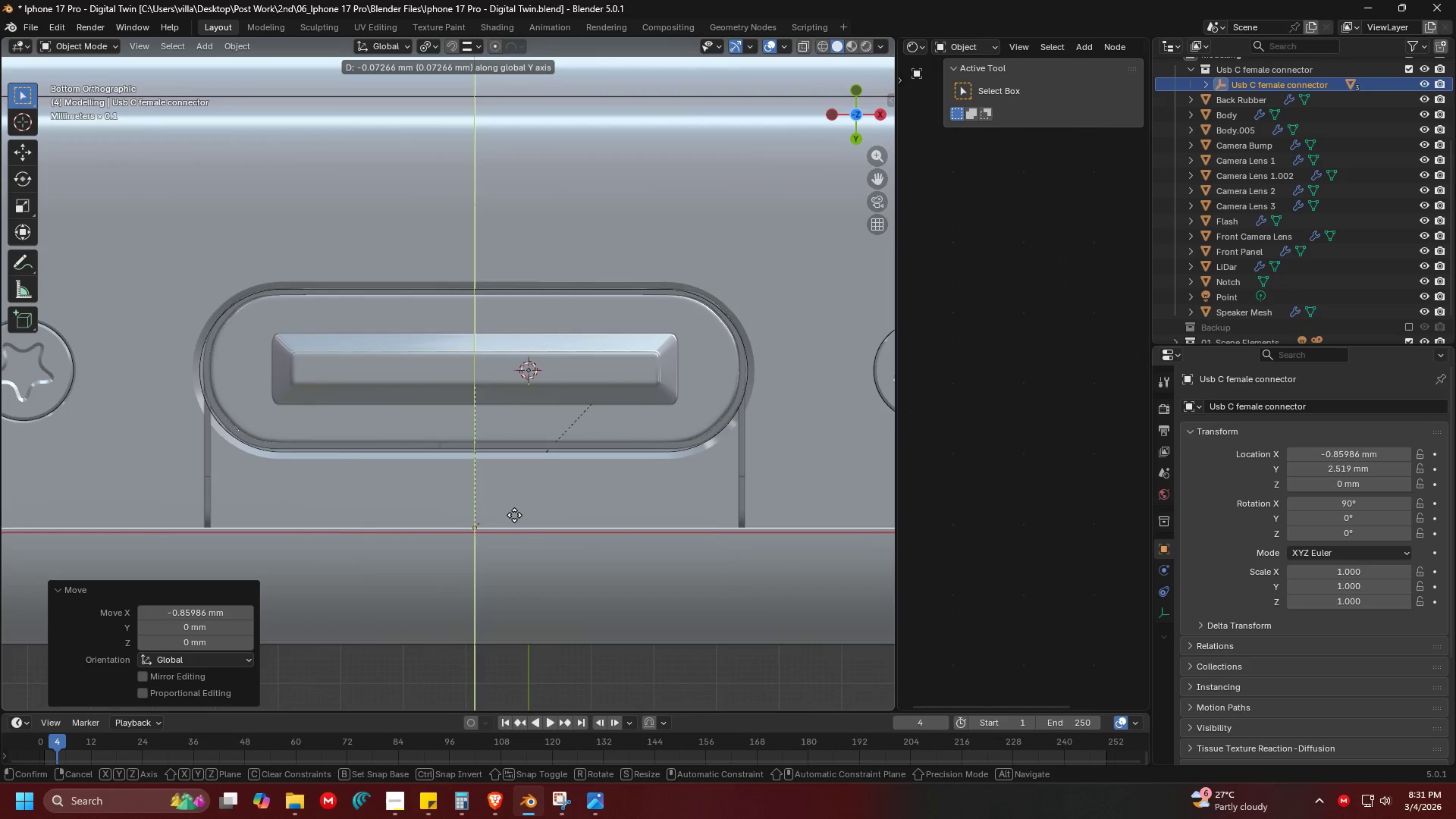 
scroll: coordinate [514, 515], scroll_direction: up, amount: 1.0
 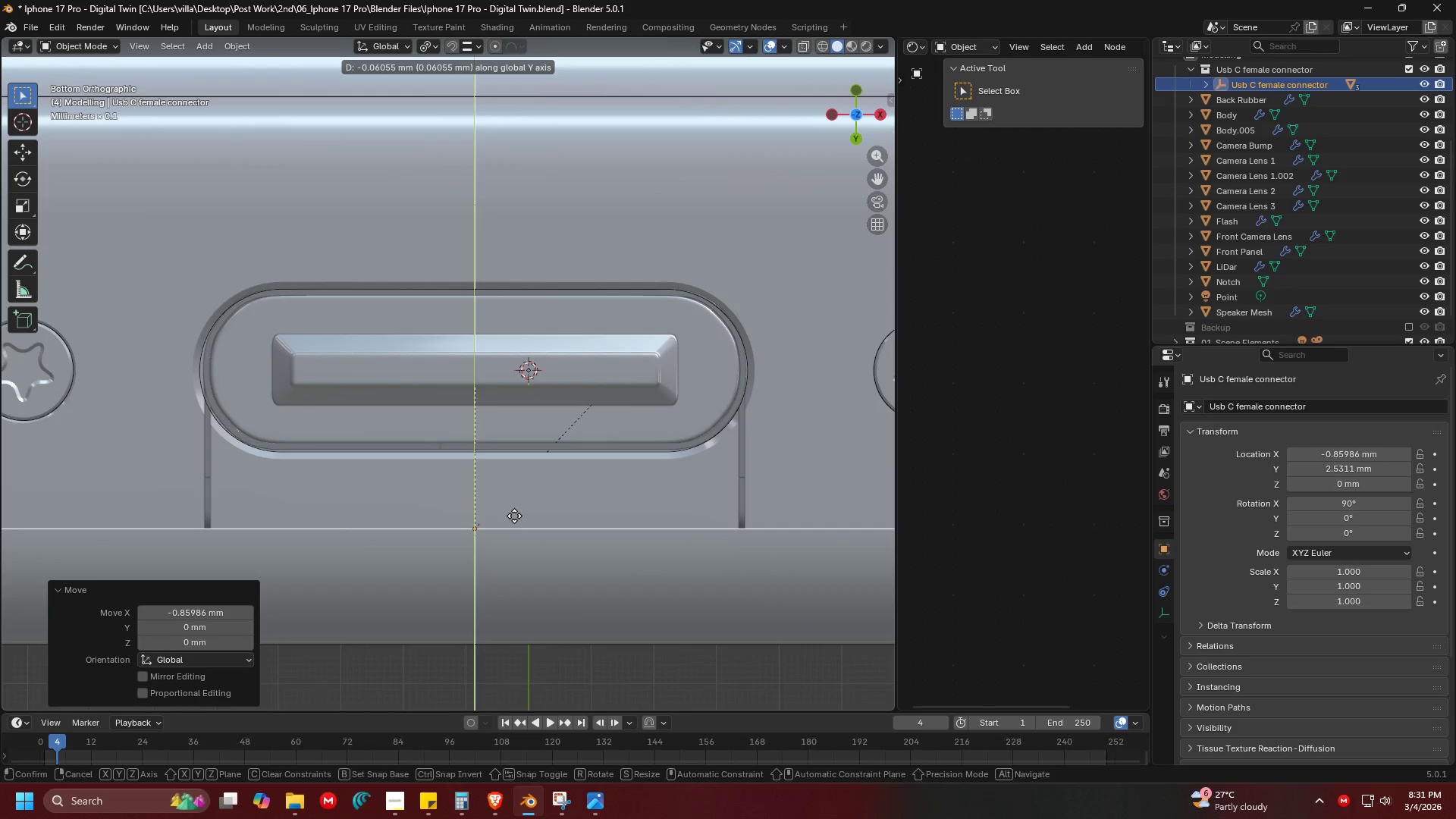 
left_click([514, 516])
 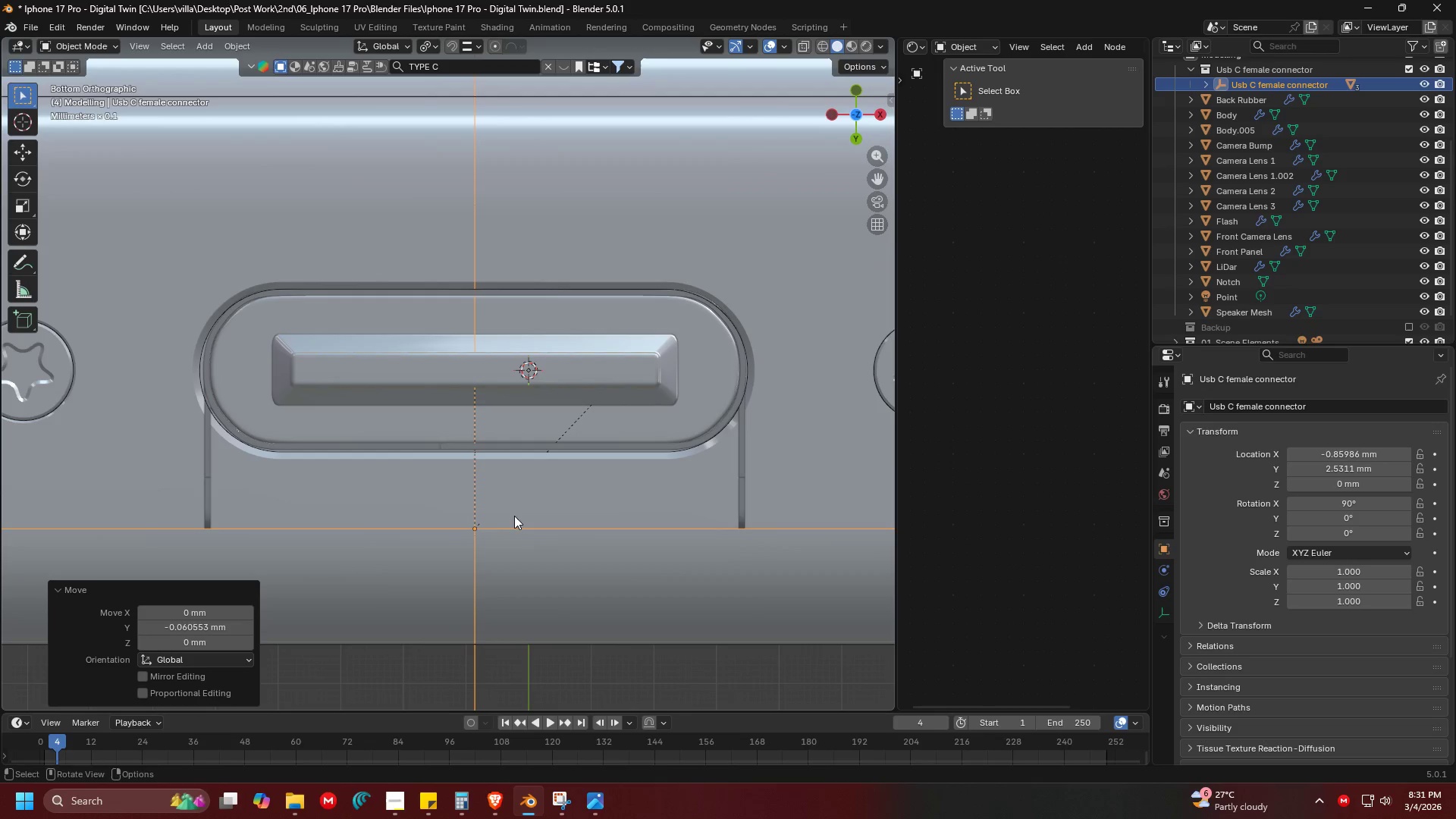 
key(G)
 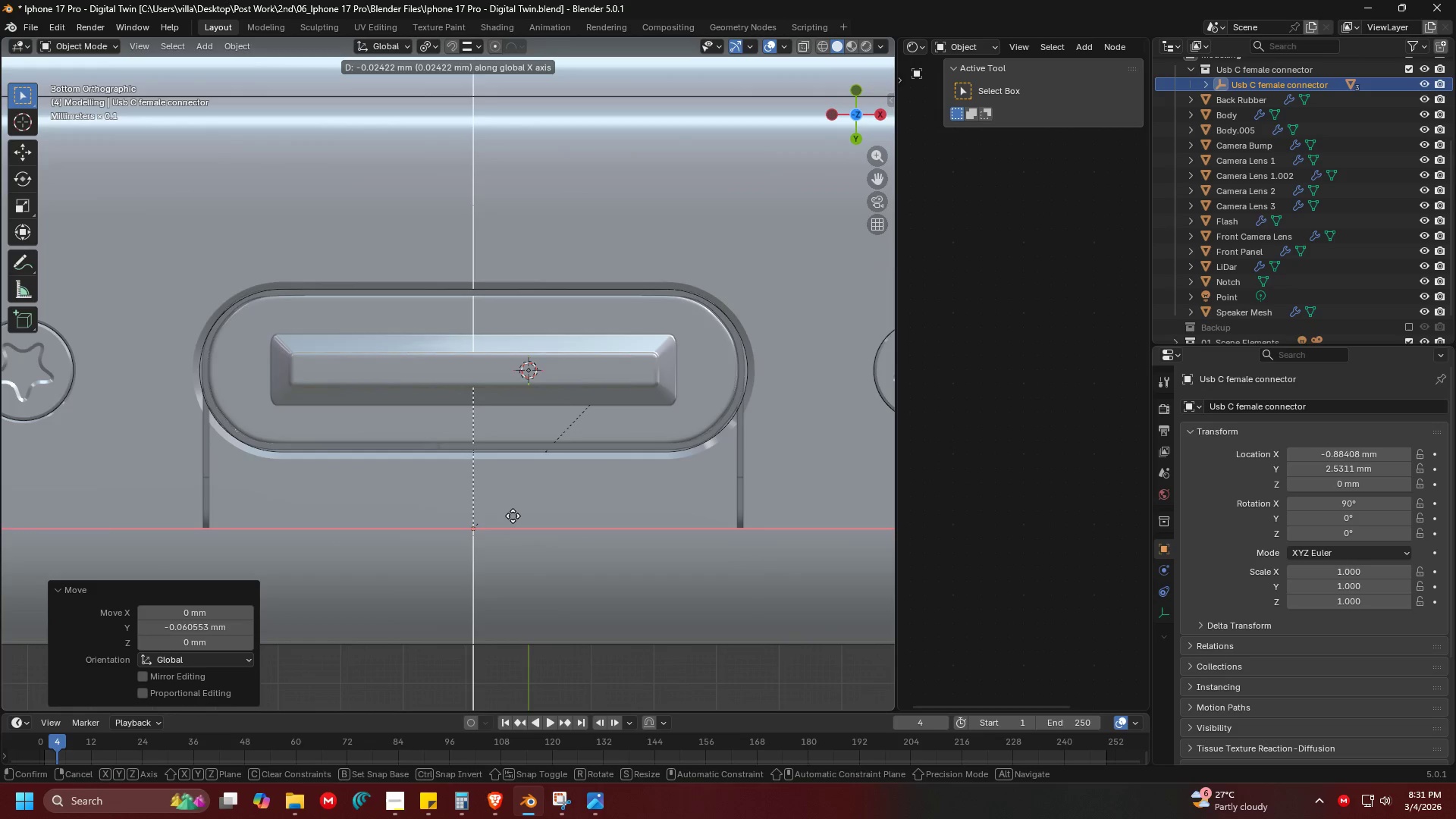 
left_click([512, 516])
 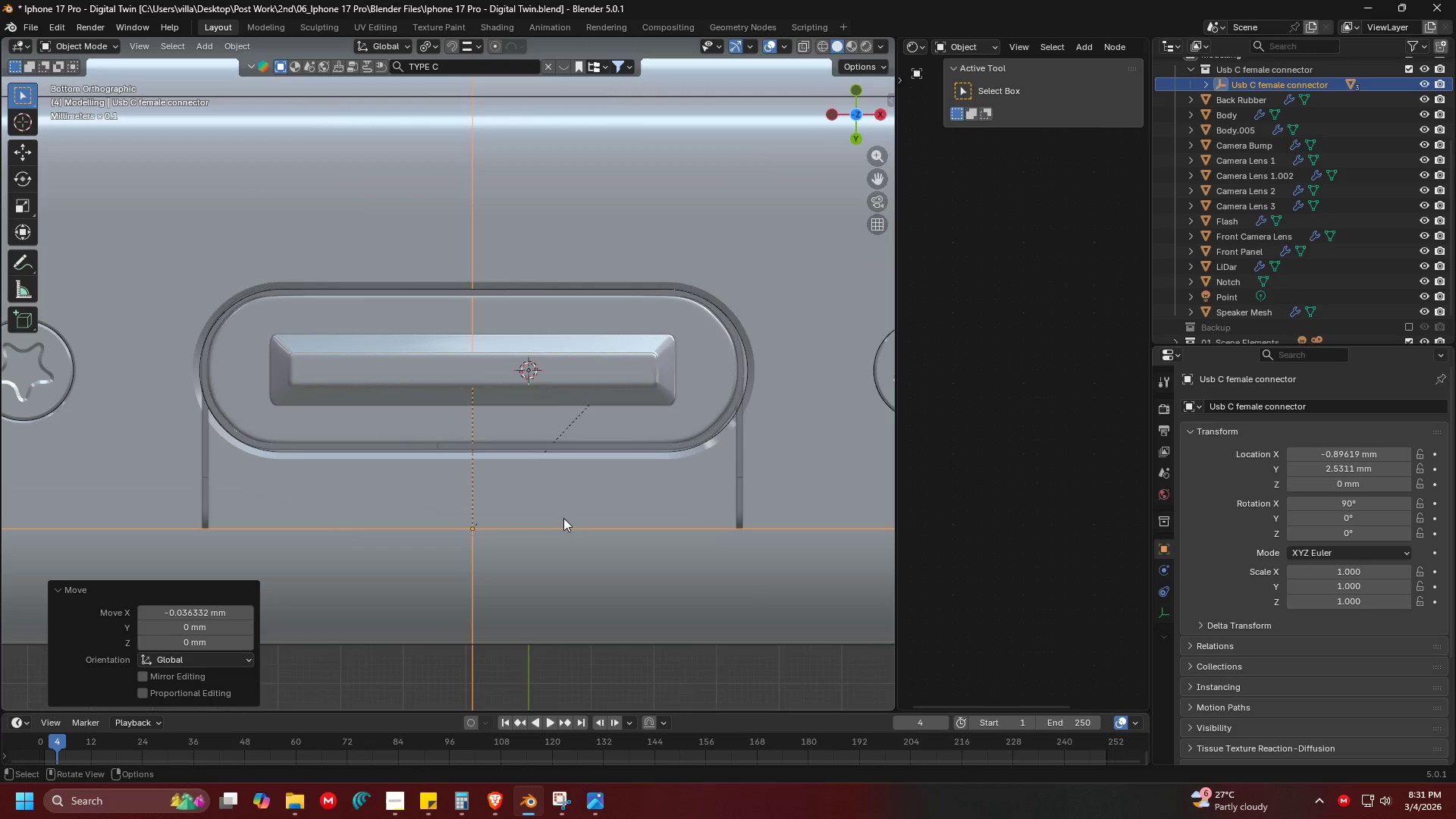 
key(S)
 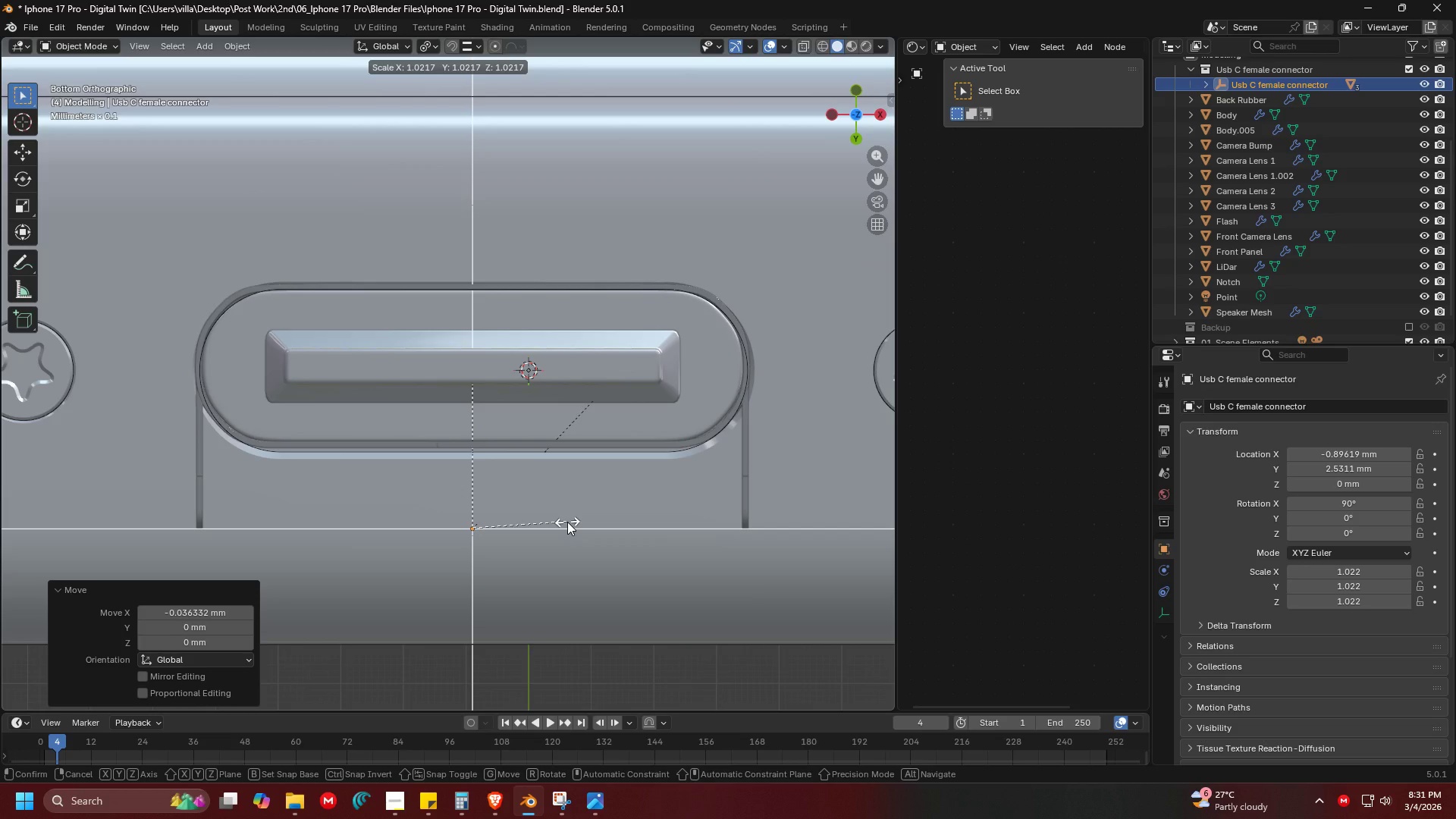 
key(Escape)
 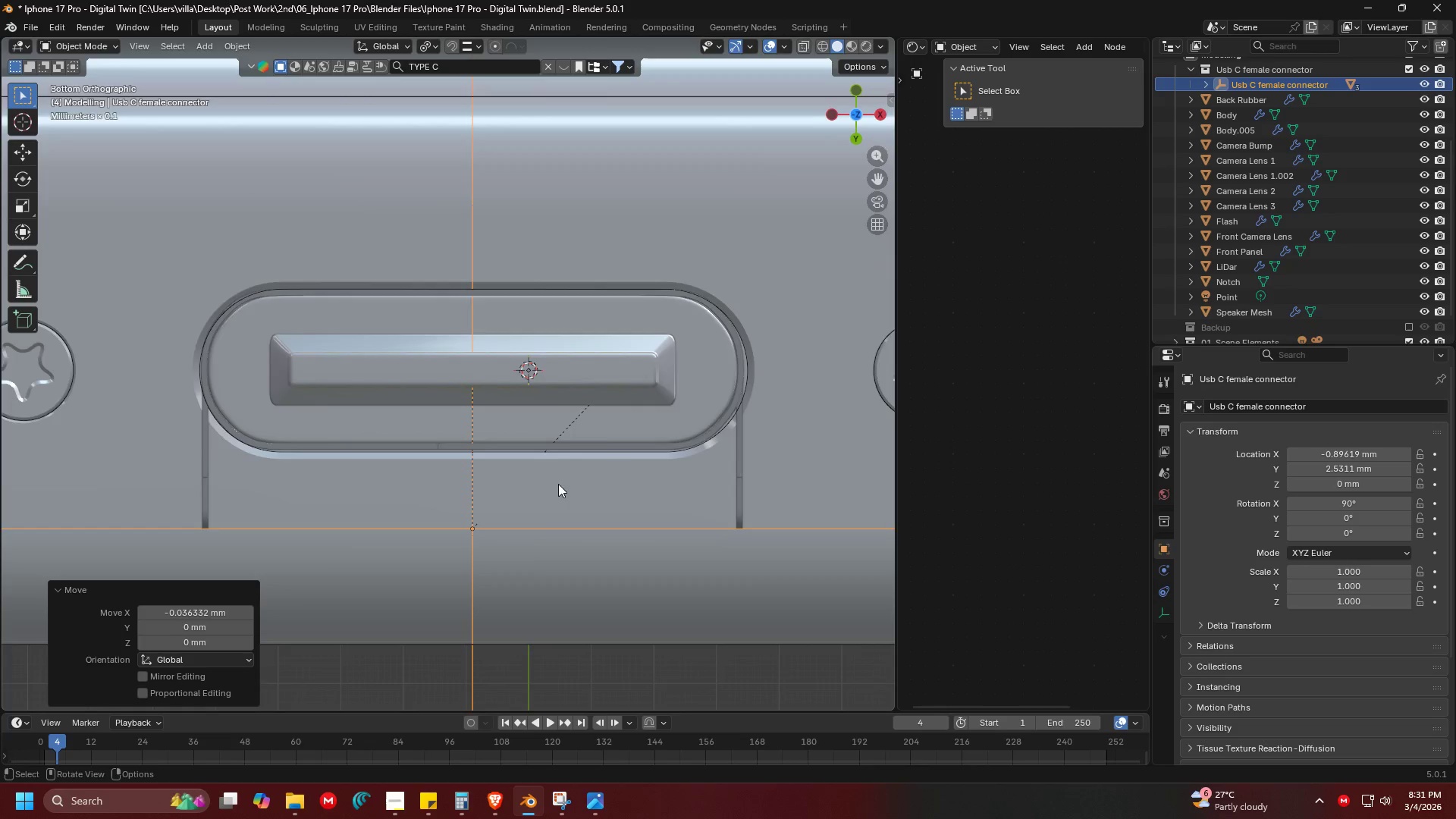 
key(Shift+ShiftLeft)
 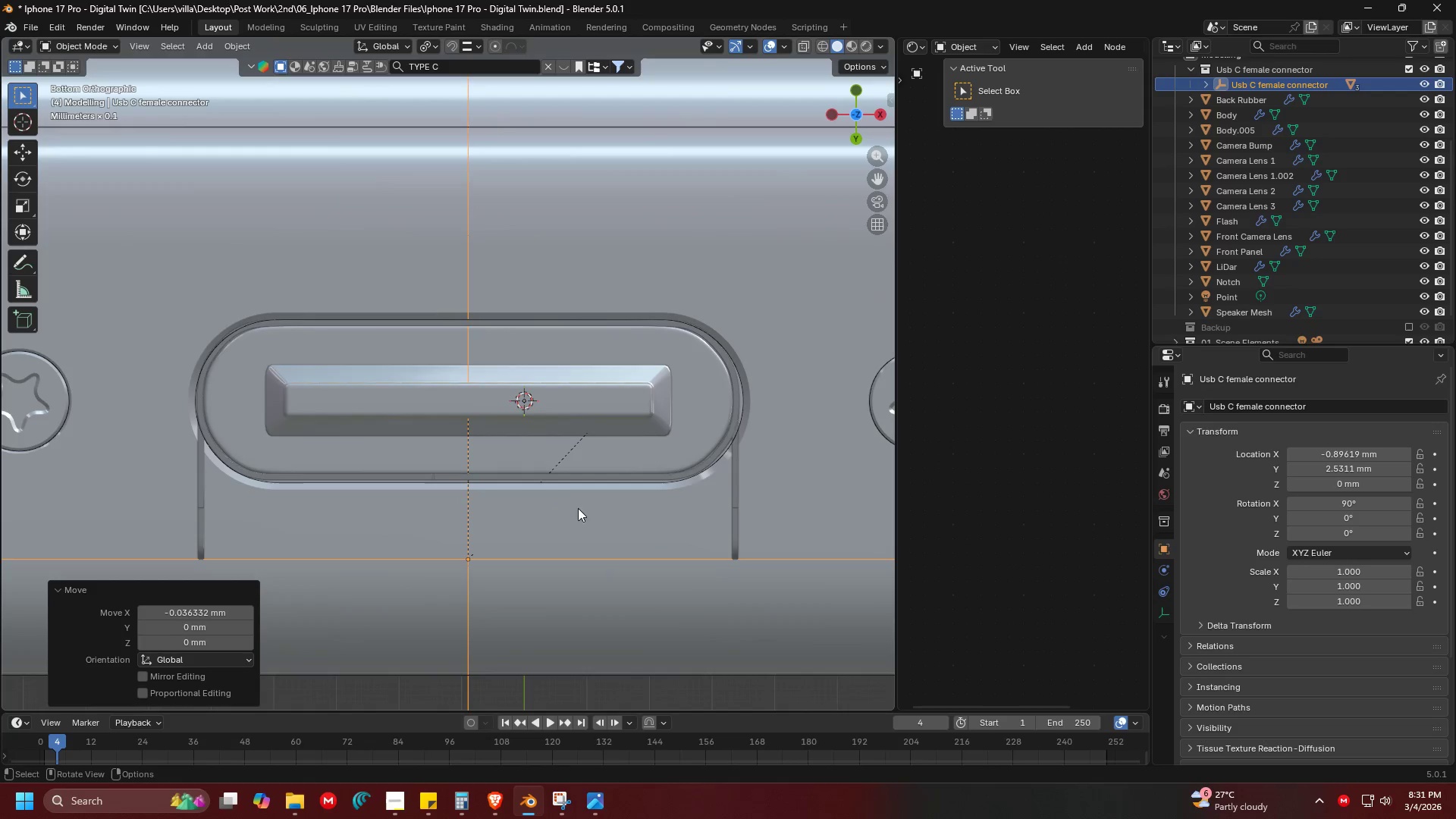 
key(S)
 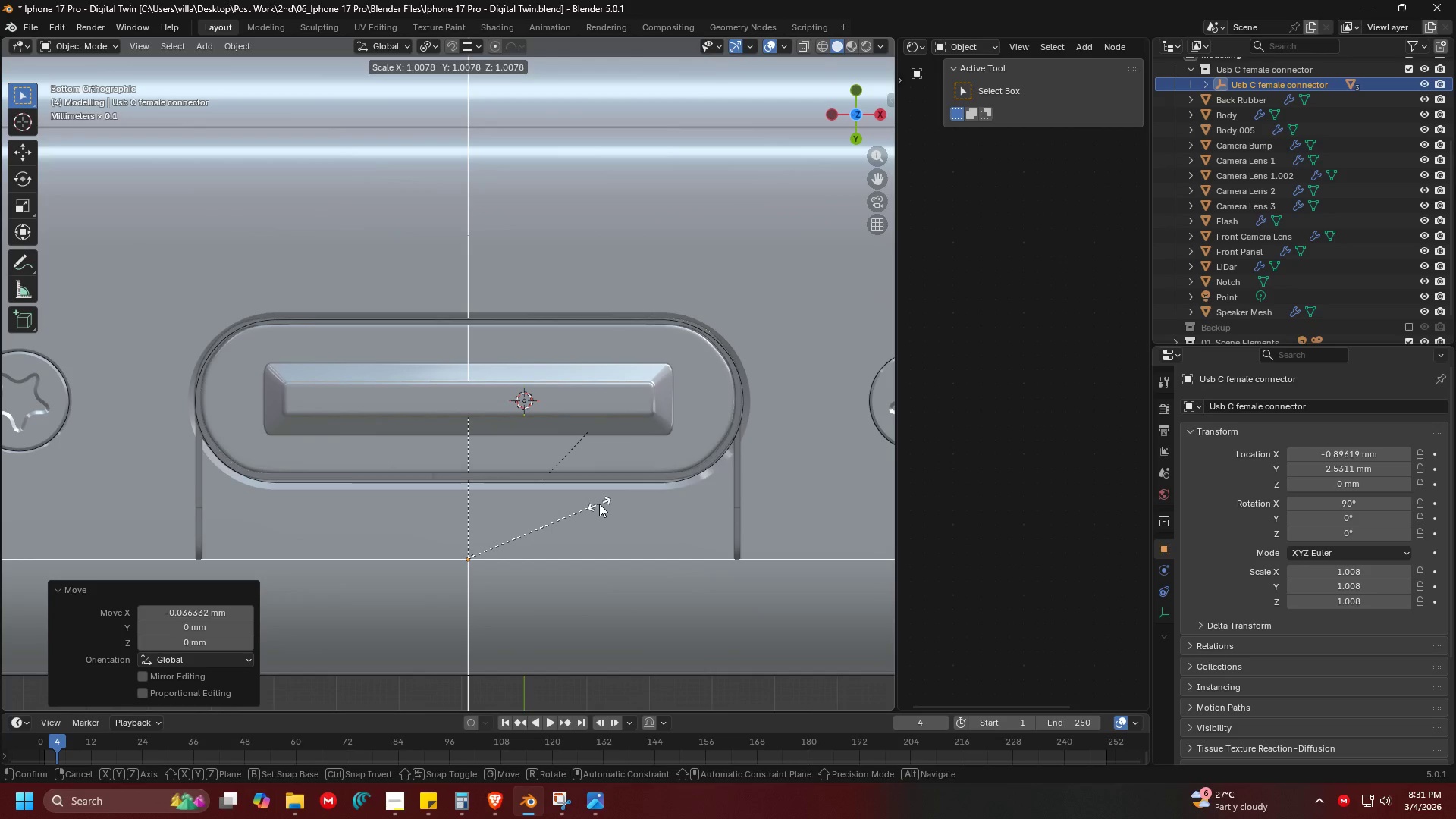 
scroll: coordinate [549, 505], scroll_direction: none, amount: 0.0
 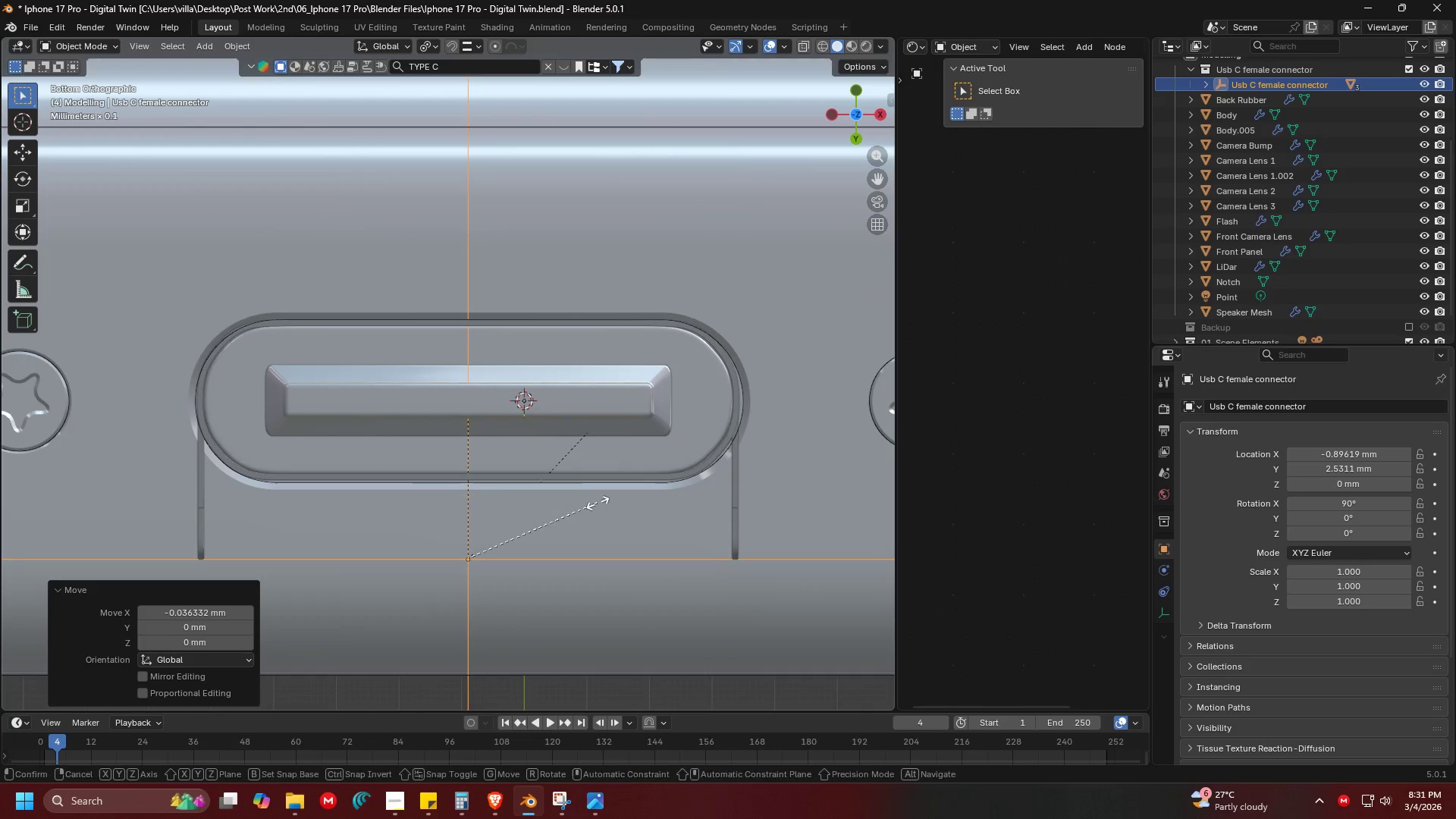 
left_click([599, 504])
 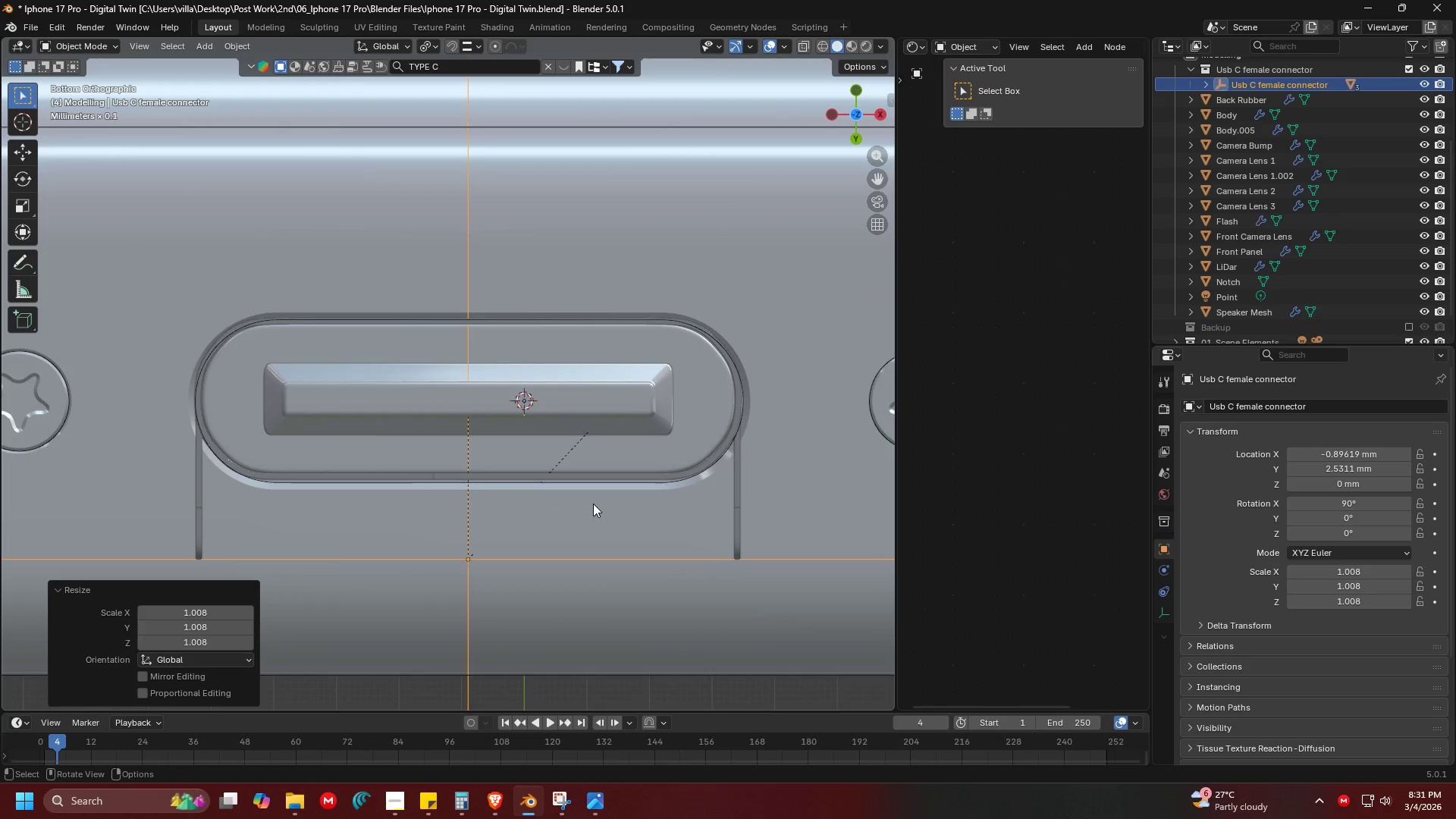 
key(G)
 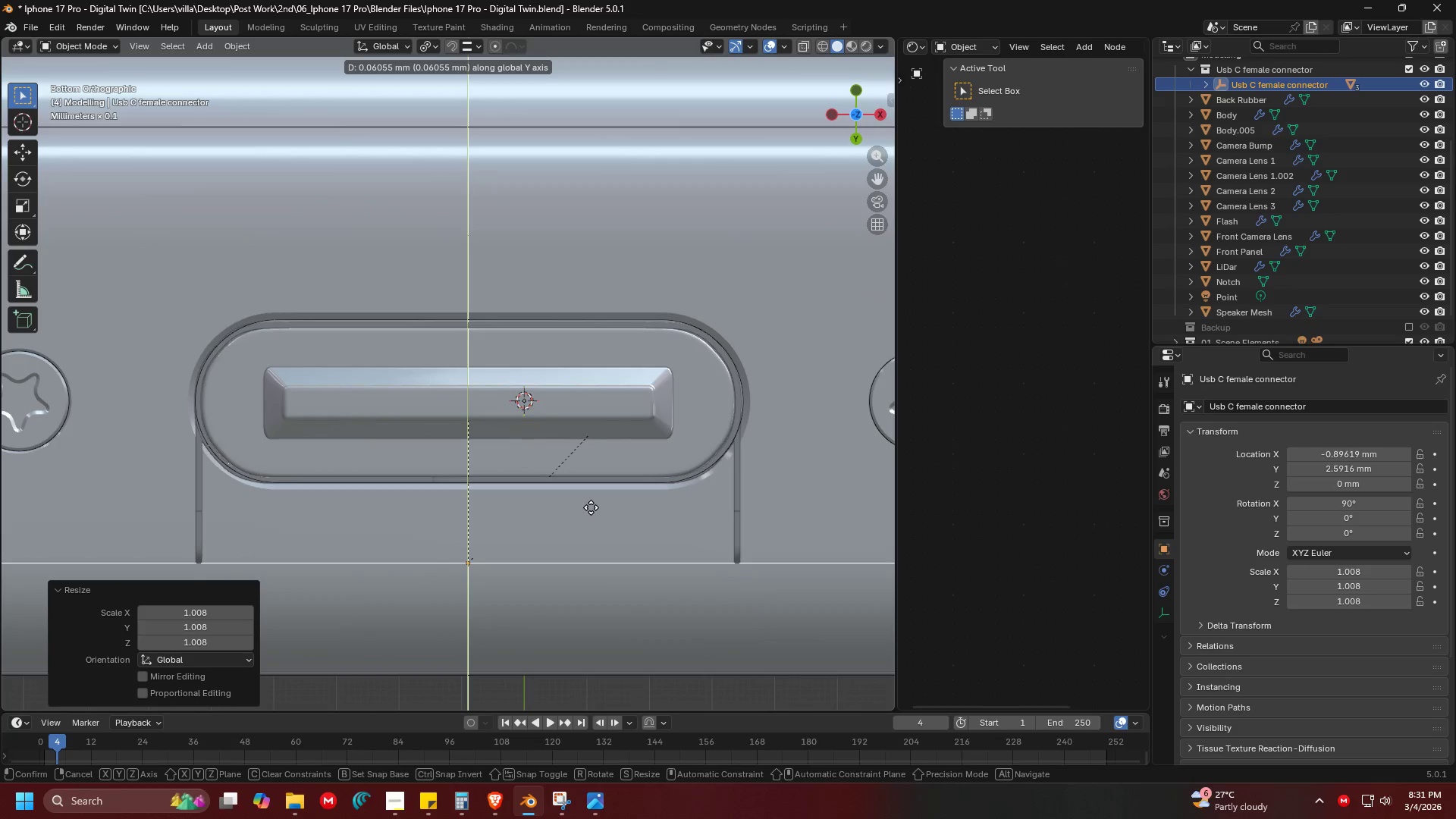 
left_click([591, 506])
 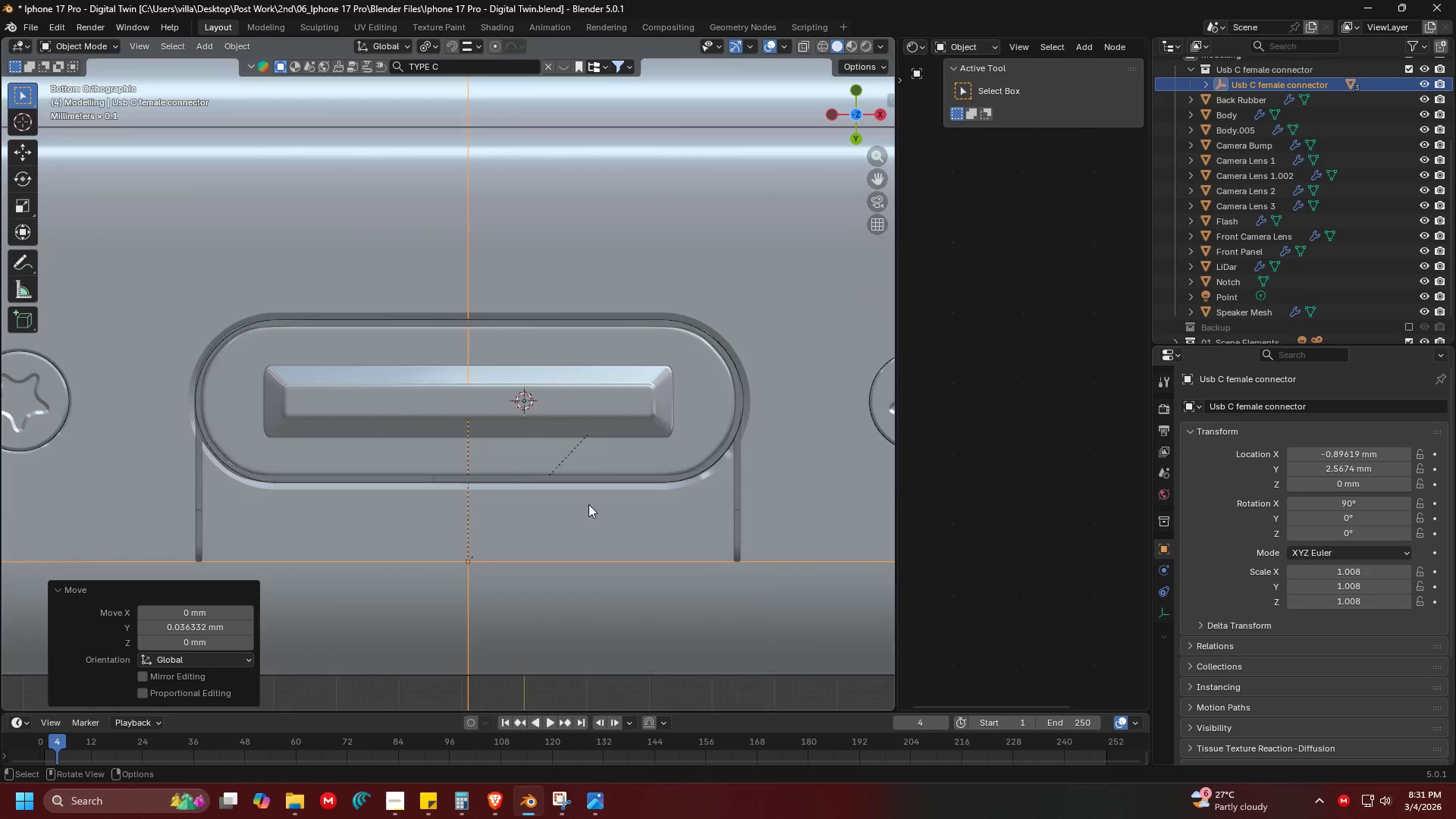 
key(Shift+ShiftLeft)
 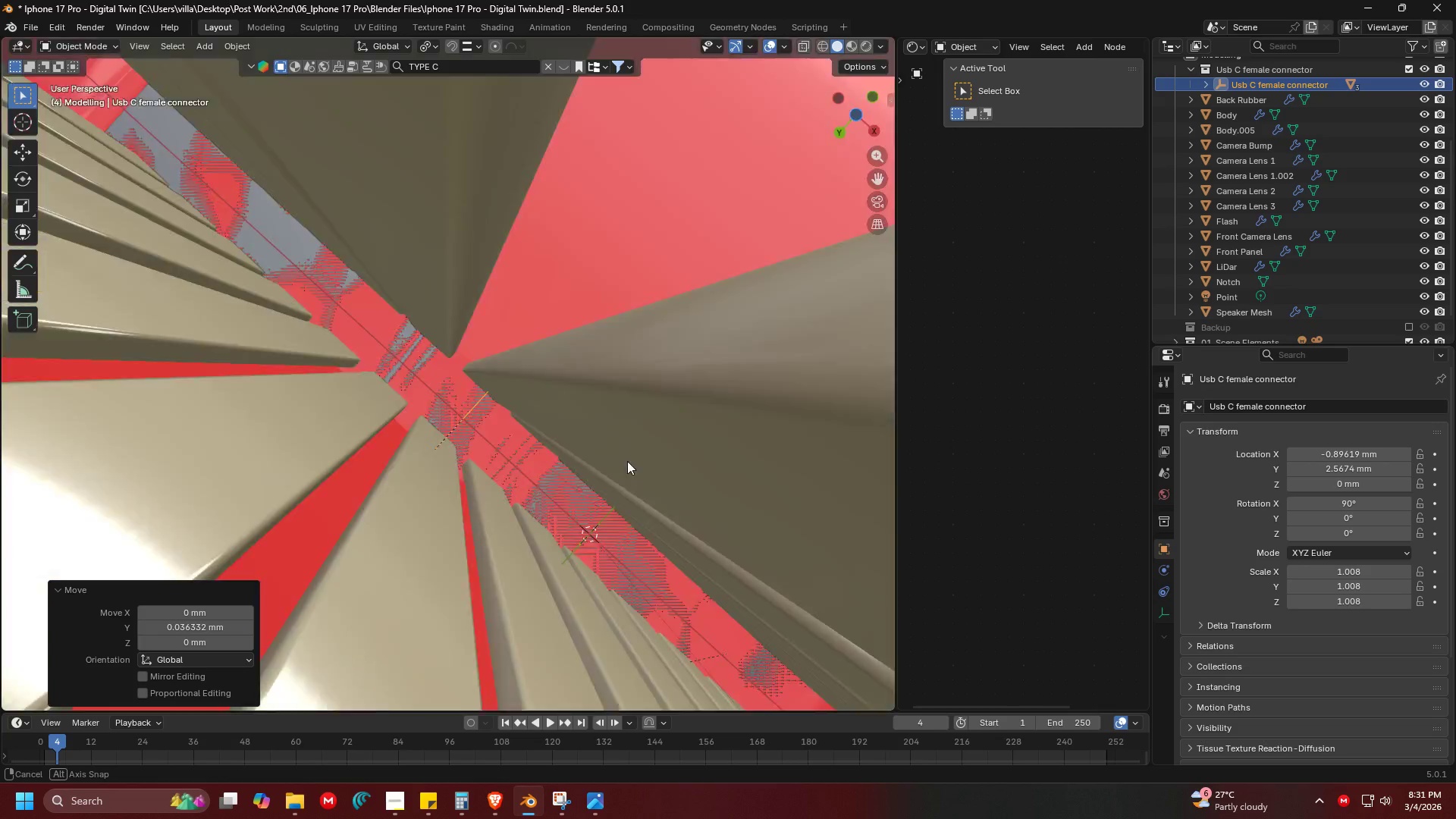 
scroll: coordinate [523, 457], scroll_direction: up, amount: 1.0
 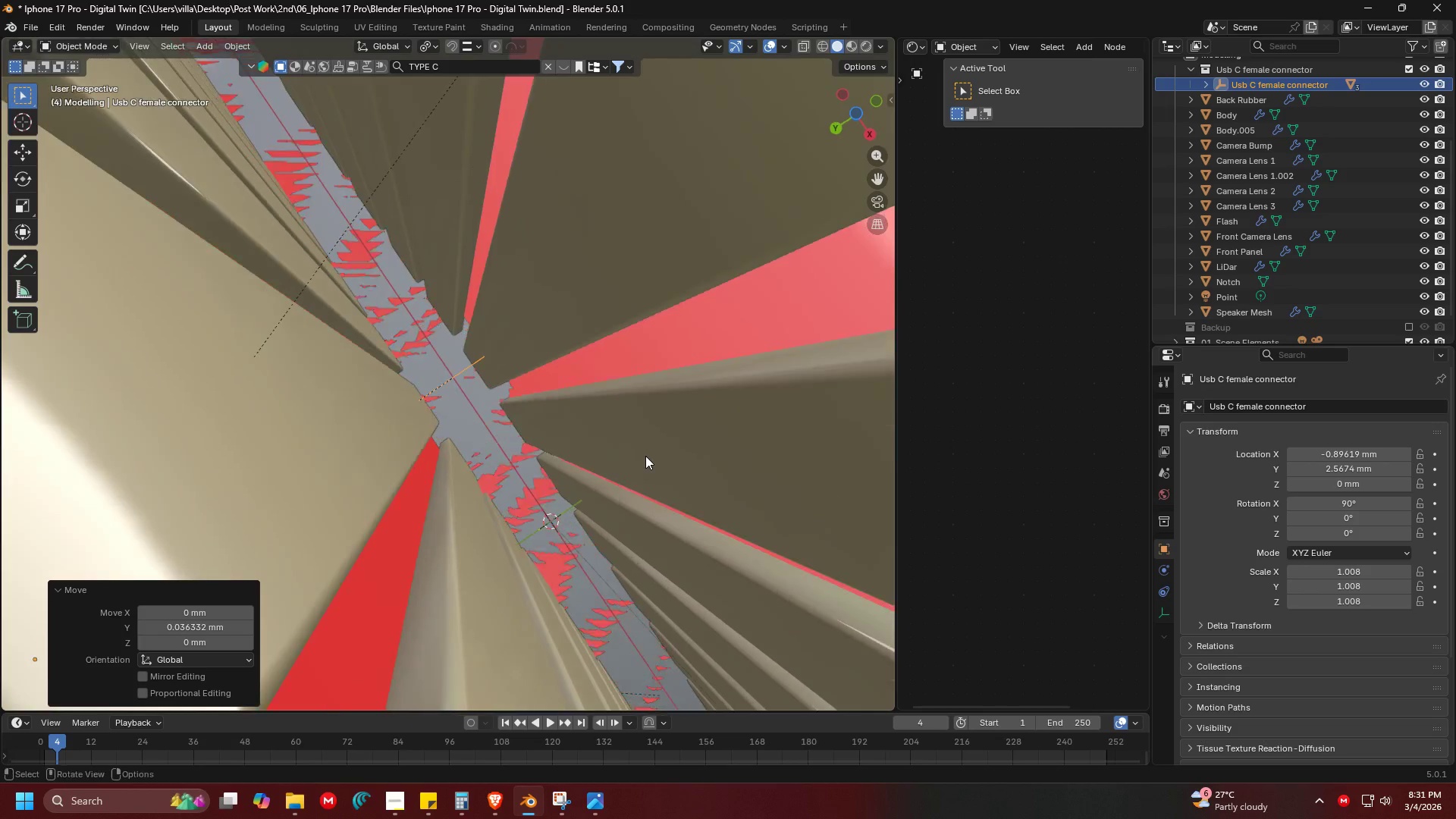 
scroll: coordinate [547, 472], scroll_direction: down, amount: 10.0
 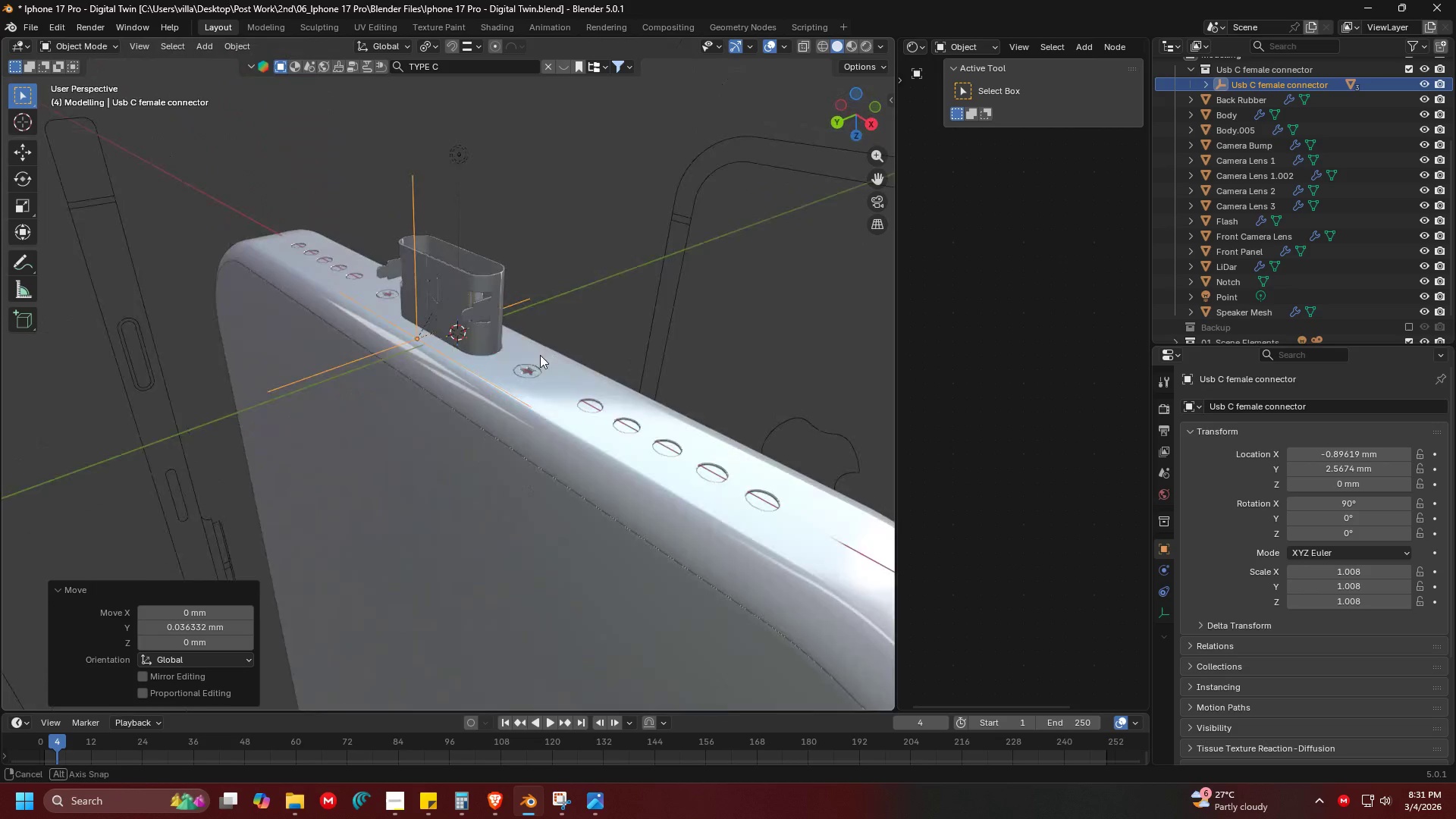 
key(Shift+ShiftLeft)
 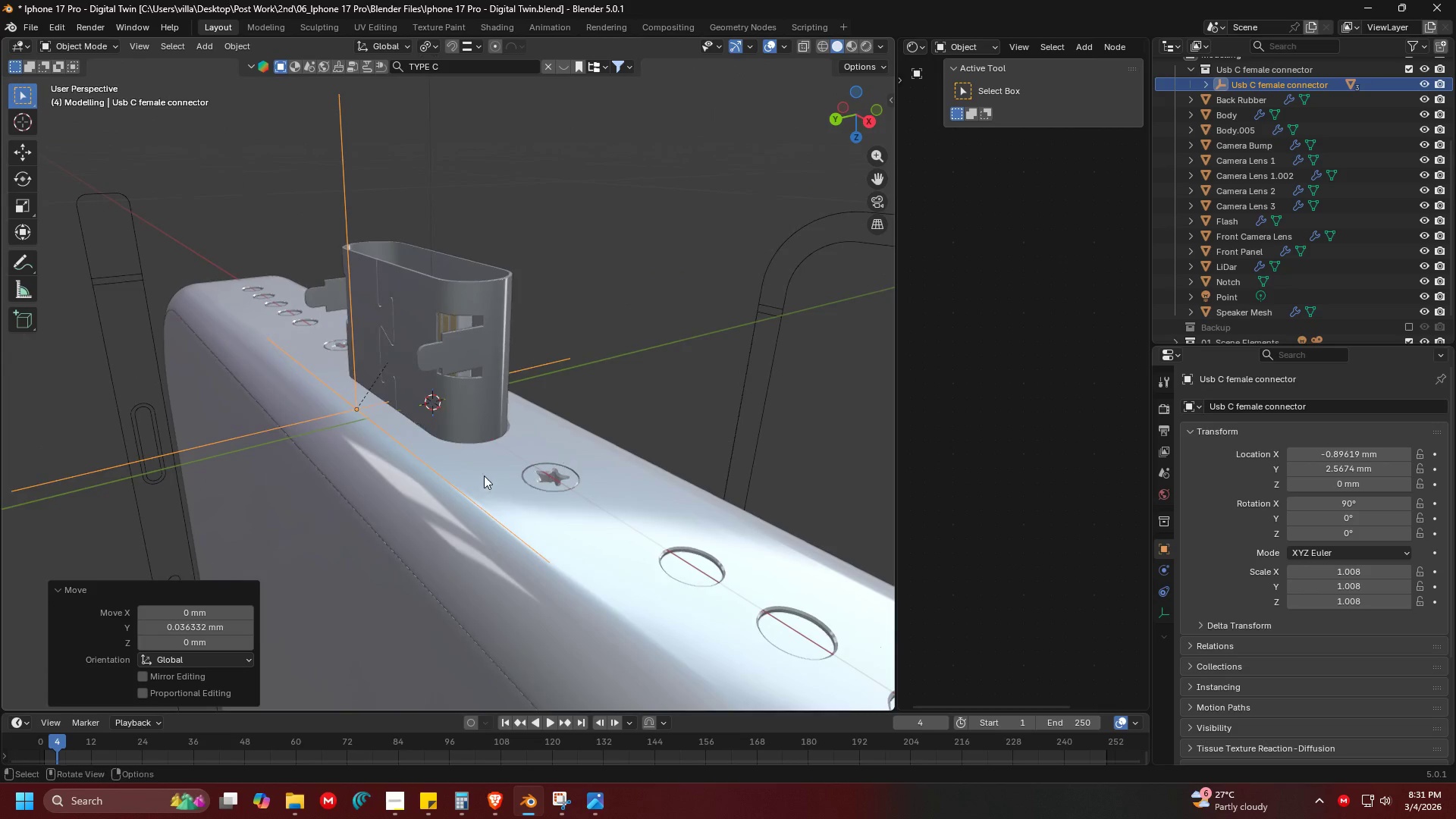 
scroll: coordinate [505, 400], scroll_direction: up, amount: 4.0
 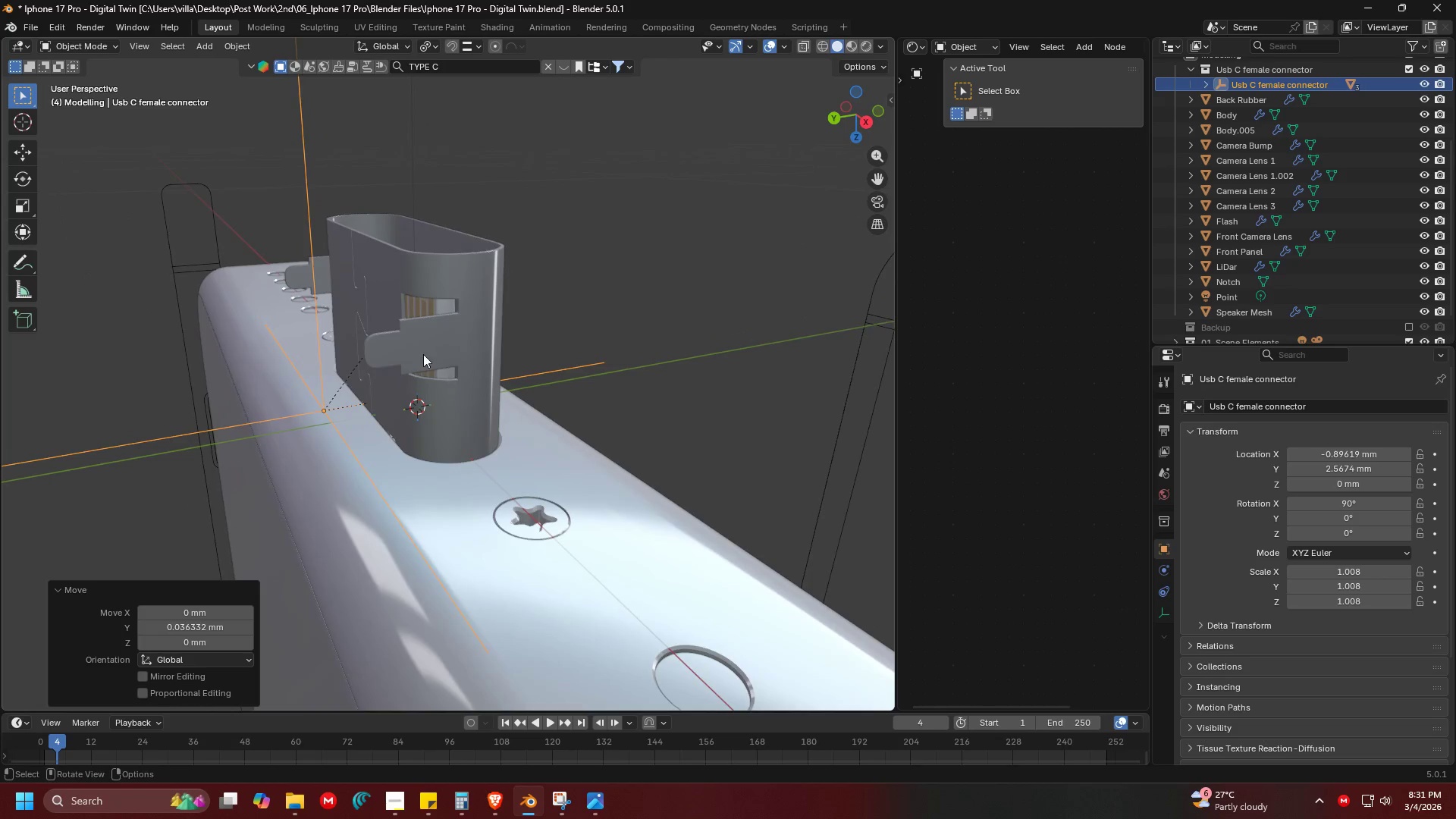 
left_click([489, 271])
 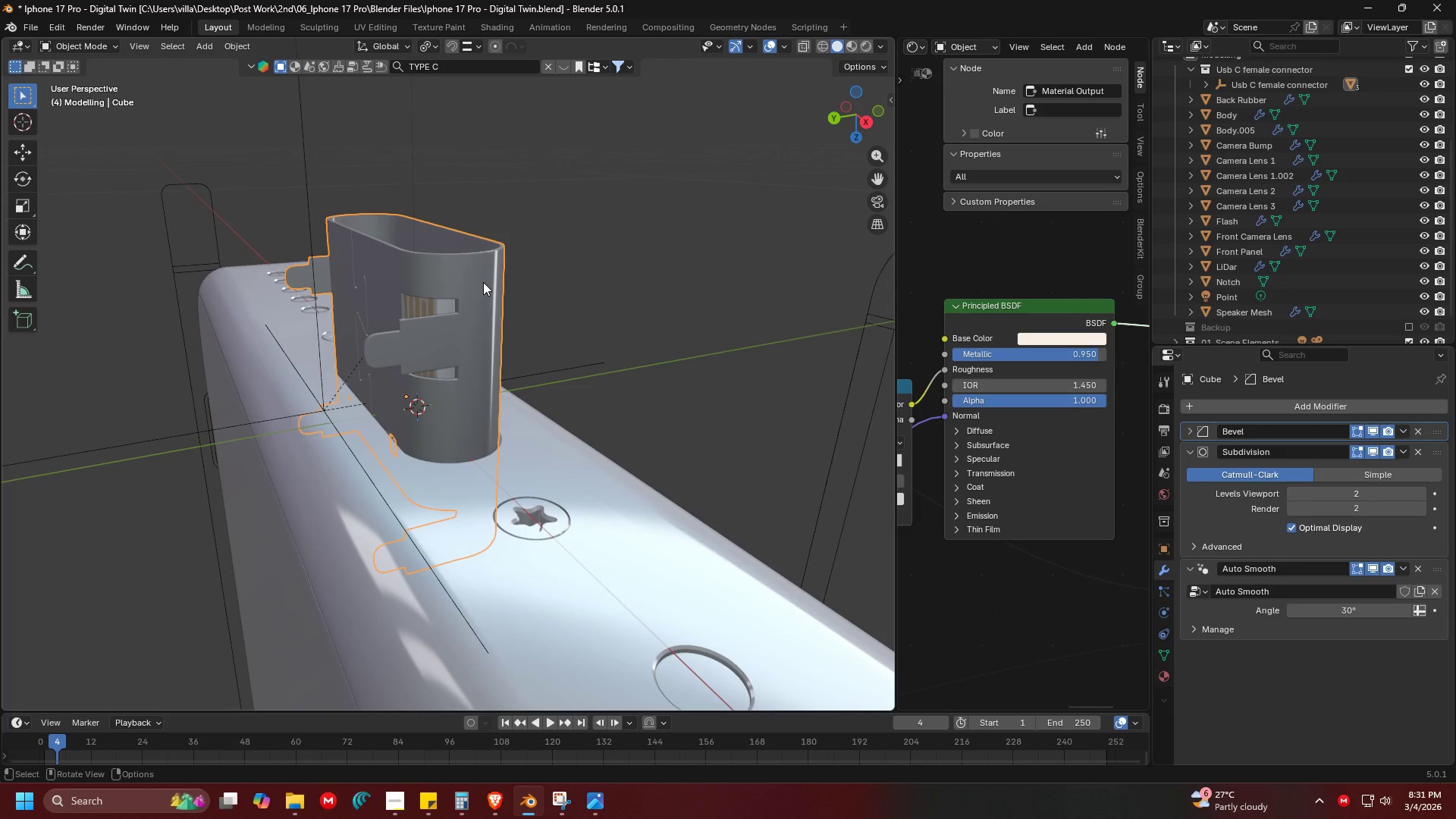 
key(Tab)
 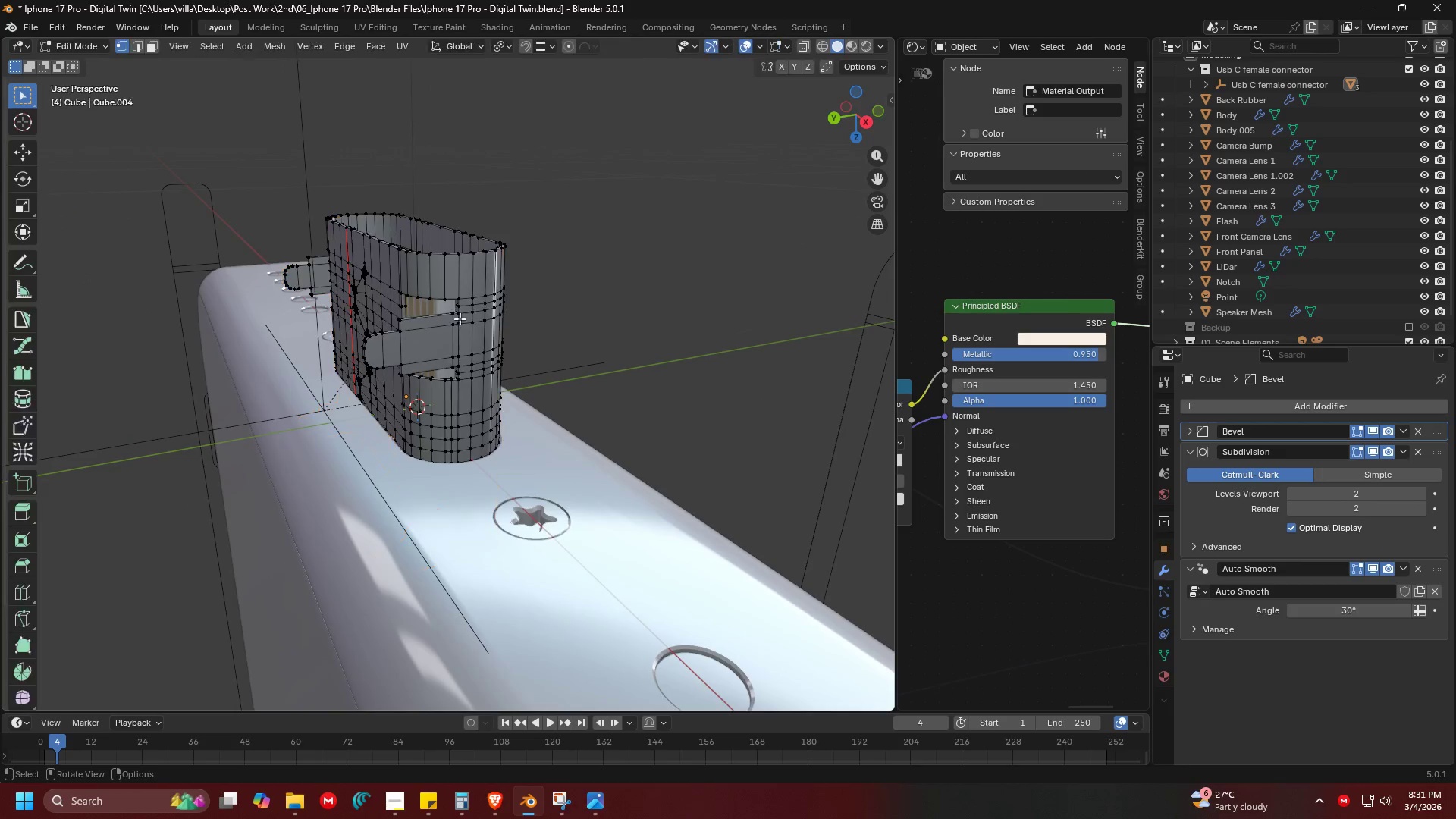 
key(Shift+ShiftLeft)
 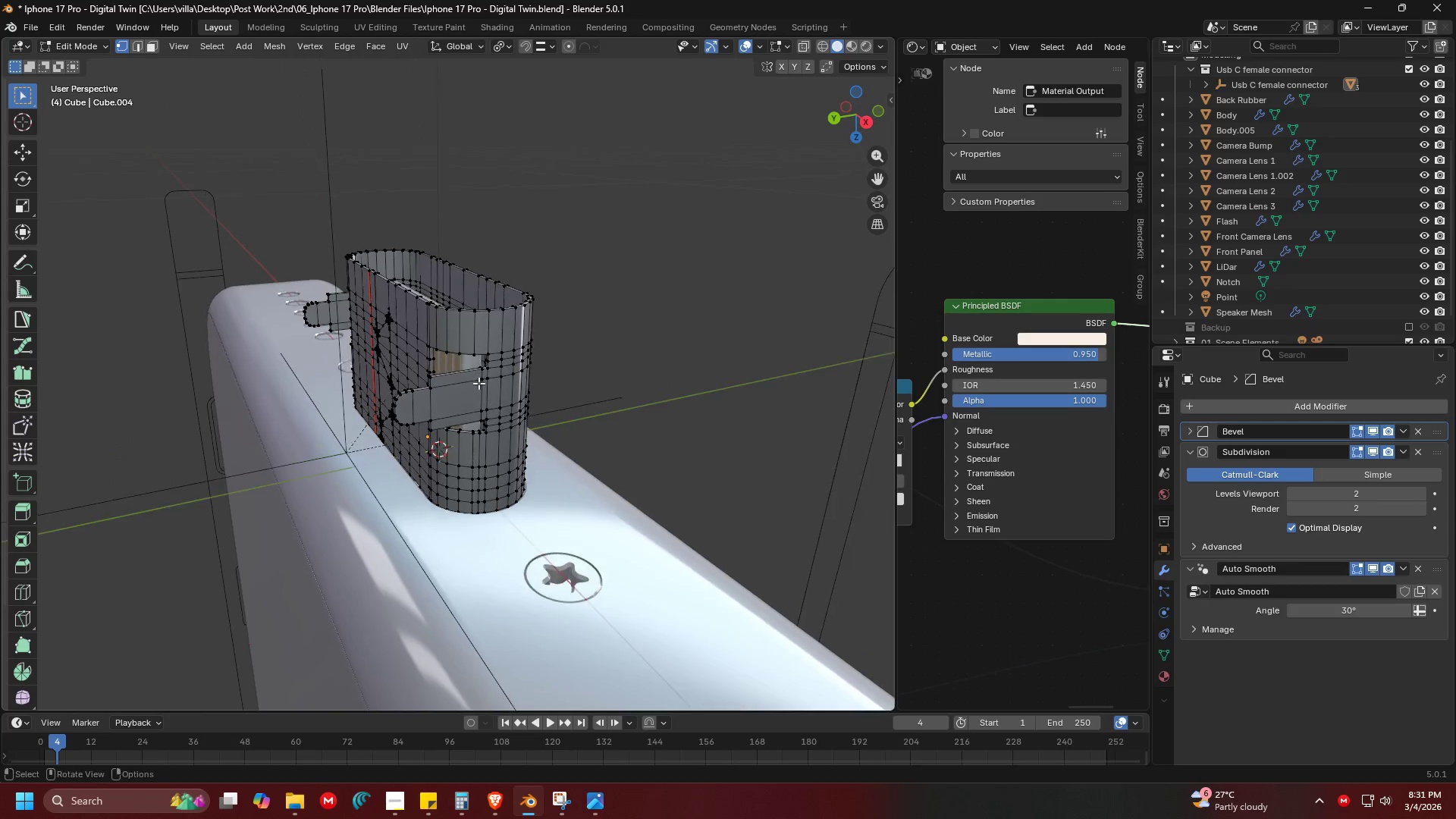 
hold_key(key=ShiftLeft, duration=0.48)
 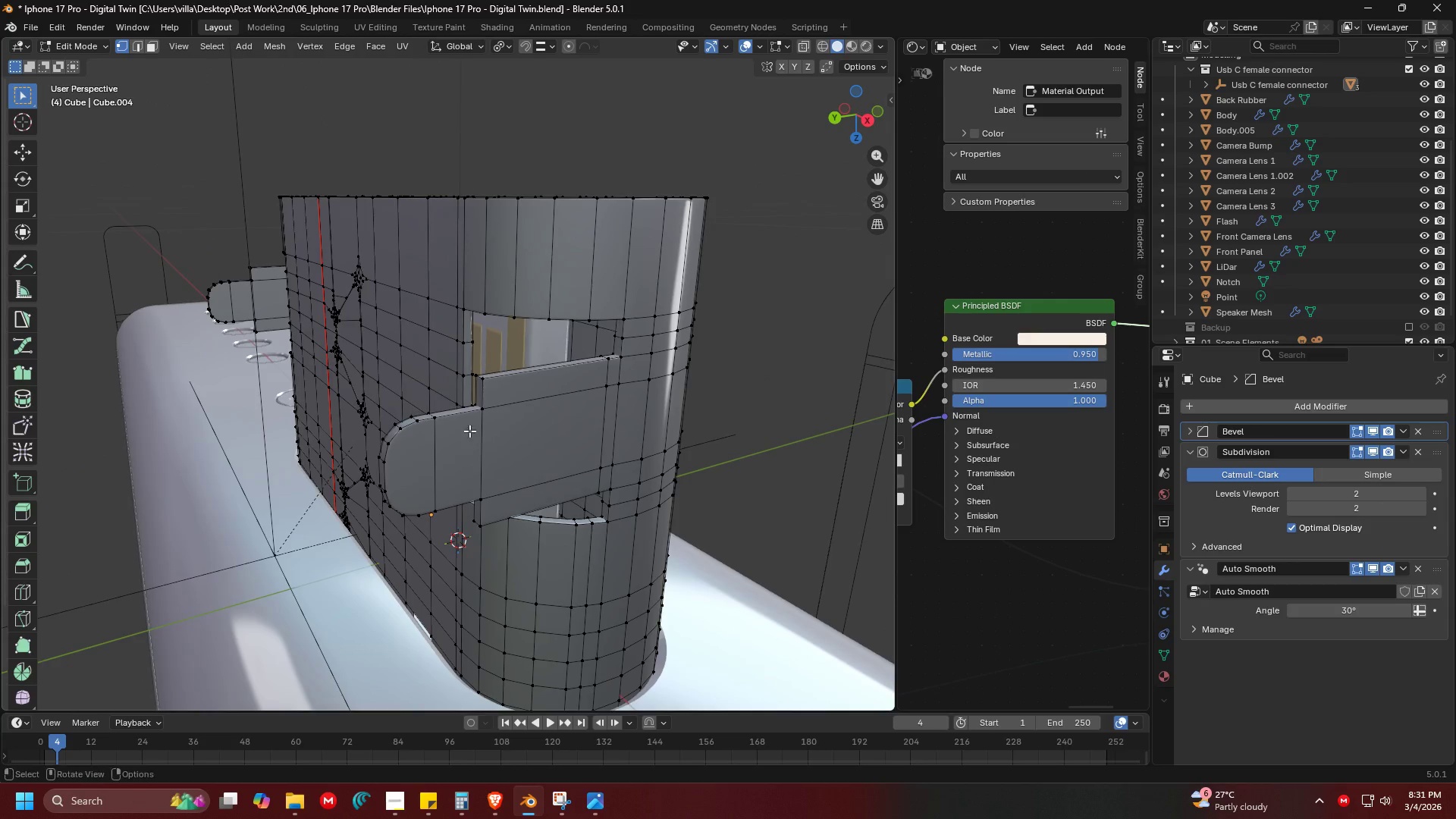 
scroll: coordinate [482, 371], scroll_direction: up, amount: 3.0
 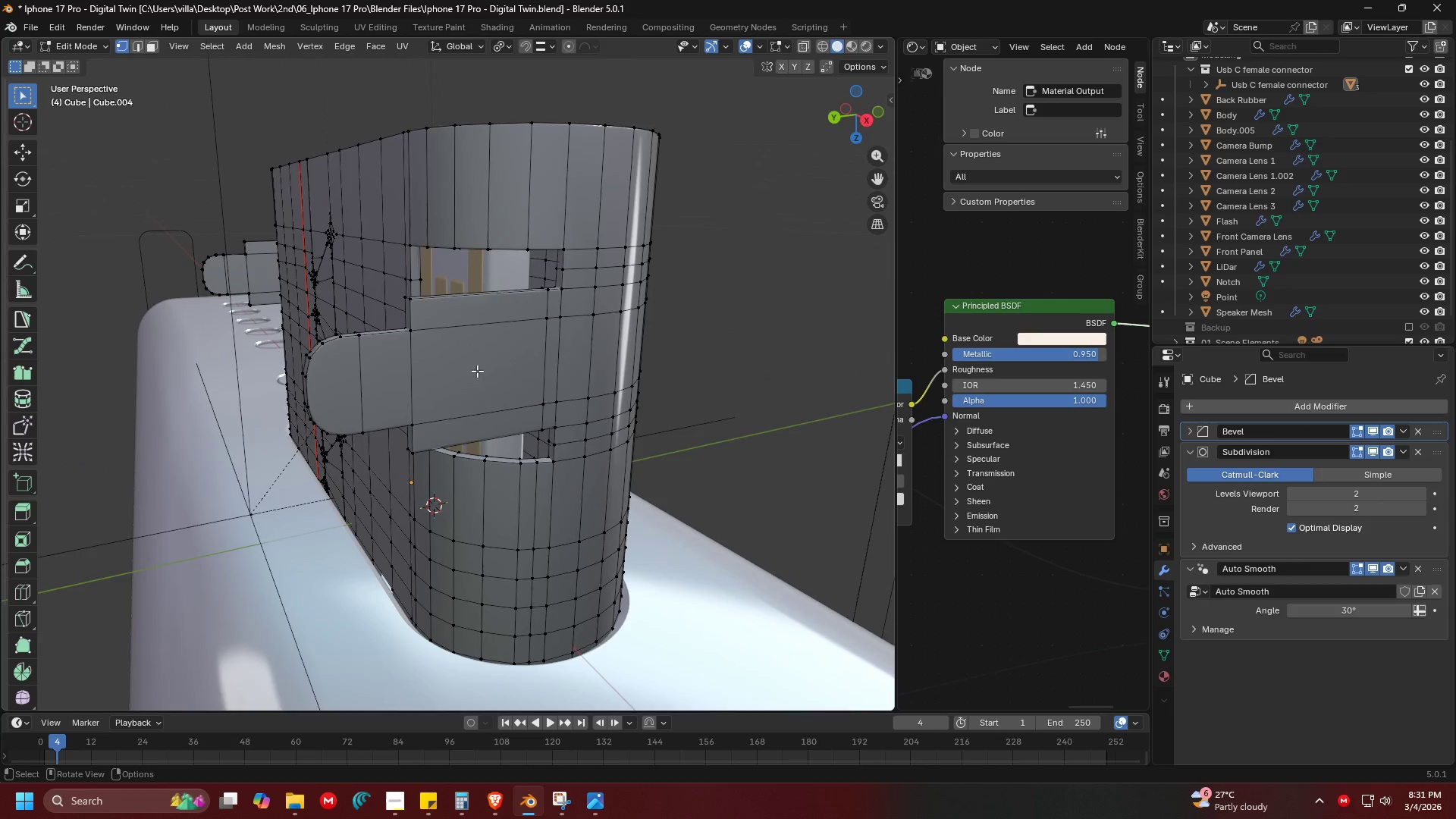 
key(Shift+ShiftLeft)
 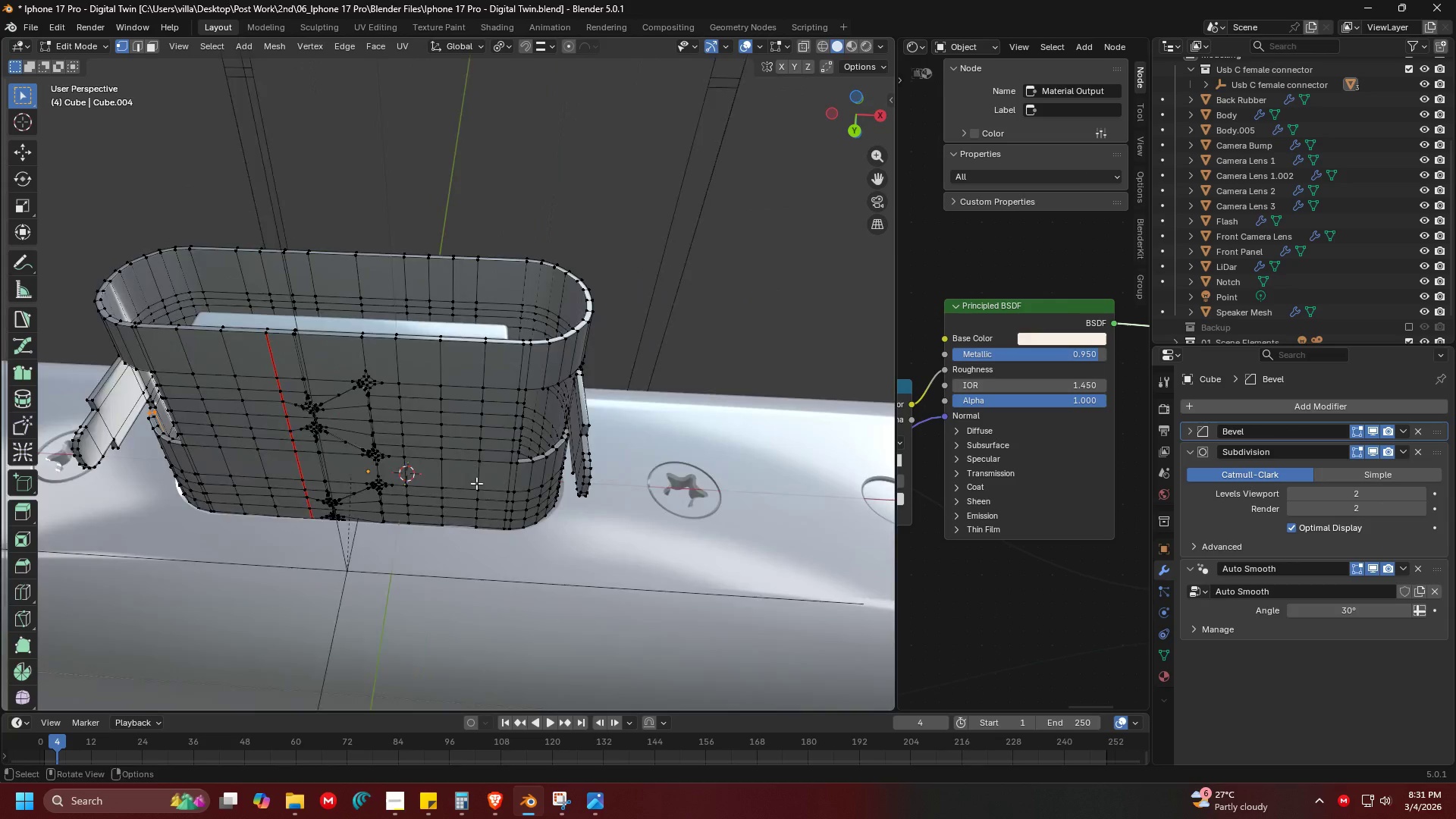 
scroll: coordinate [479, 466], scroll_direction: down, amount: 2.0
 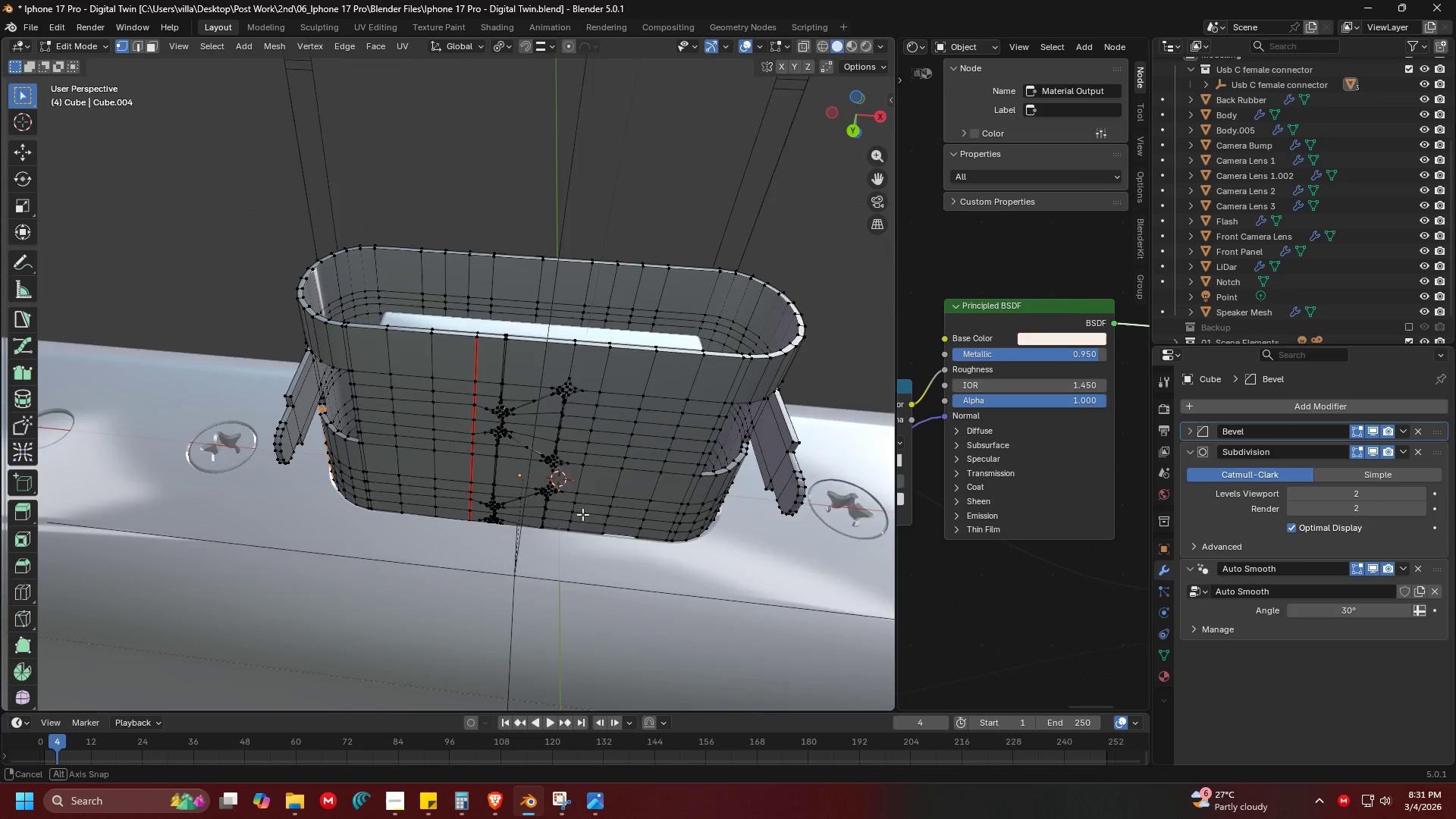 
key(Shift+ShiftLeft)
 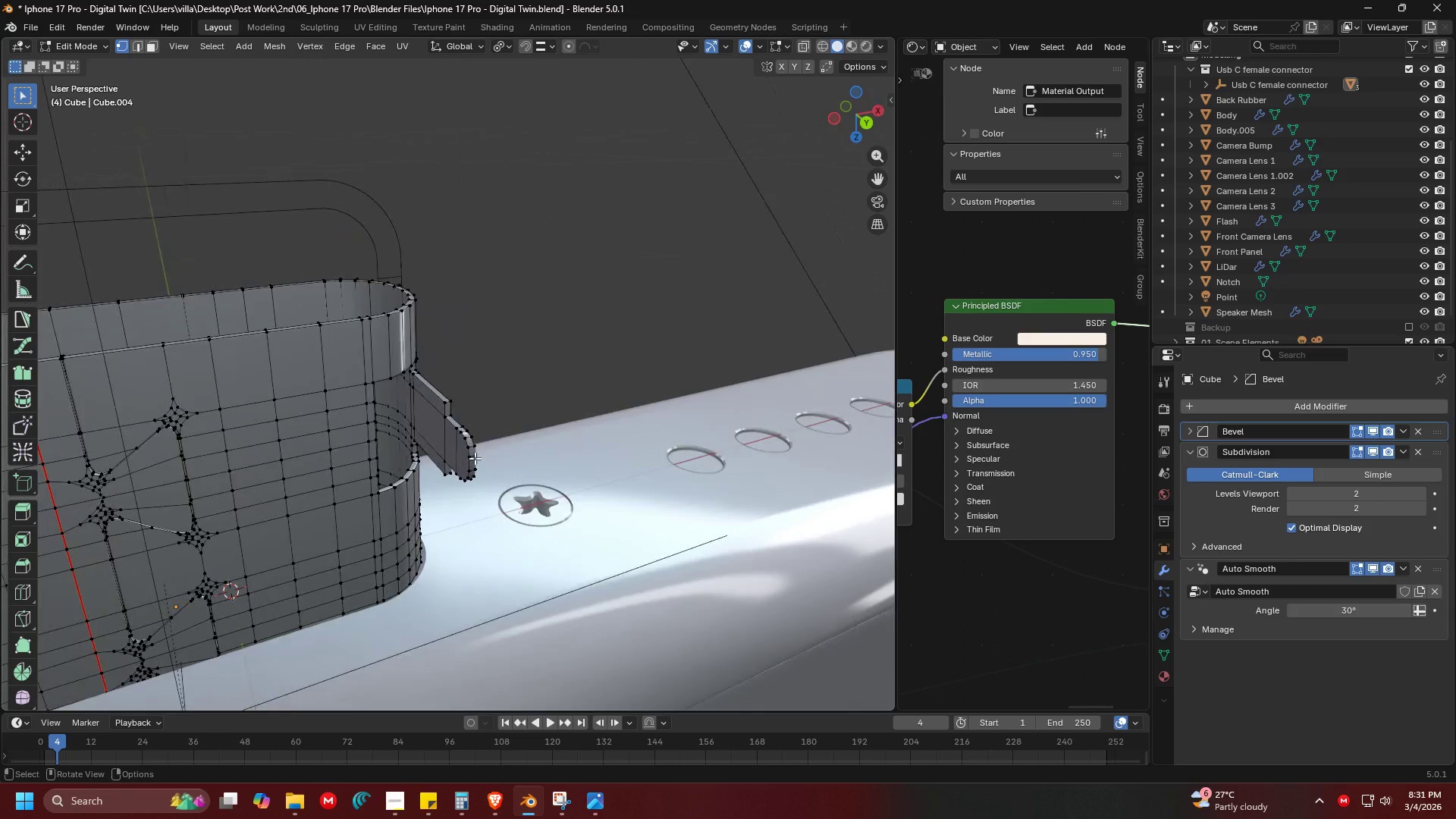 
scroll: coordinate [494, 434], scroll_direction: up, amount: 4.0
 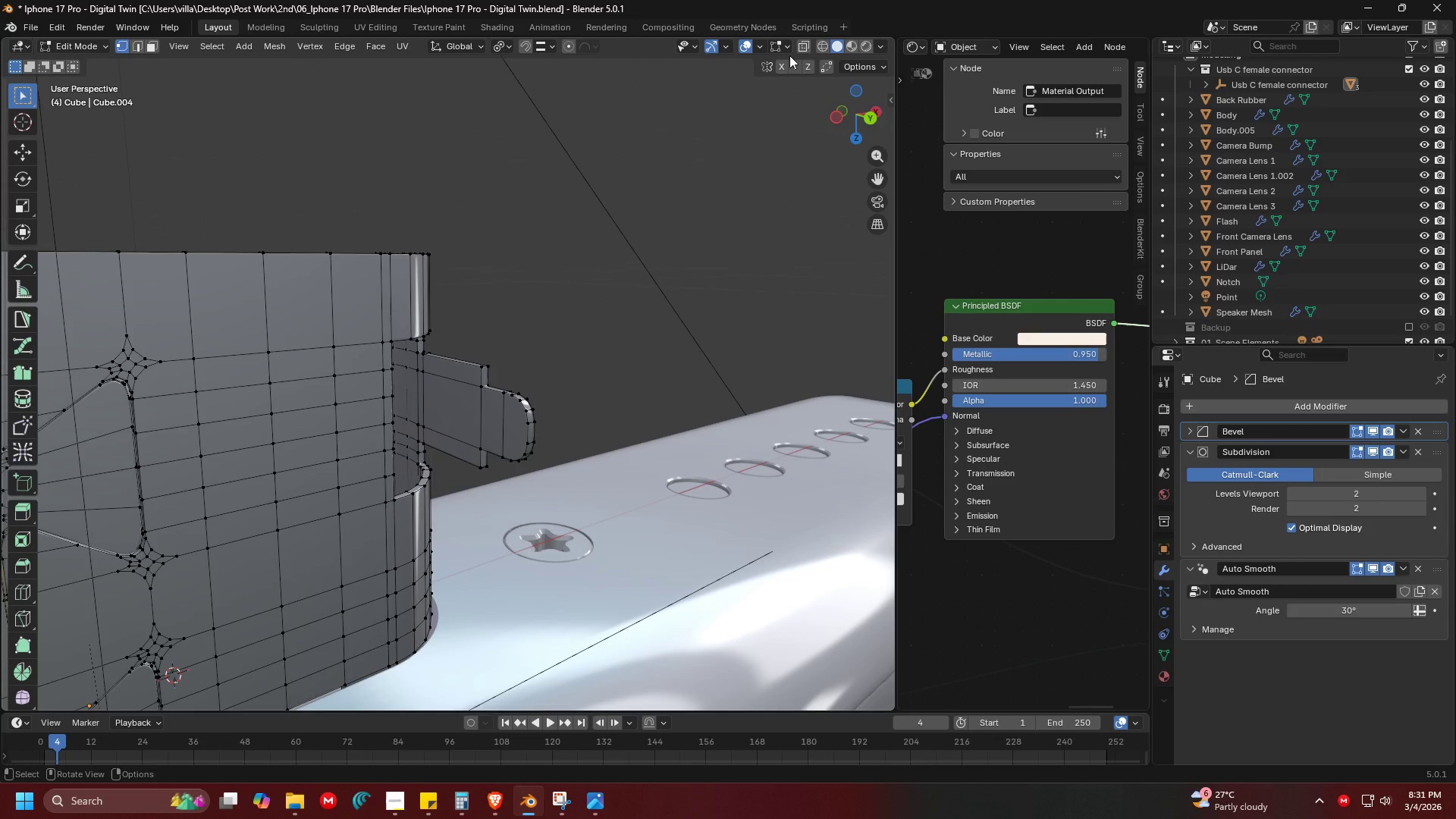 
left_click([799, 49])
 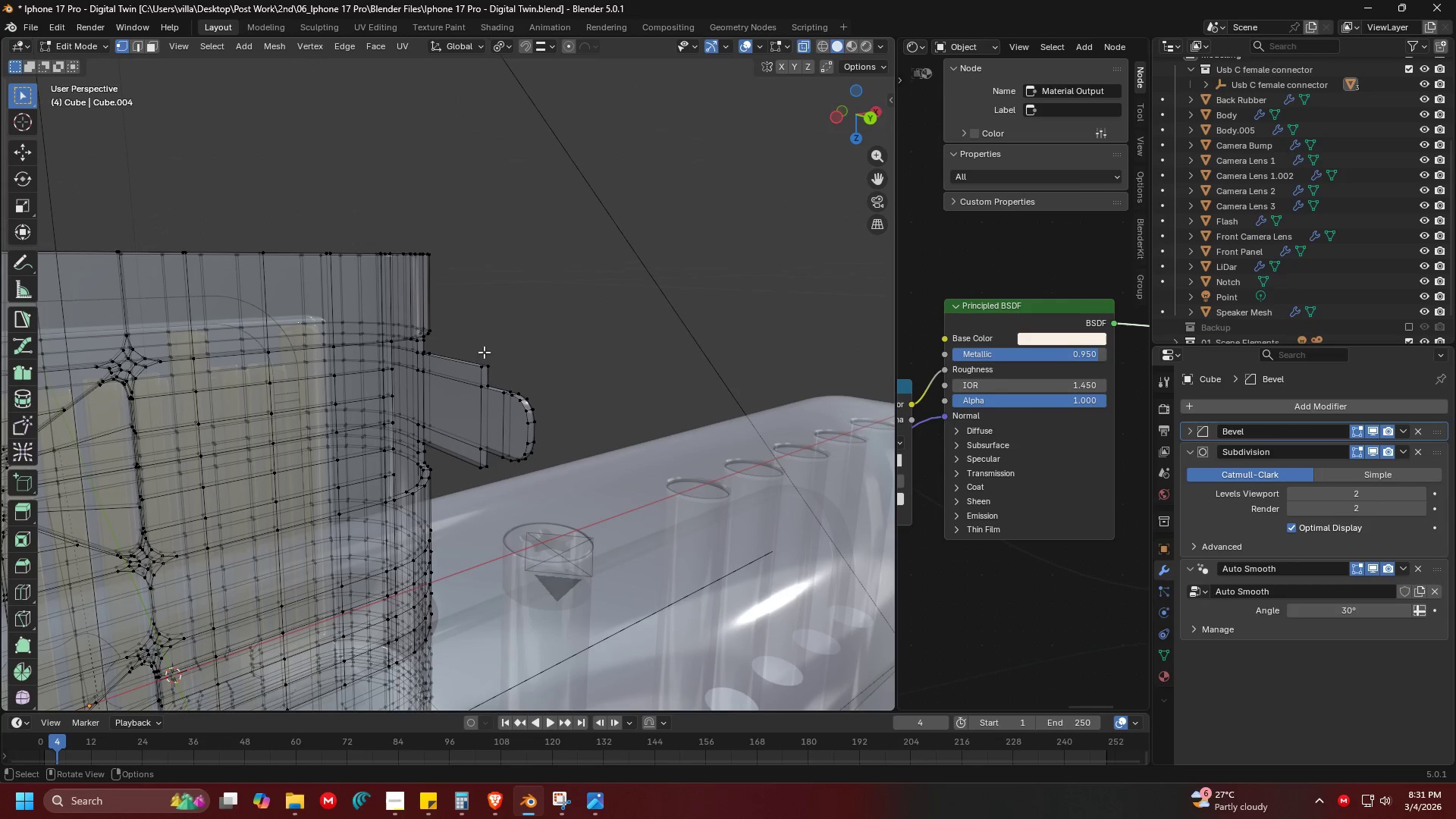 
left_click_drag(start_coordinate=[463, 336], to_coordinate=[599, 522])
 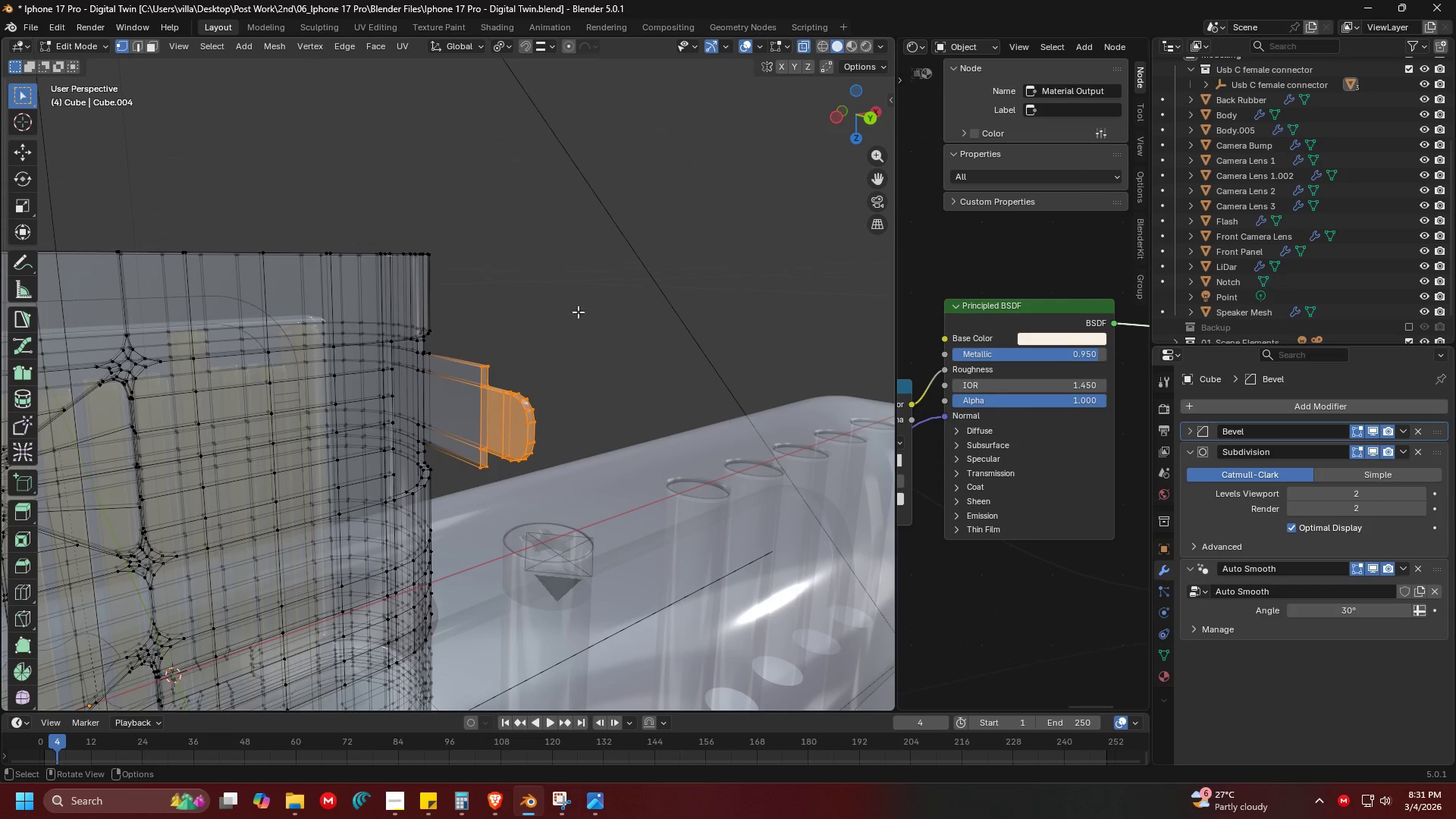 
key(X)
 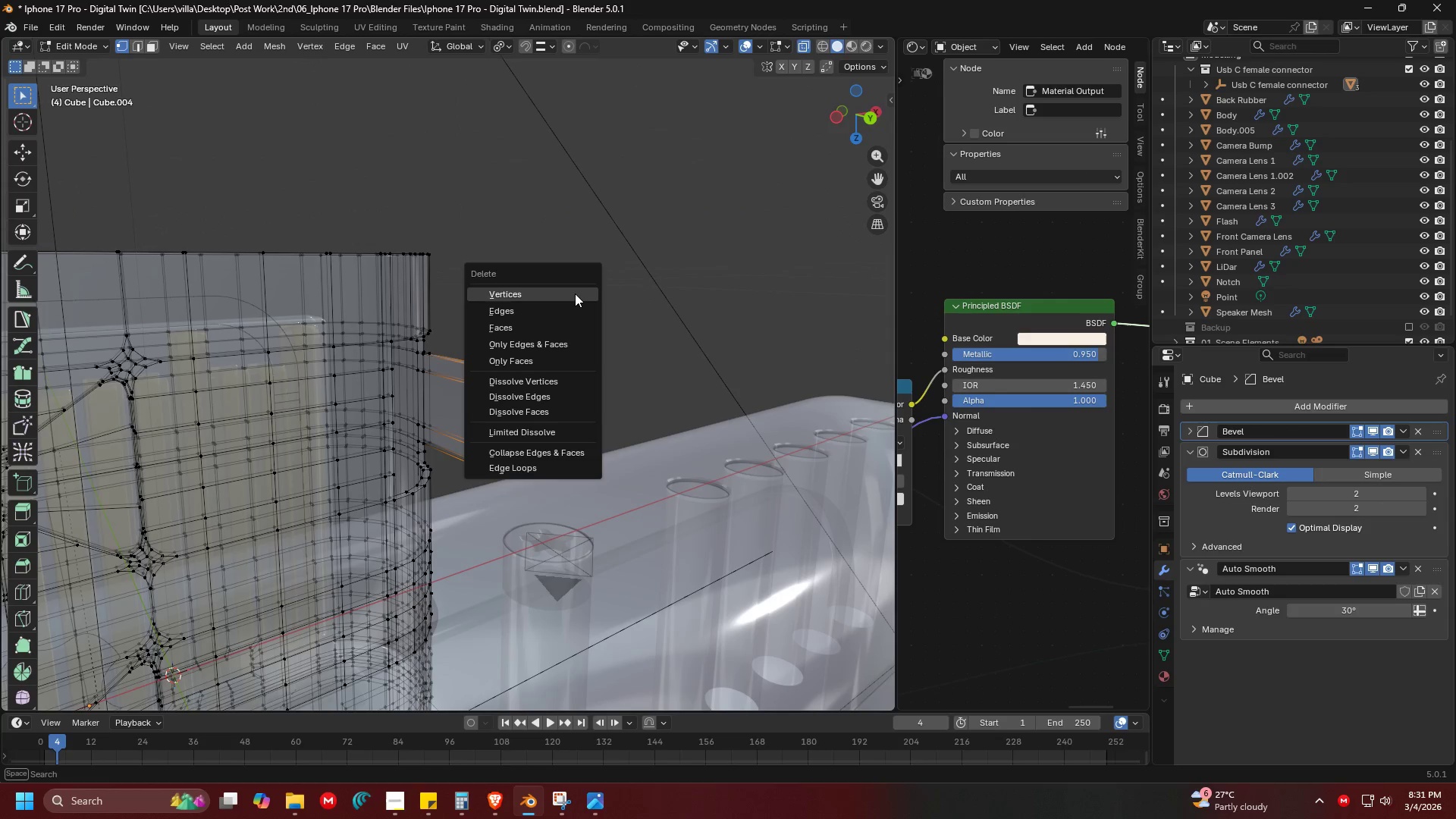 
left_click([575, 293])
 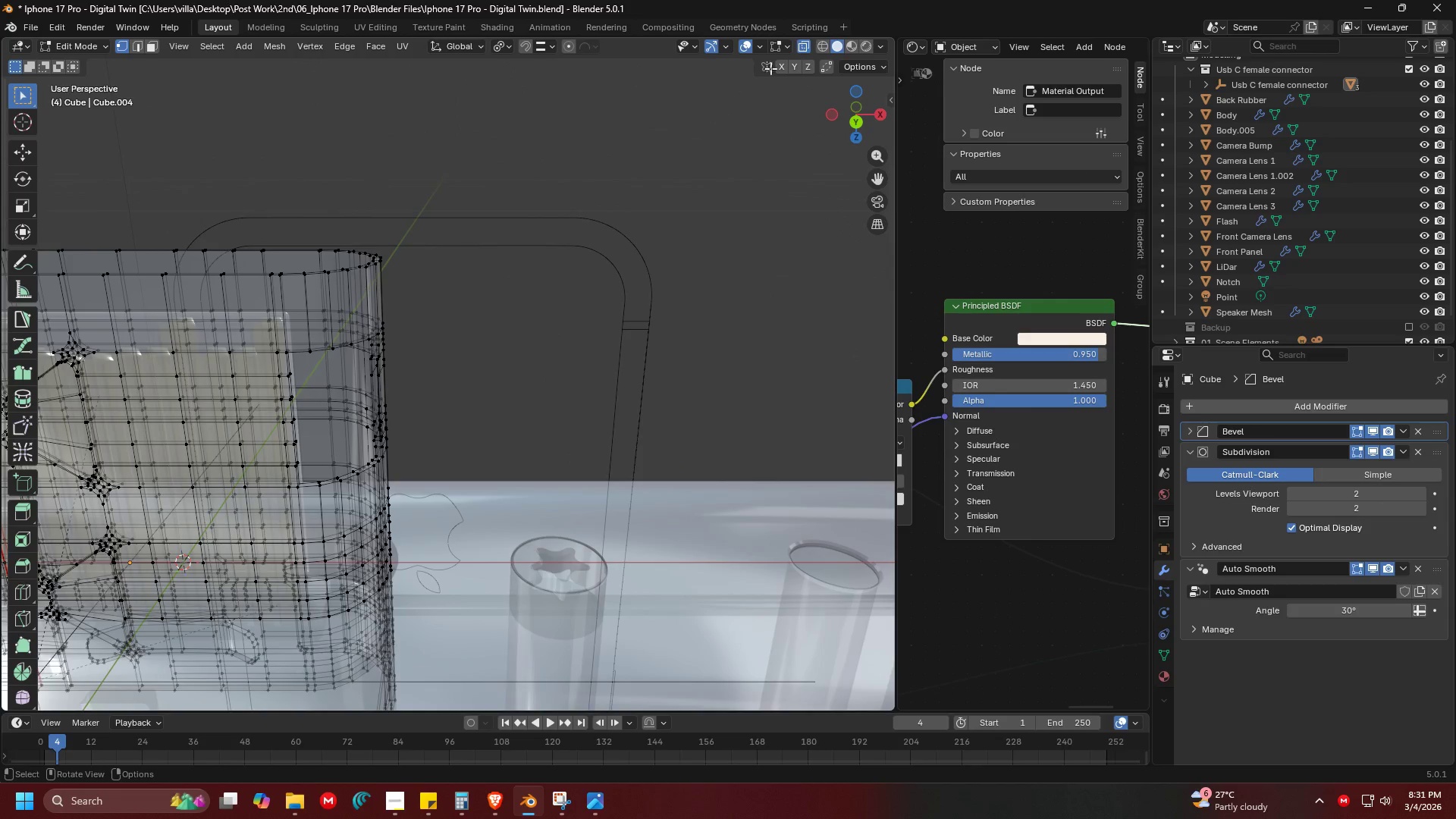 
left_click([800, 45])
 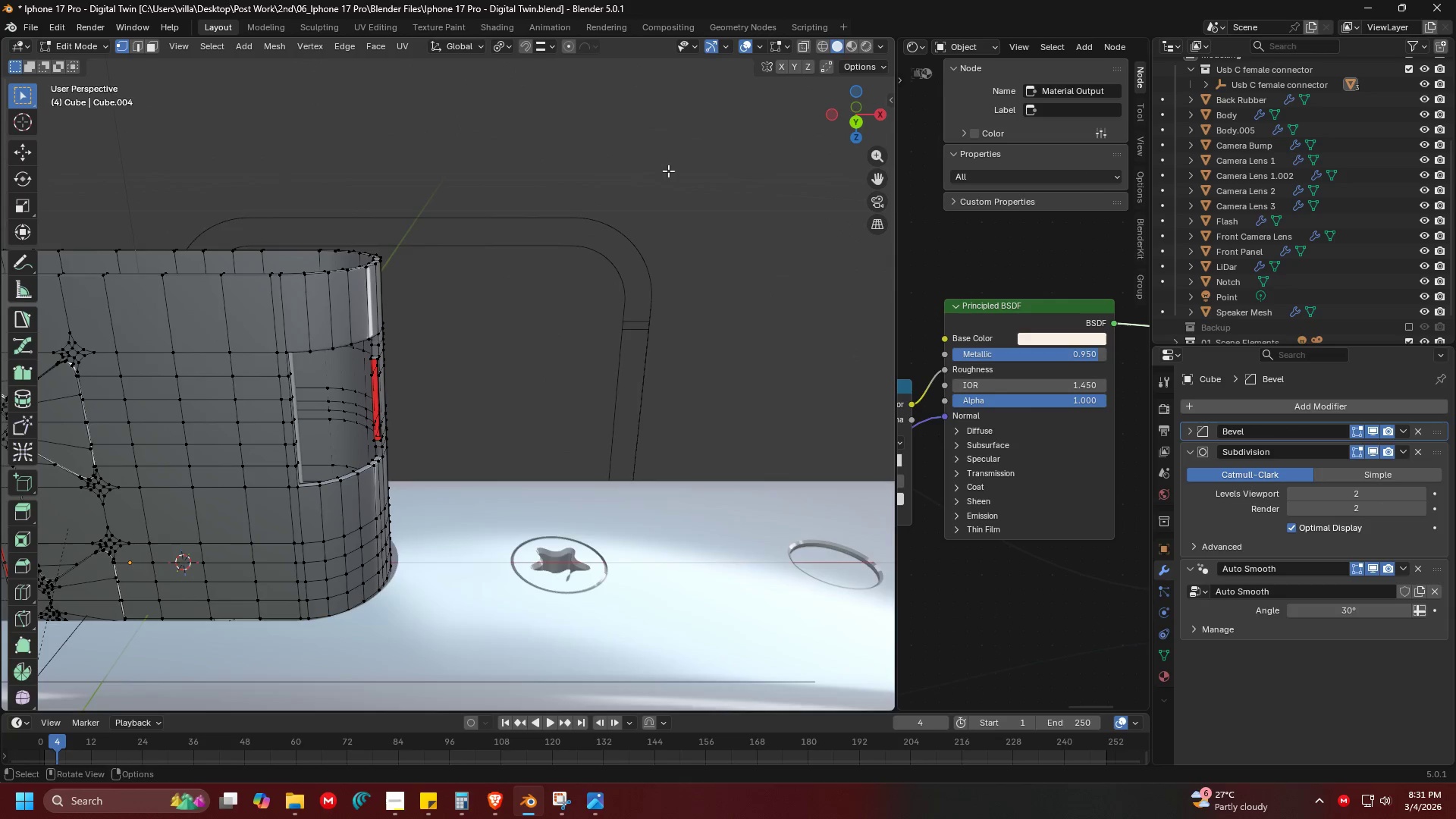 
key(Shift+ShiftLeft)
 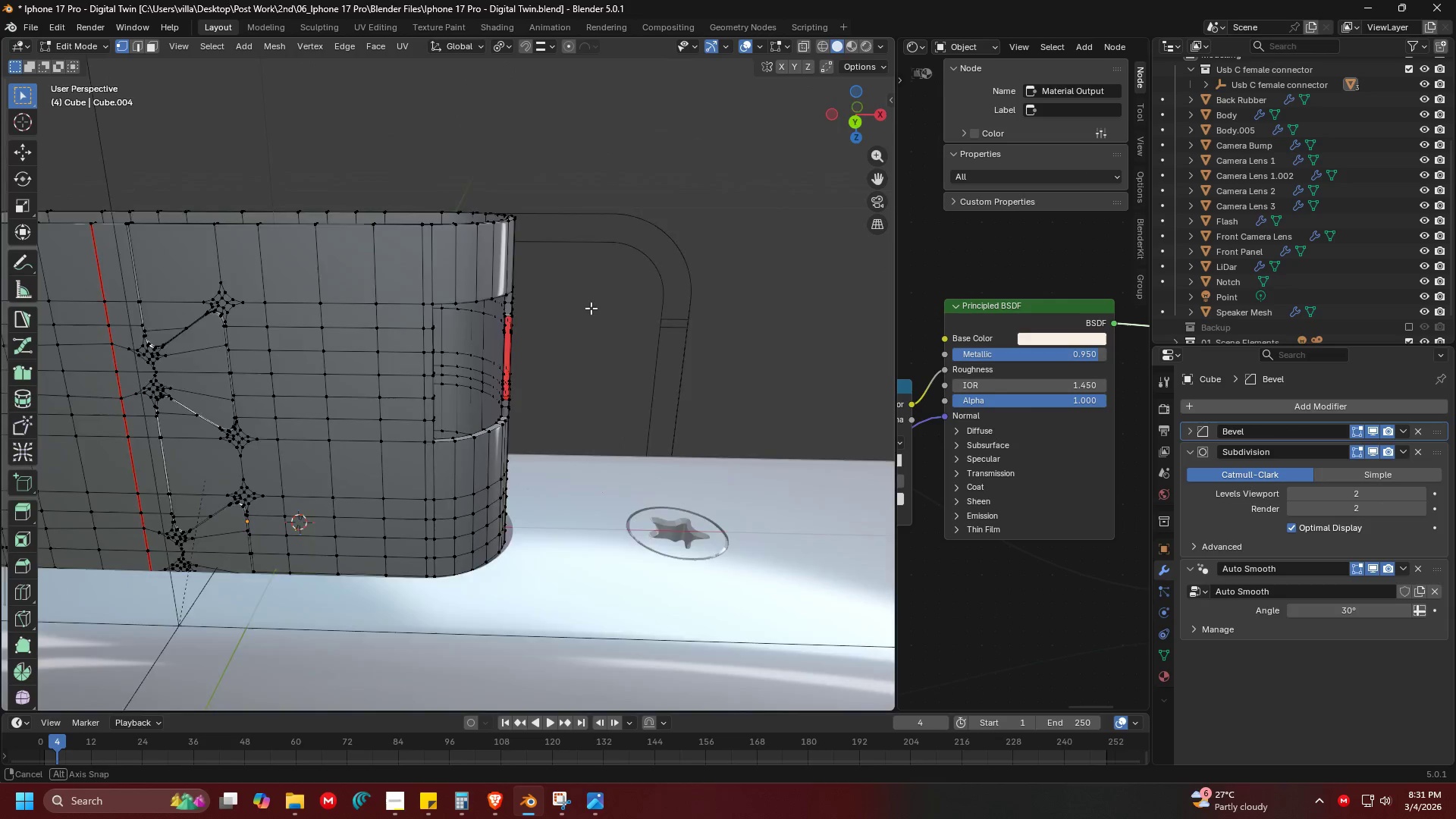 
scroll: coordinate [488, 293], scroll_direction: up, amount: 6.0
 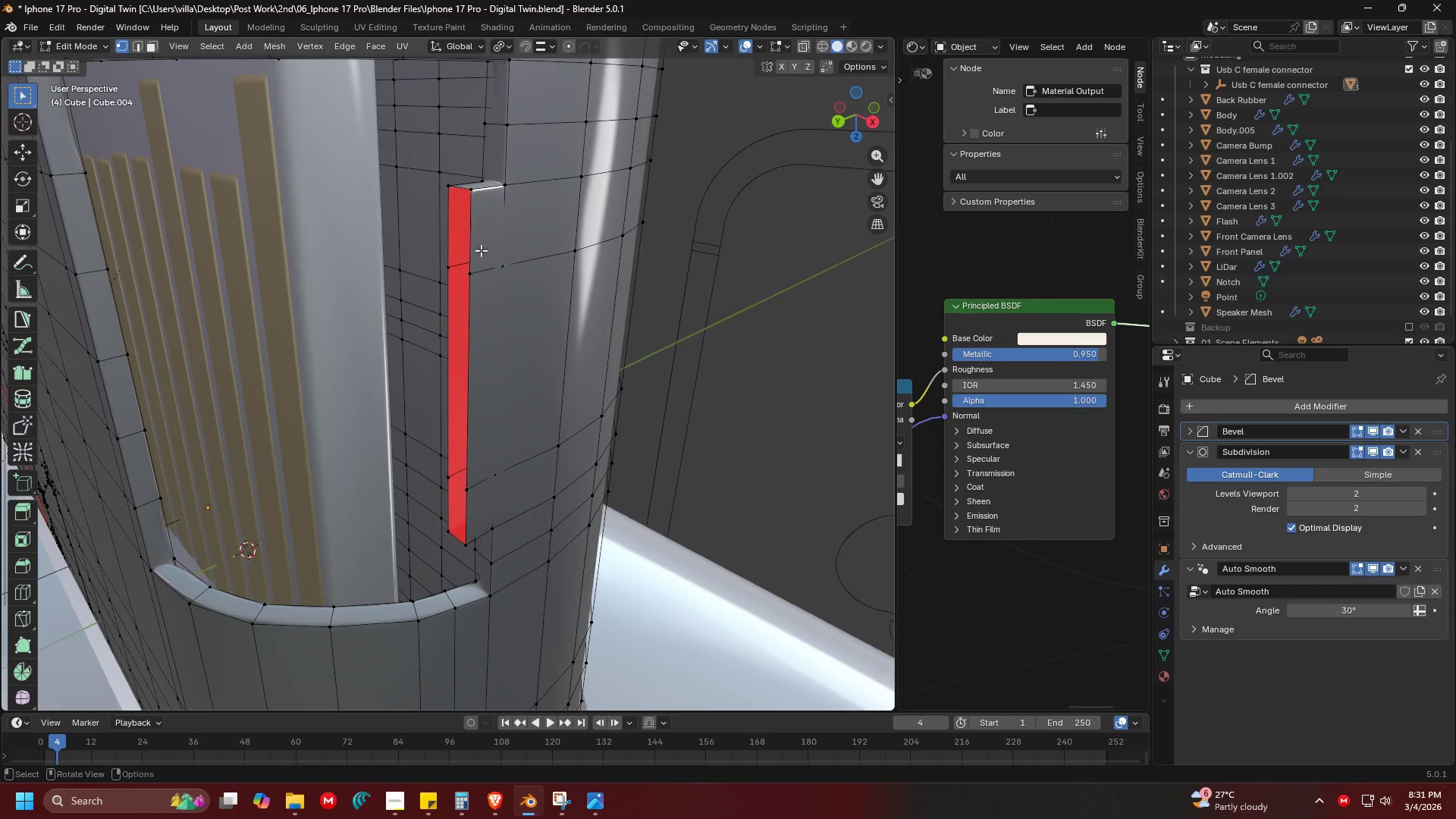 
left_click([473, 181])
 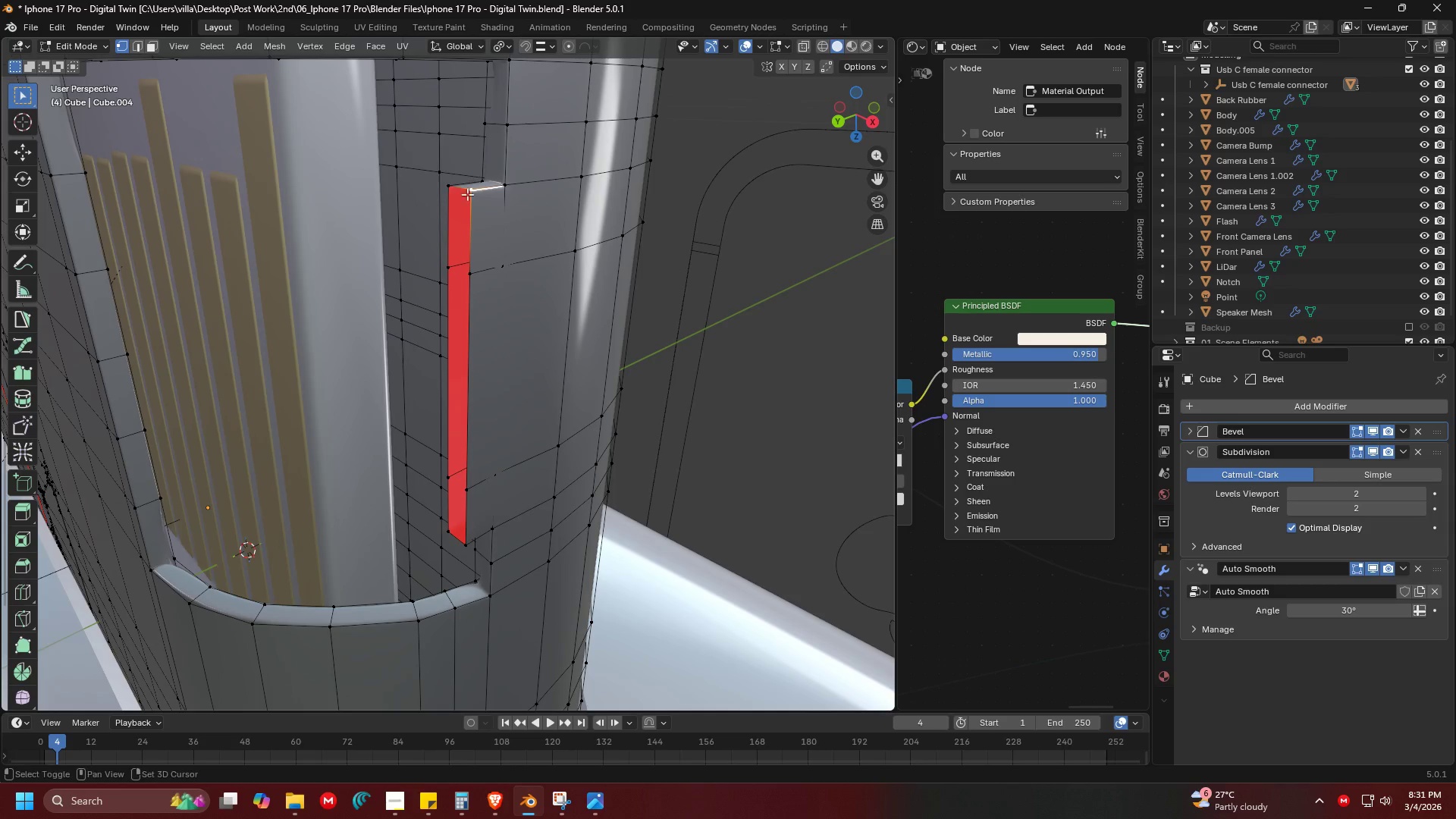 
hold_key(key=ShiftLeft, duration=1.5)
double_click([453, 180])
 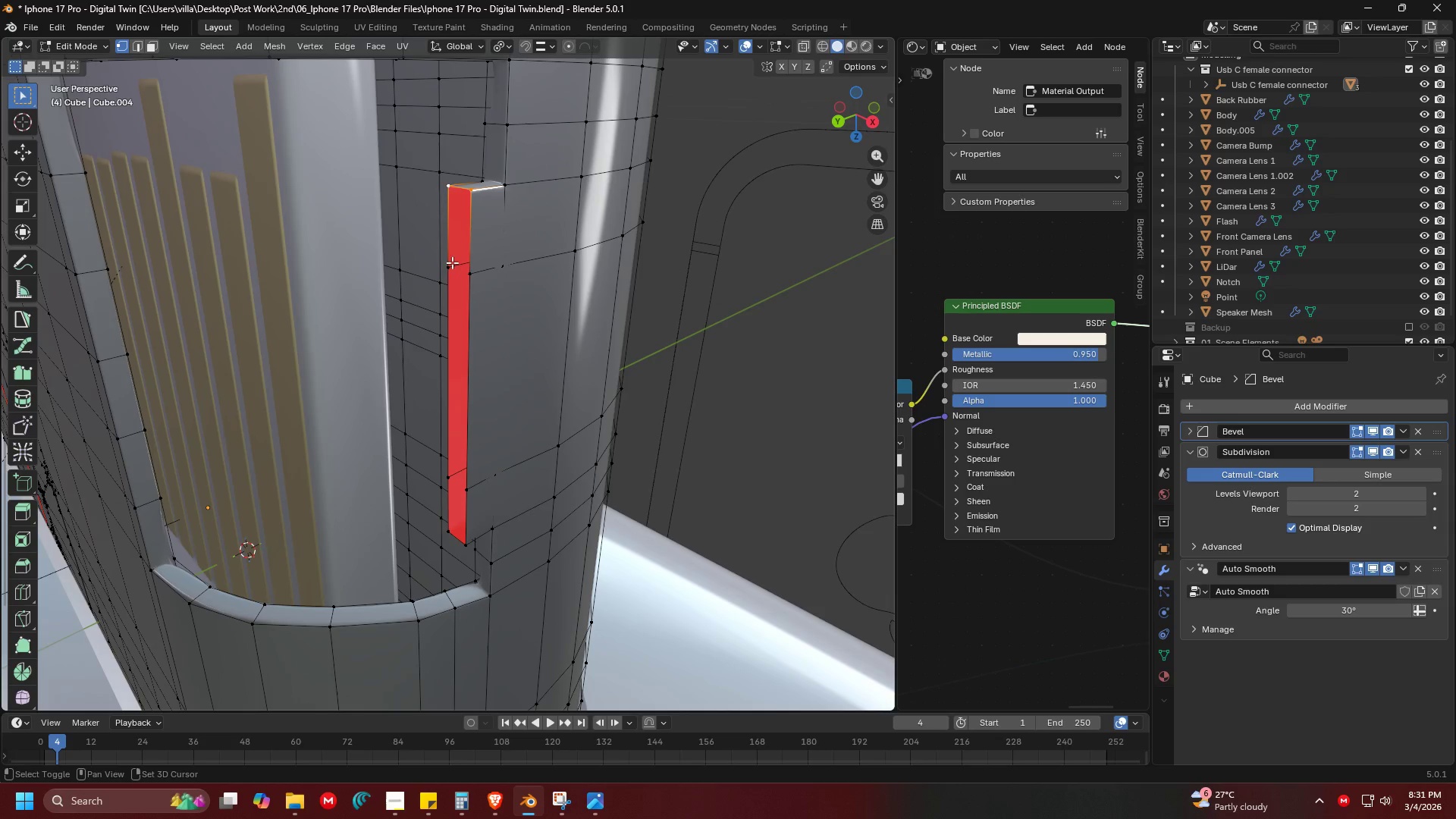 
left_click([449, 262])
 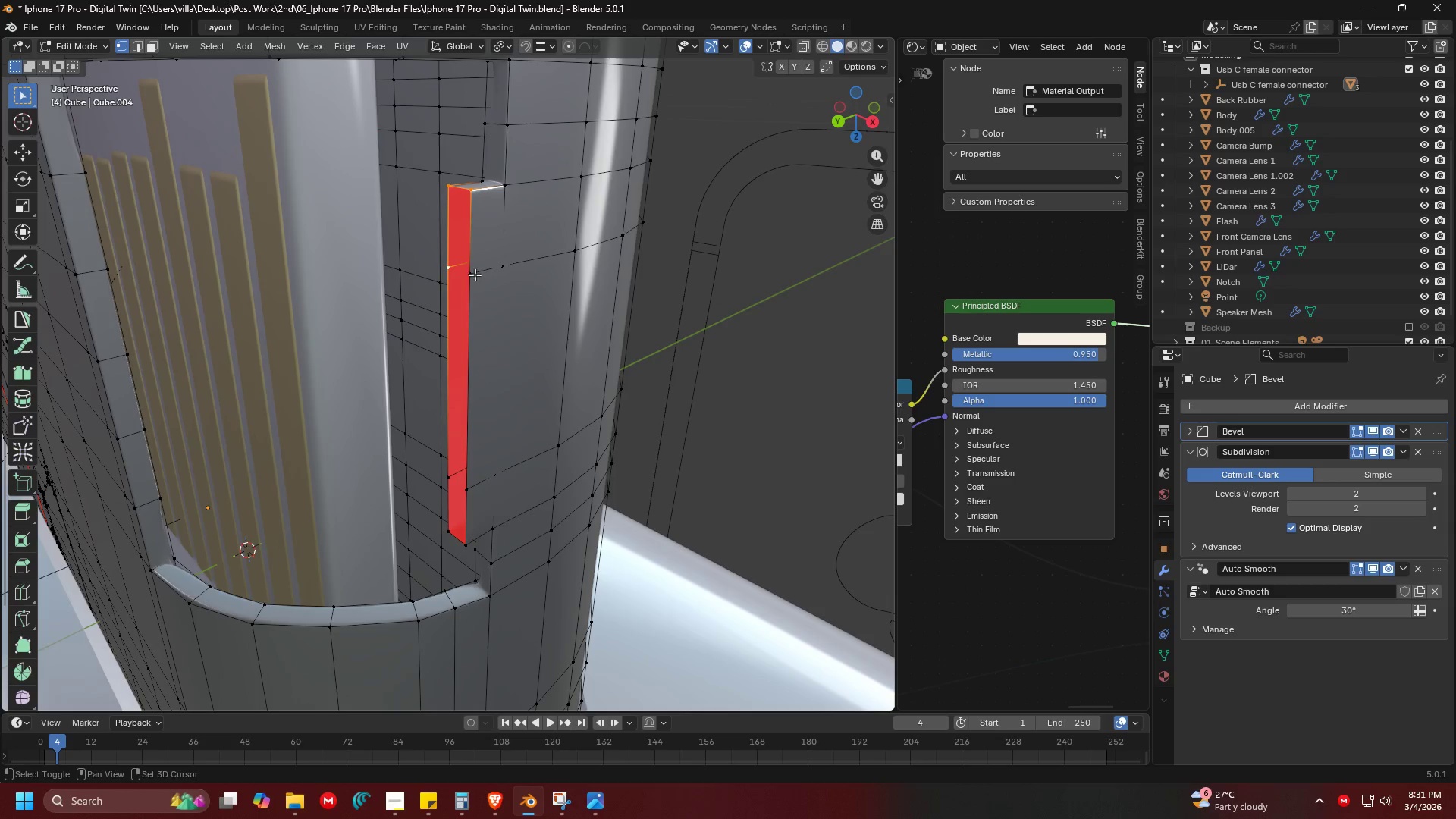 
double_click([477, 275])
 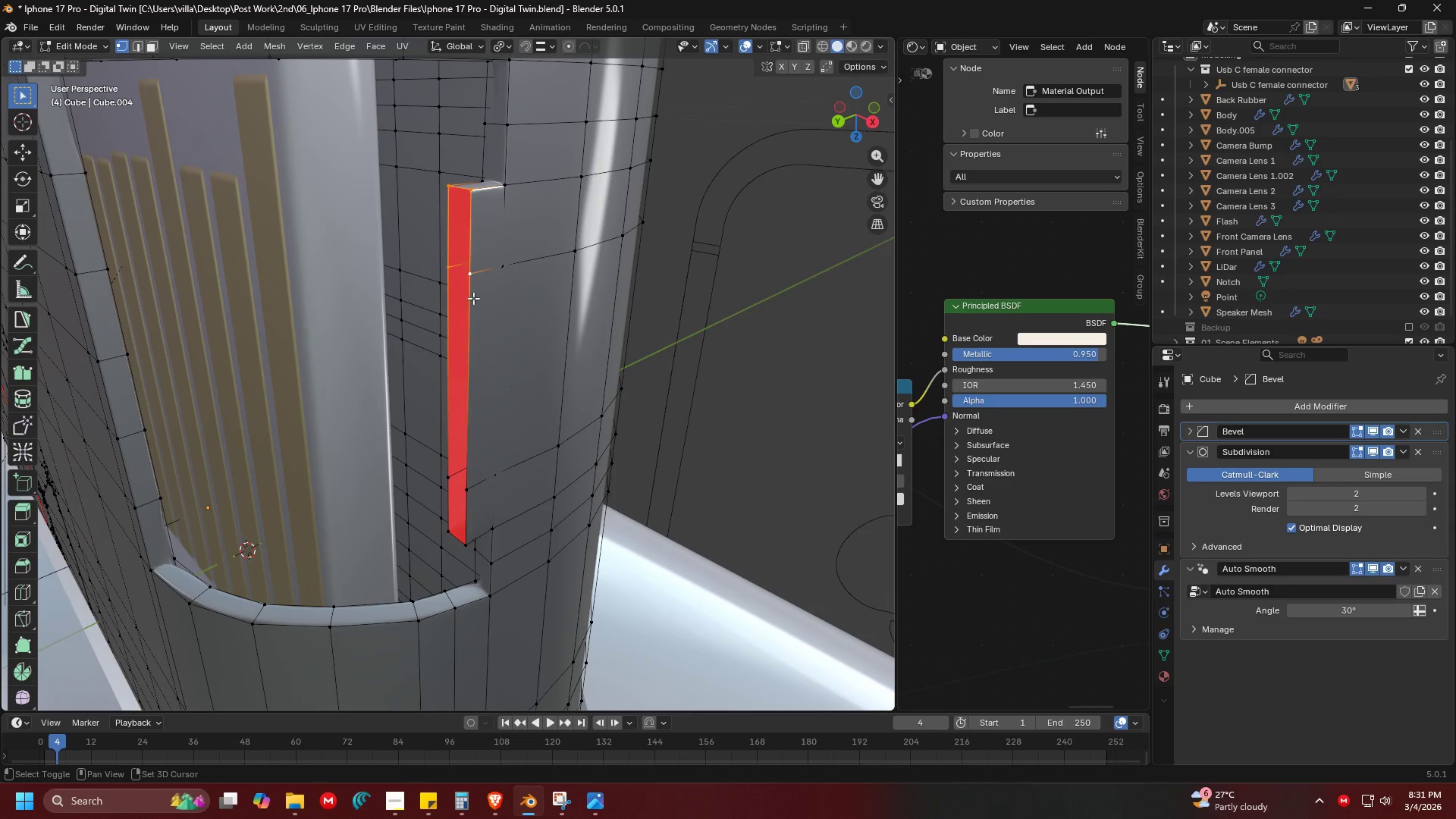 
hold_key(key=ShiftLeft, duration=1.52)
left_click([460, 488])
 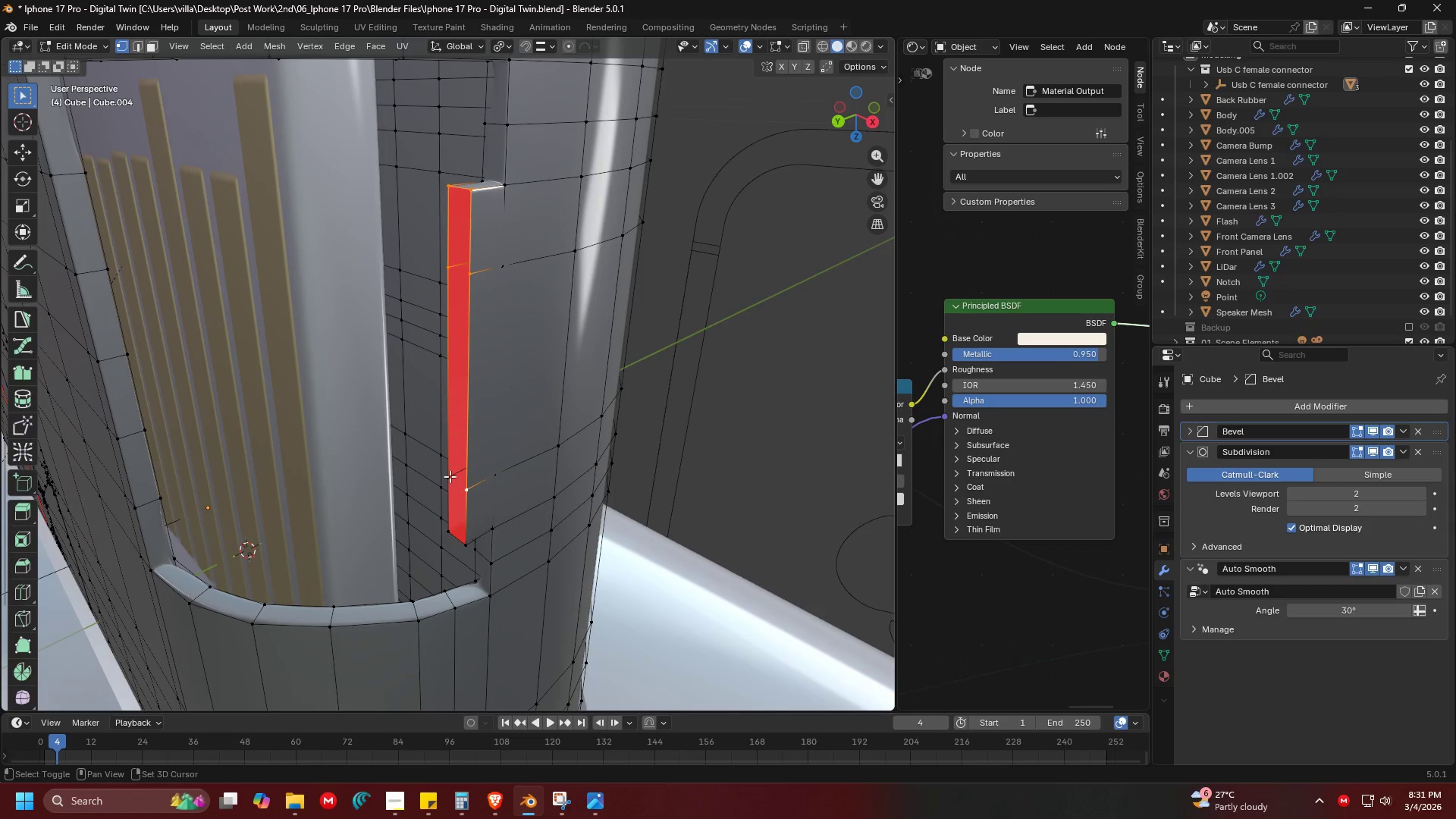 
double_click([447, 475])
 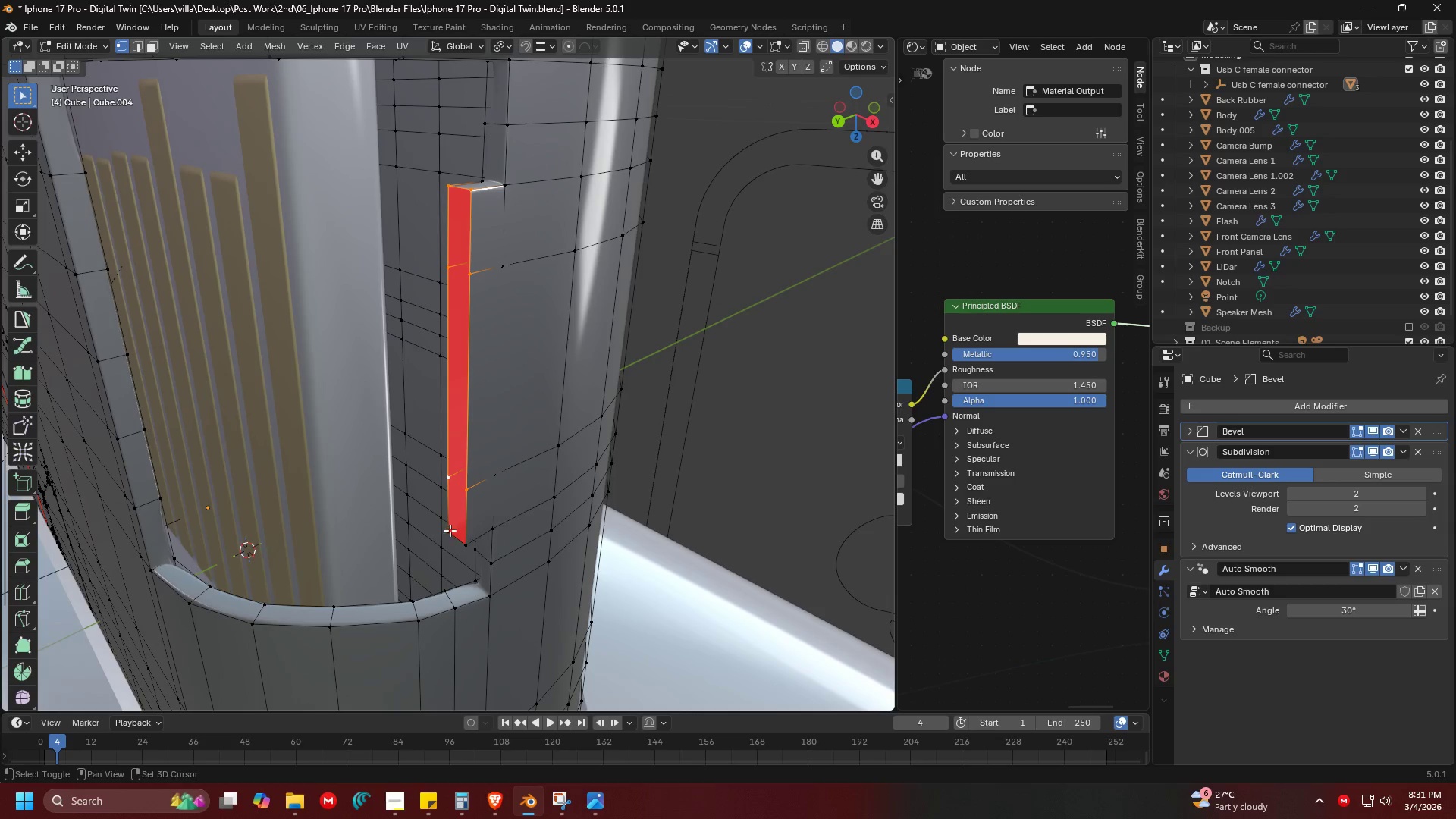 
triple_click([442, 531])
 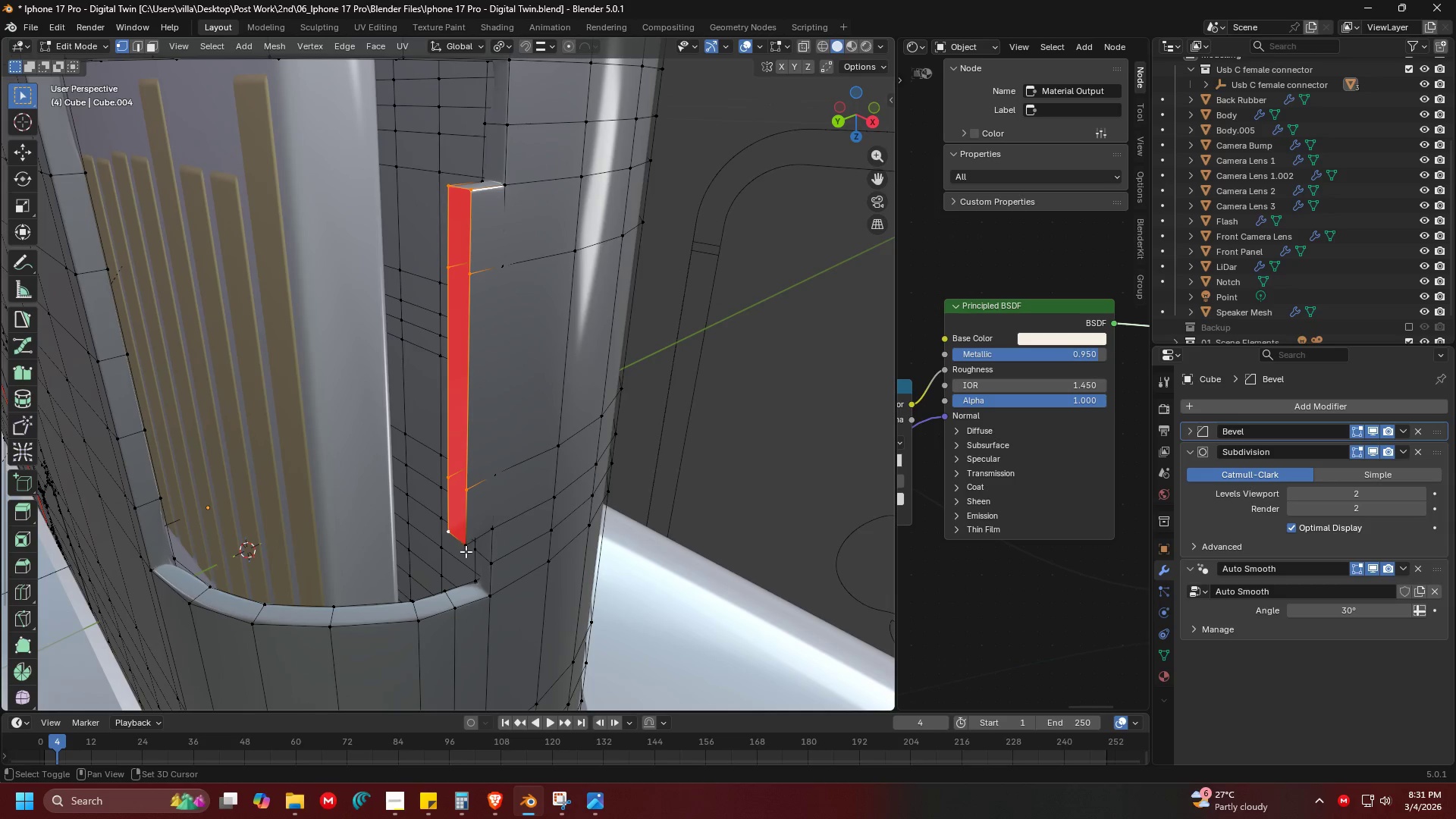 
key(Shift+ShiftLeft)
 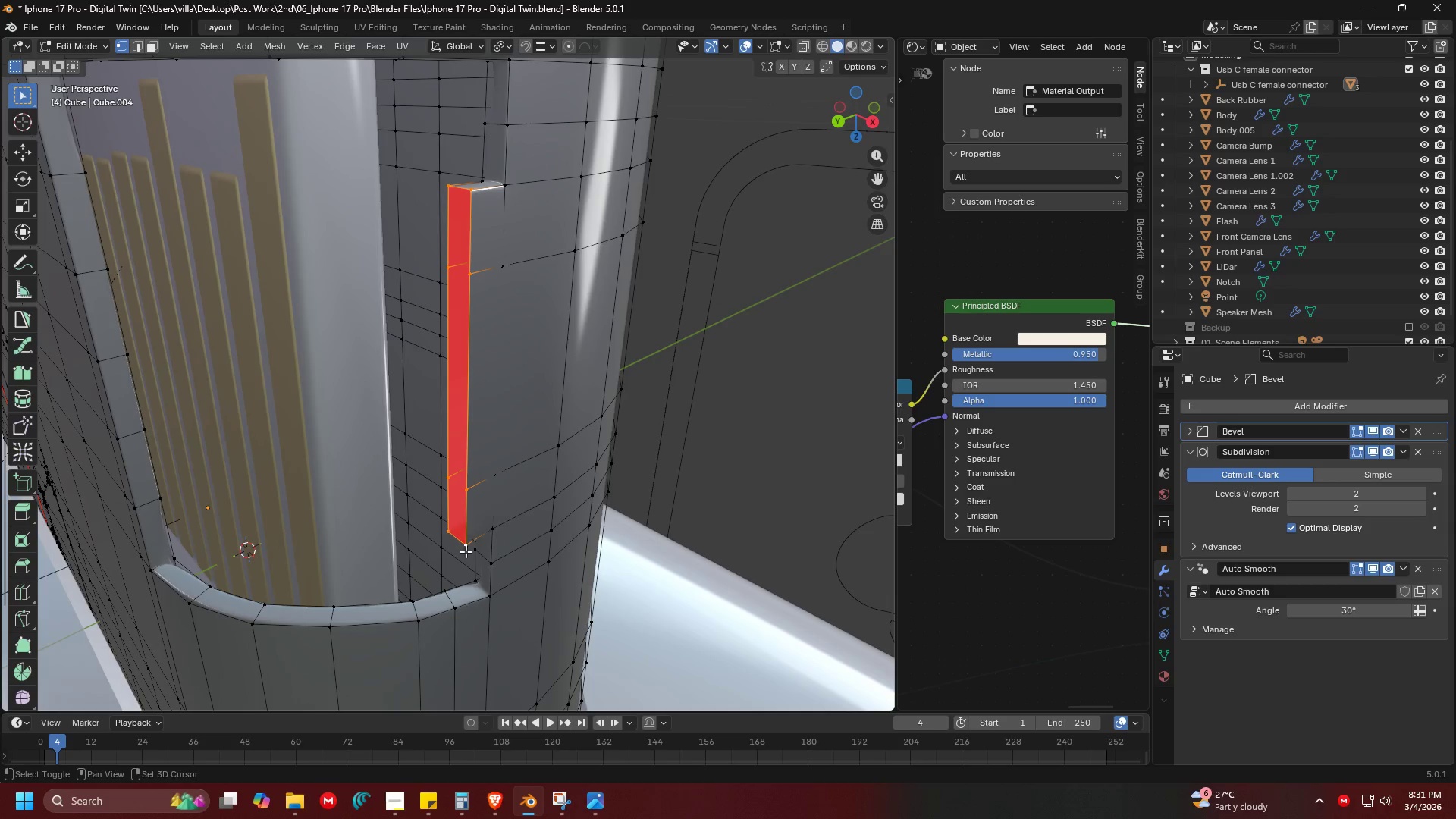 
triple_click([466, 551])
 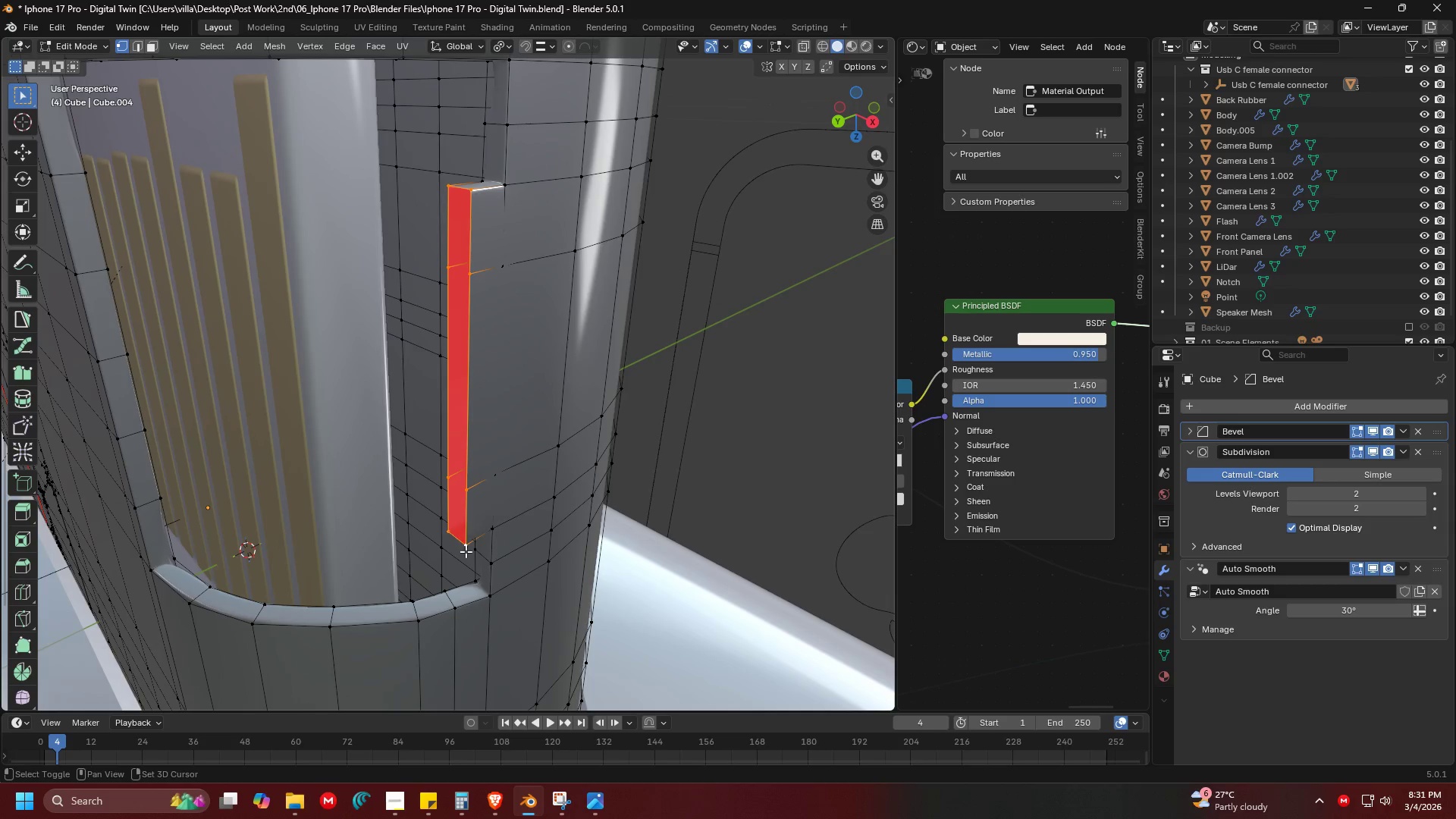 
key(Shift+ShiftLeft)
 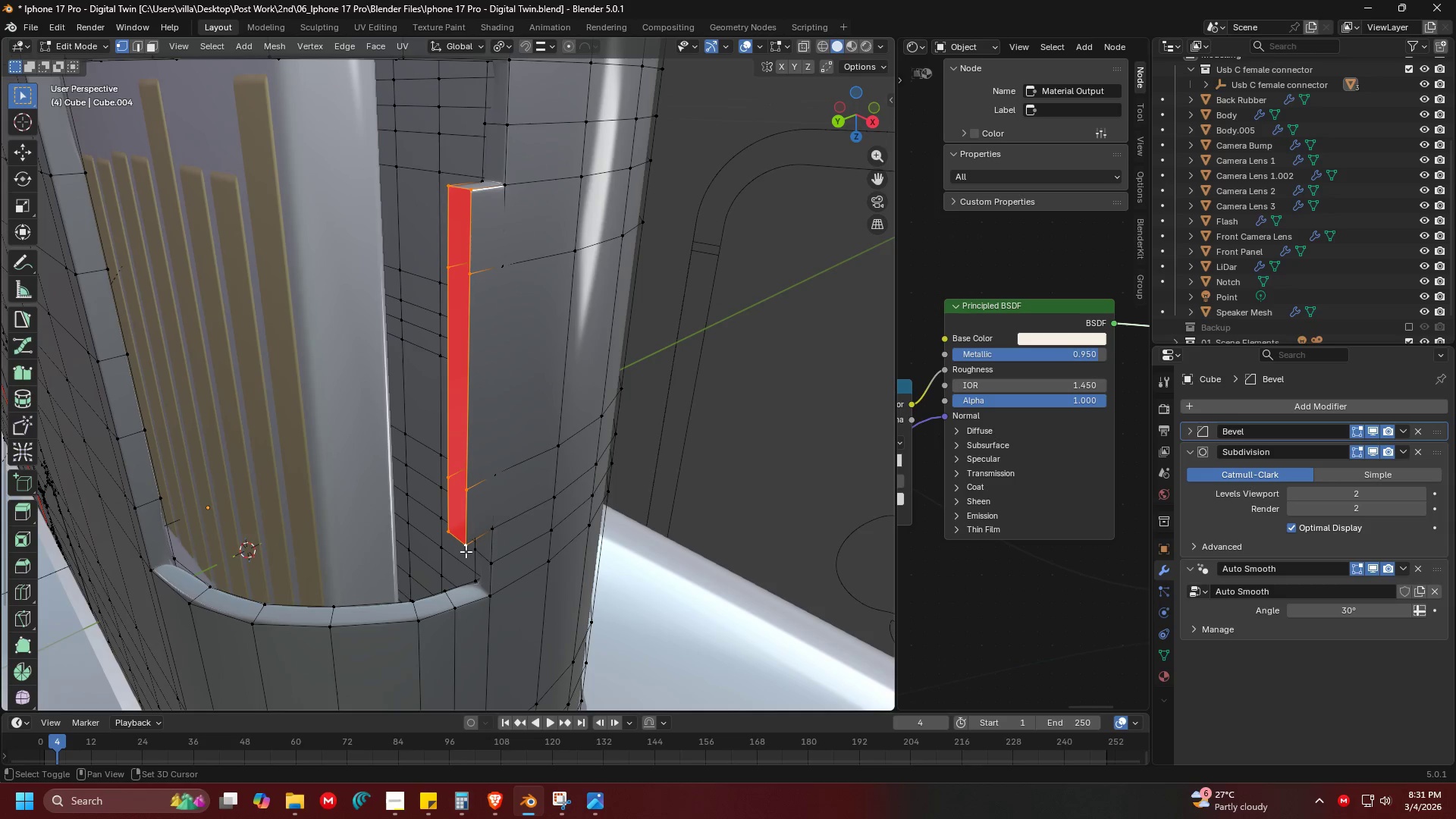 
key(Shift+ShiftLeft)
 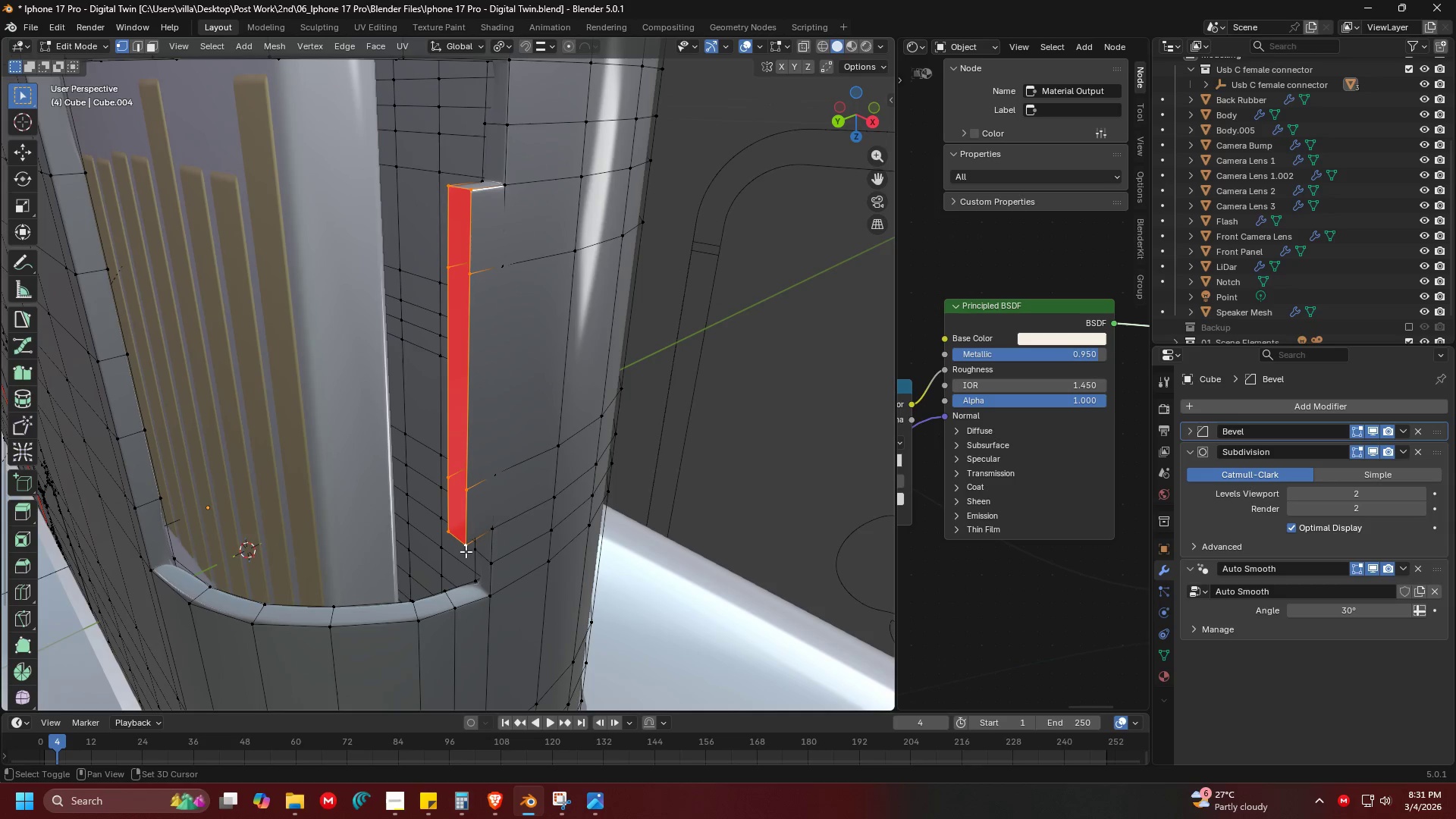 
key(Shift+ShiftLeft)
 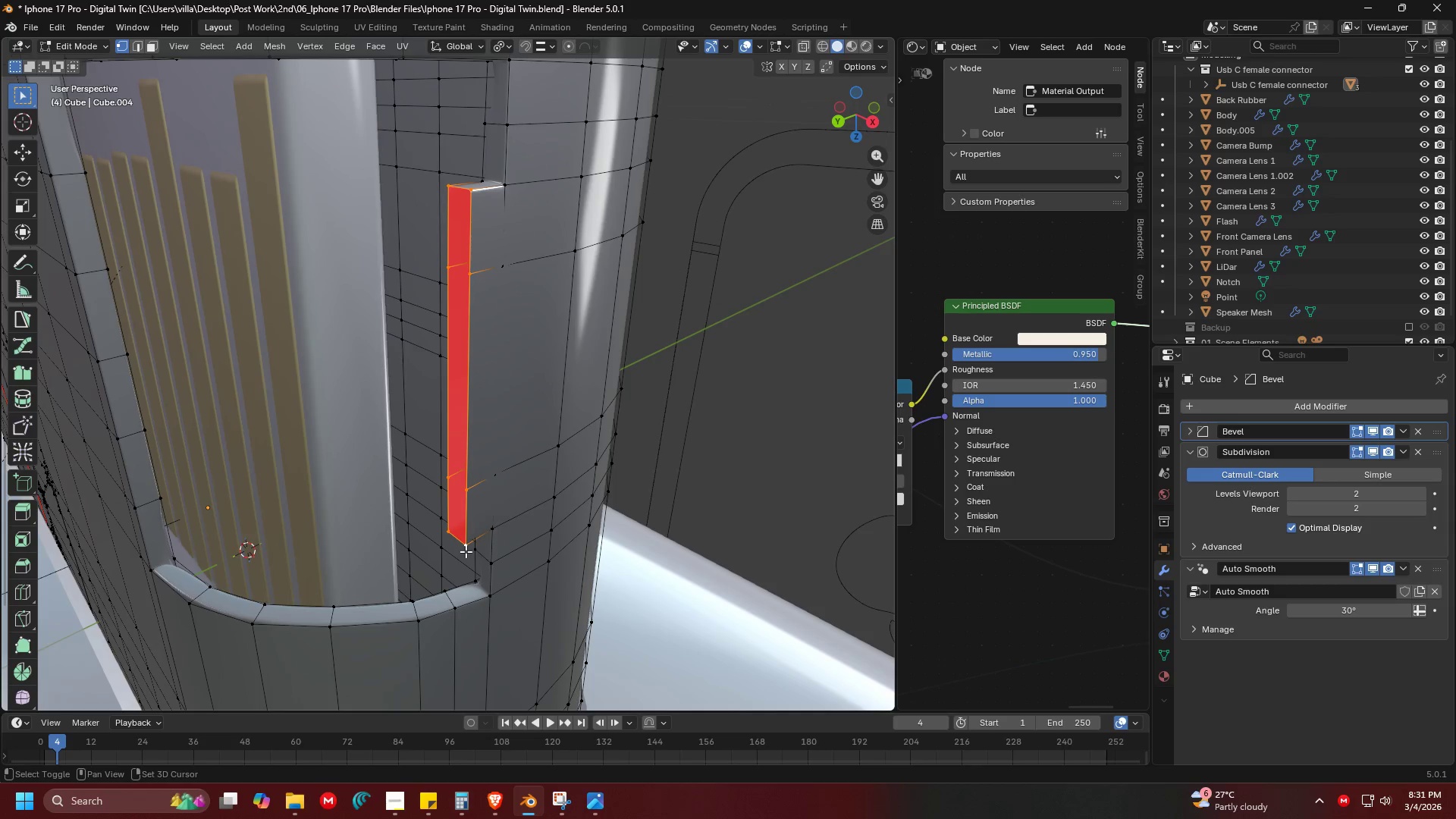 
key(Shift+ShiftLeft)
 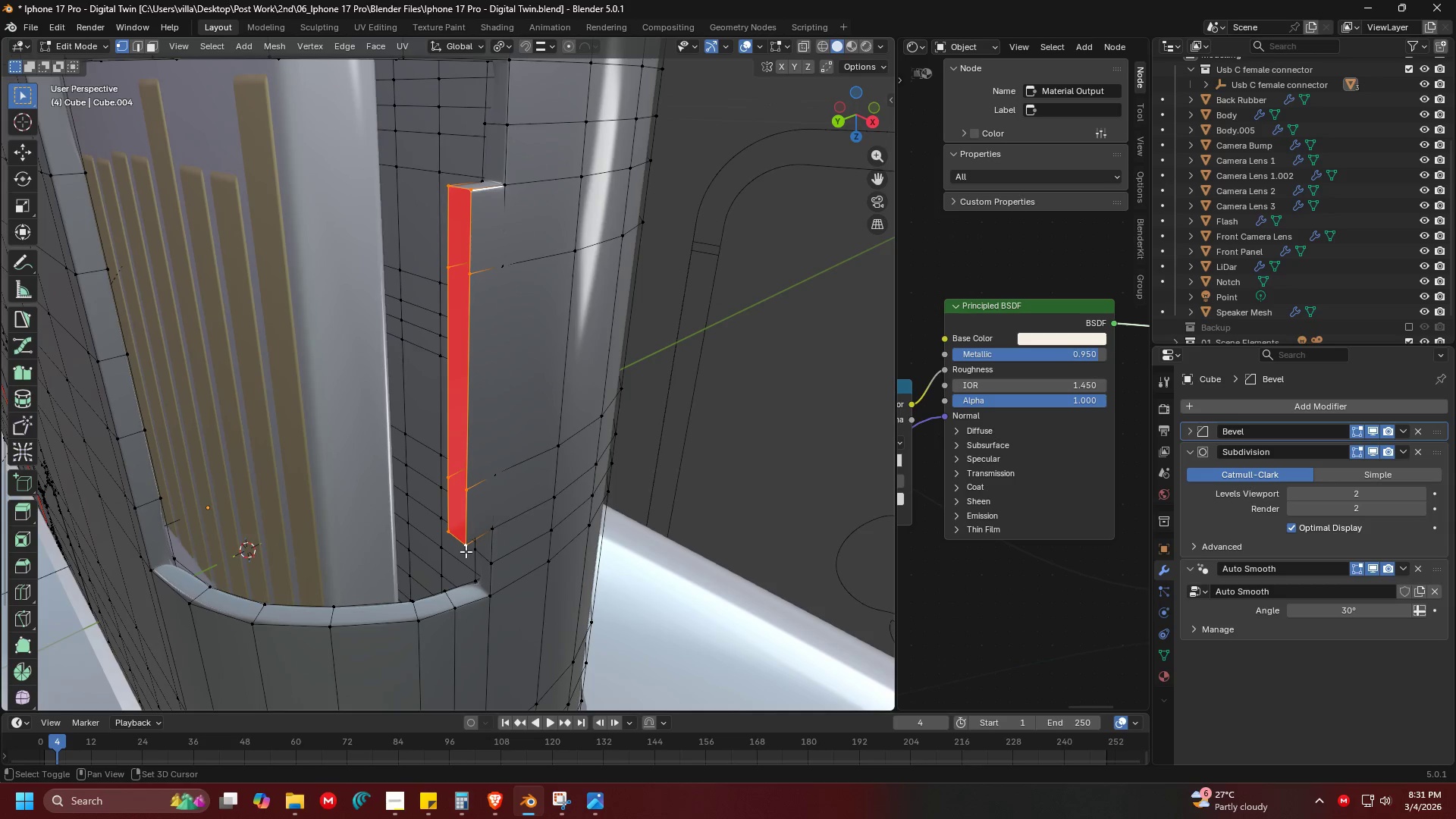 
key(Shift+ShiftLeft)
 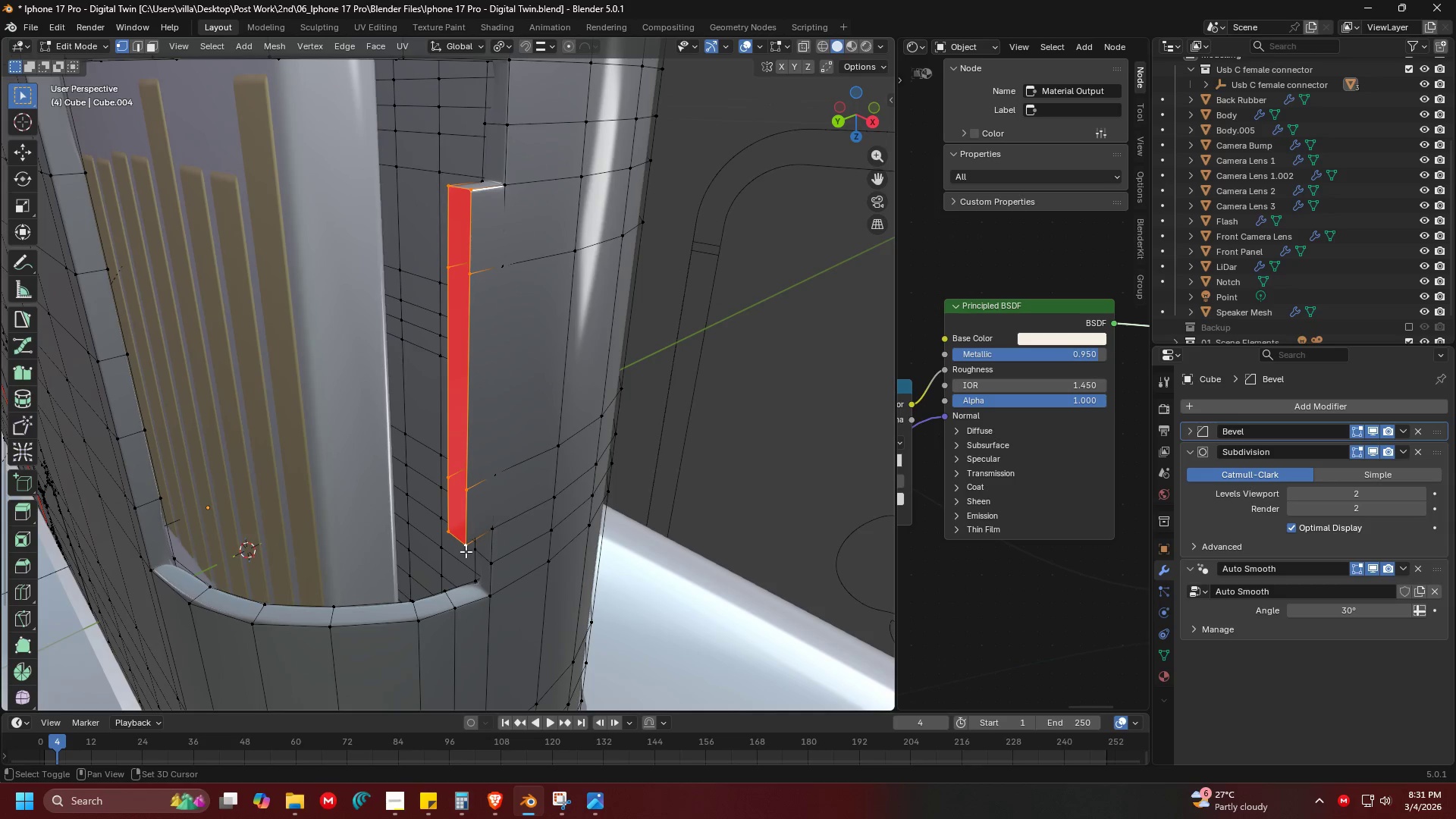 
key(Shift+ShiftLeft)
 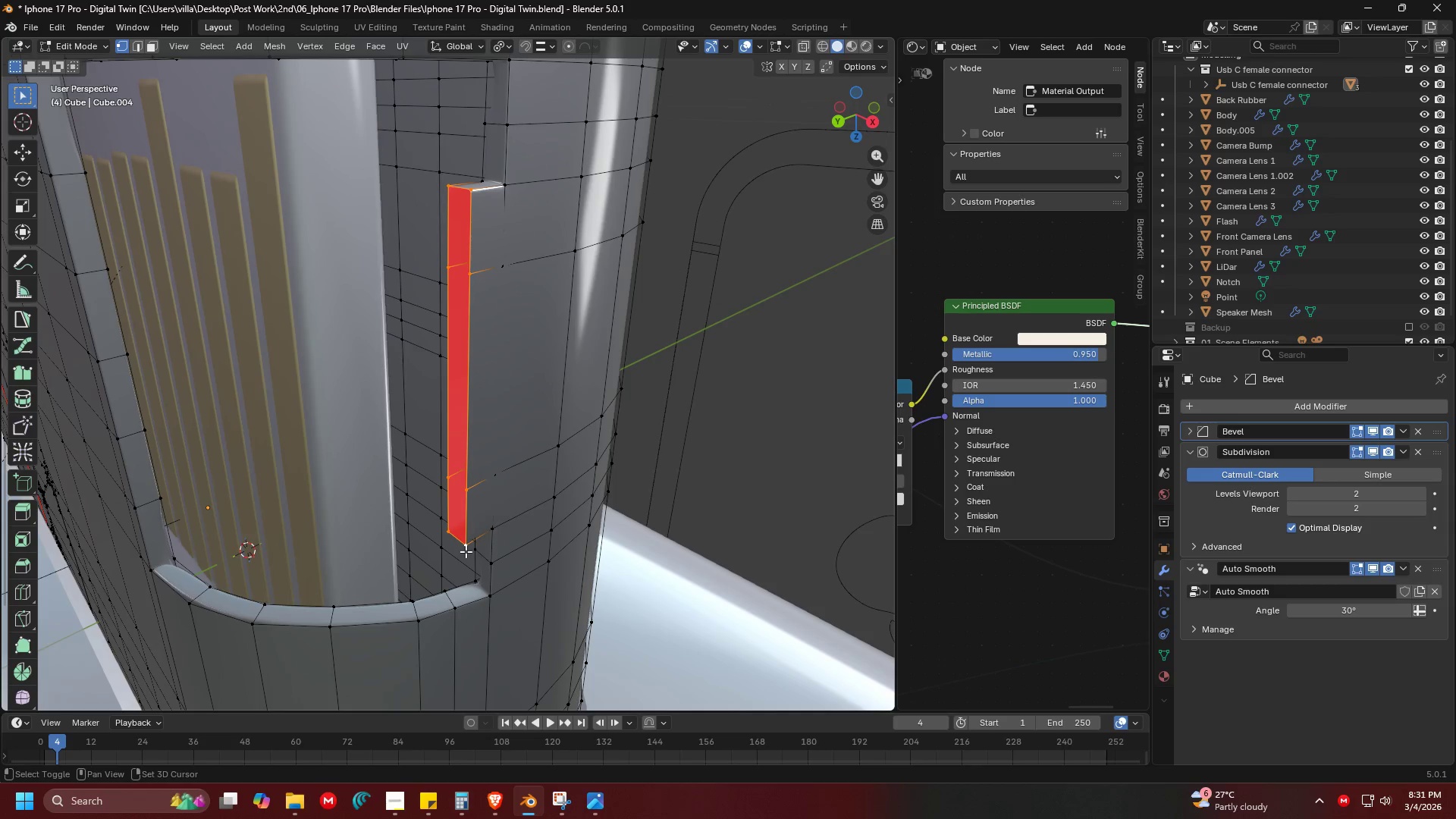 
key(Shift+ShiftLeft)
 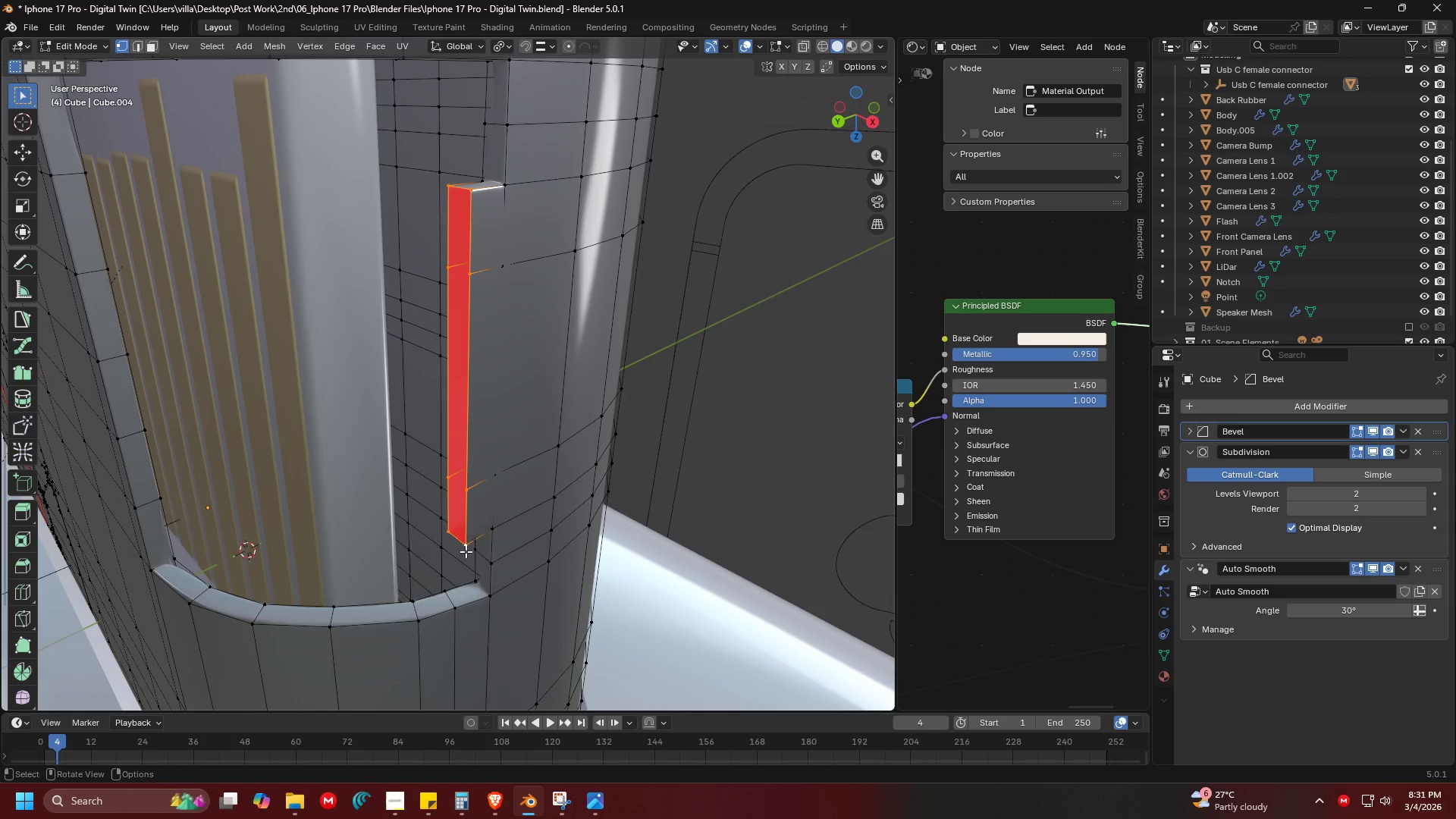 
key(X)
 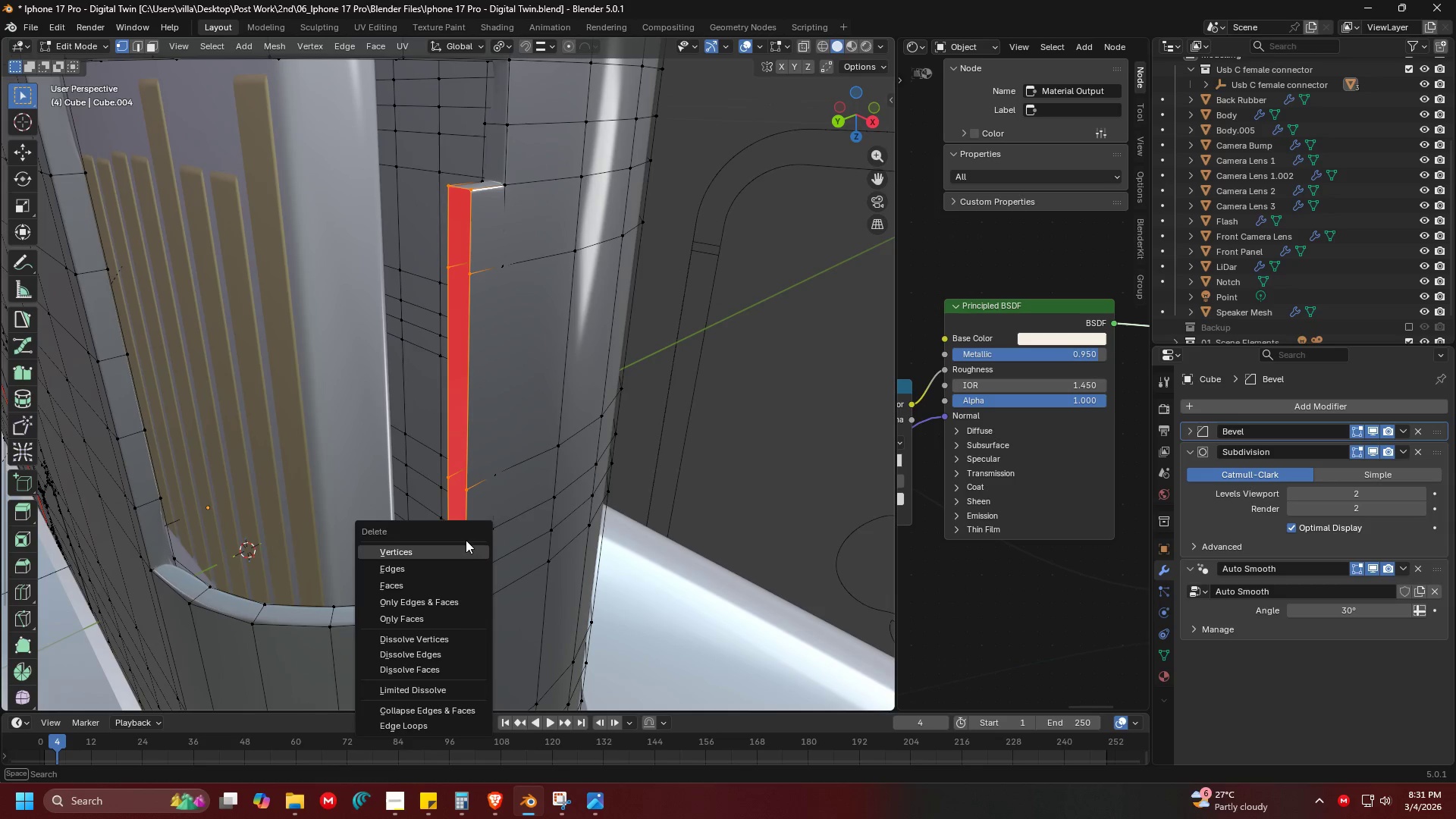 
left_click([466, 548])
 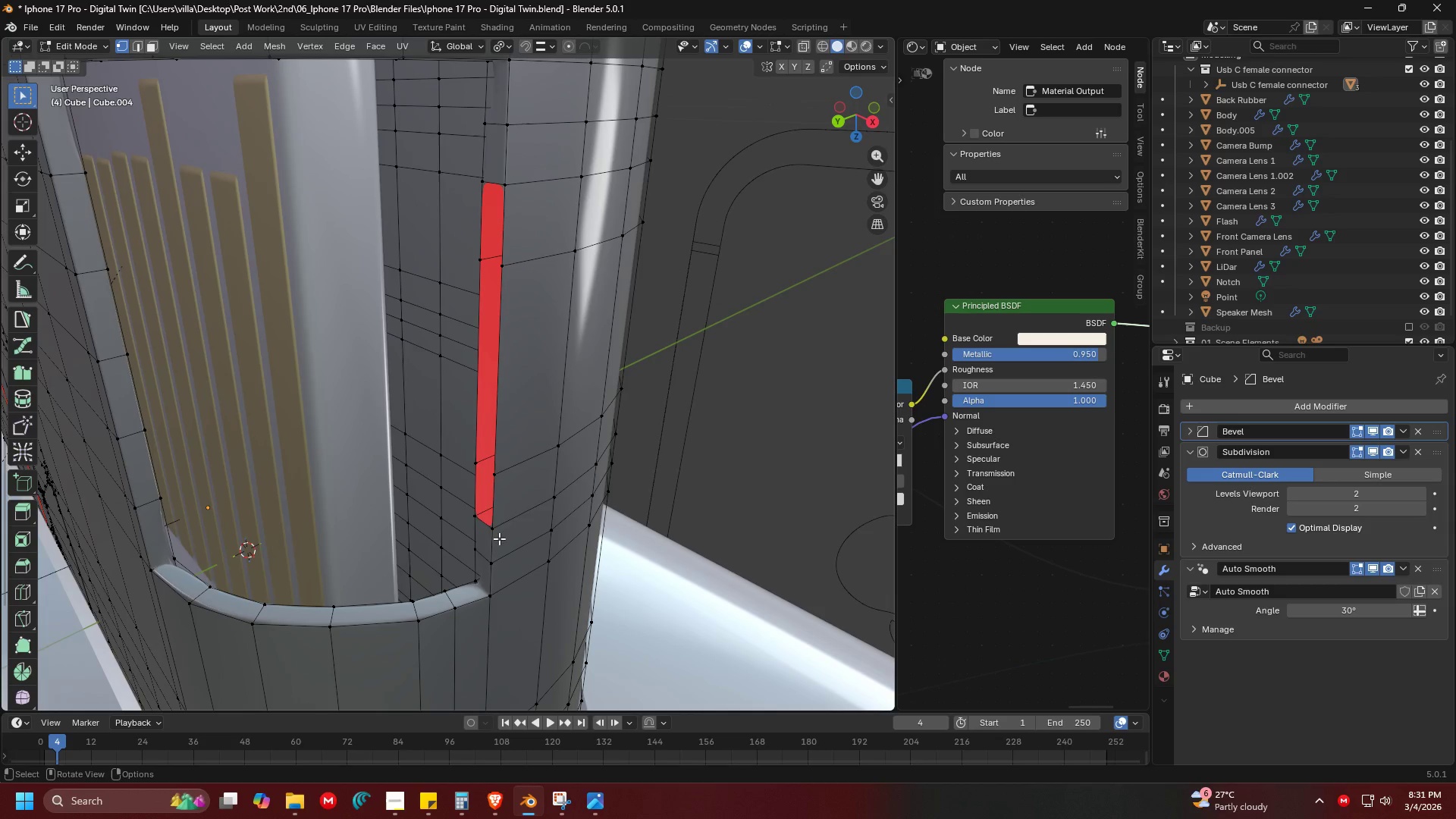 
left_click([497, 526])
 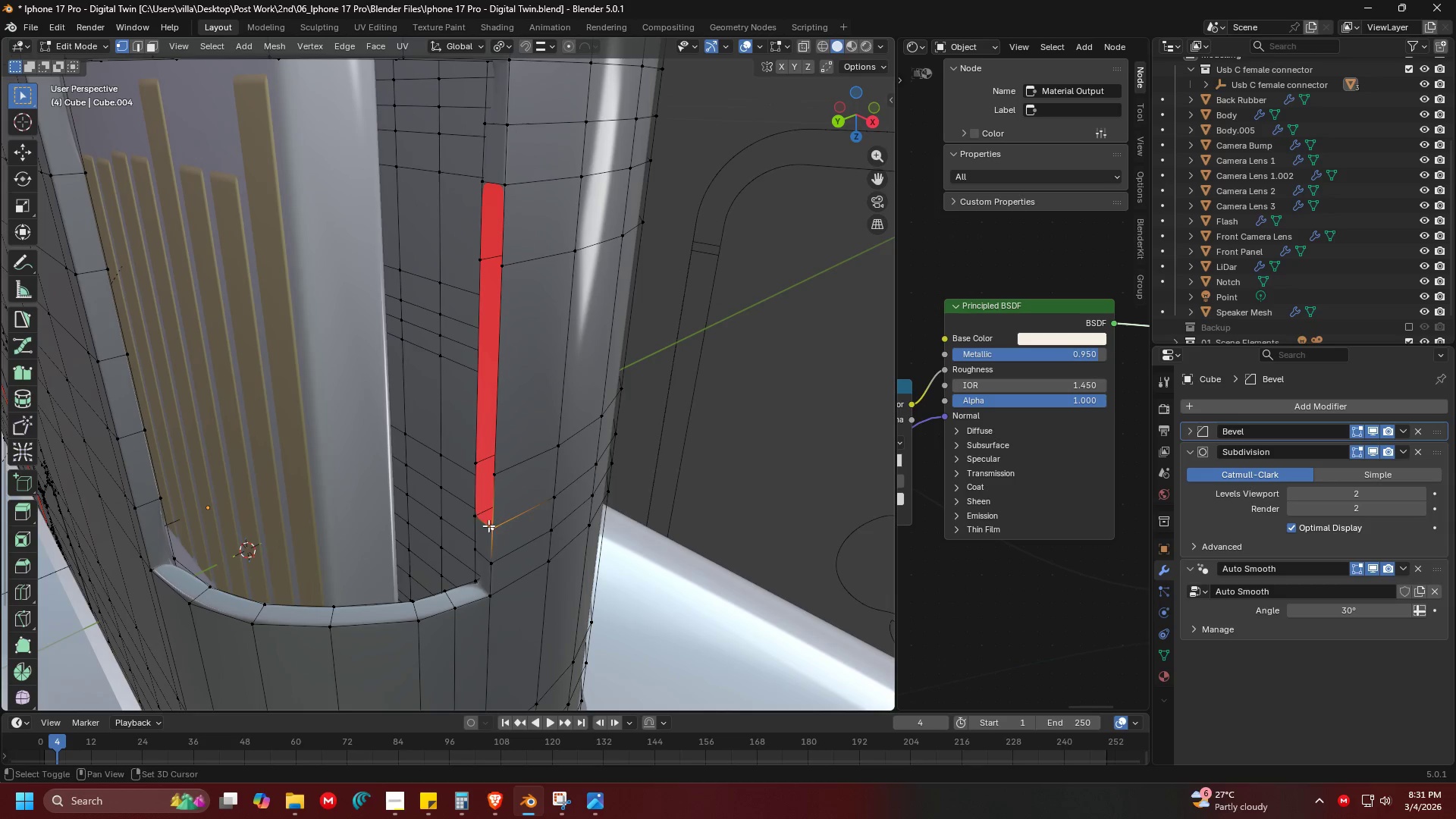 
hold_key(key=ShiftLeft, duration=0.97)
double_click([476, 516])
 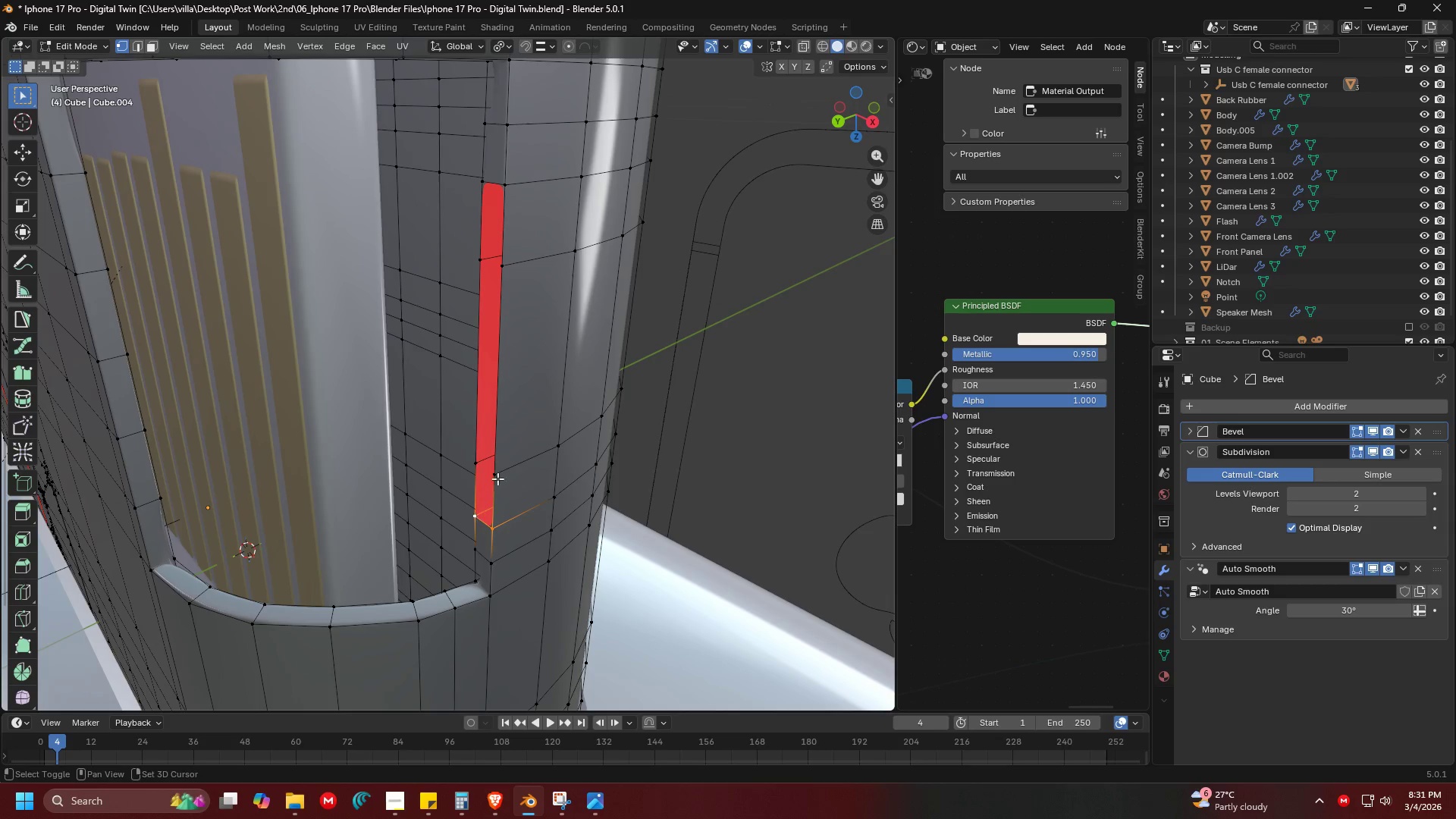 
triple_click([499, 475])
 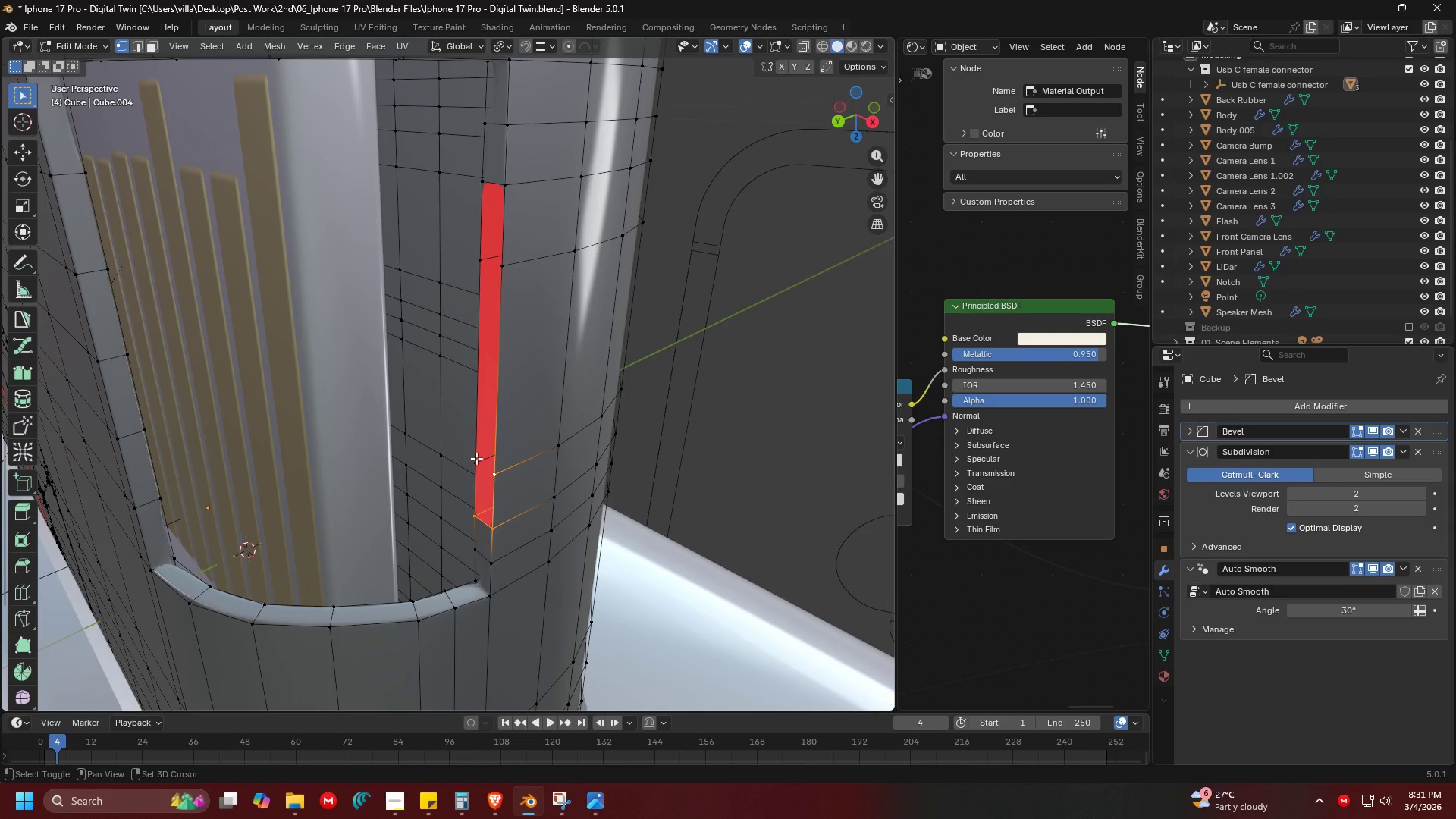 
triple_click([476, 458])
 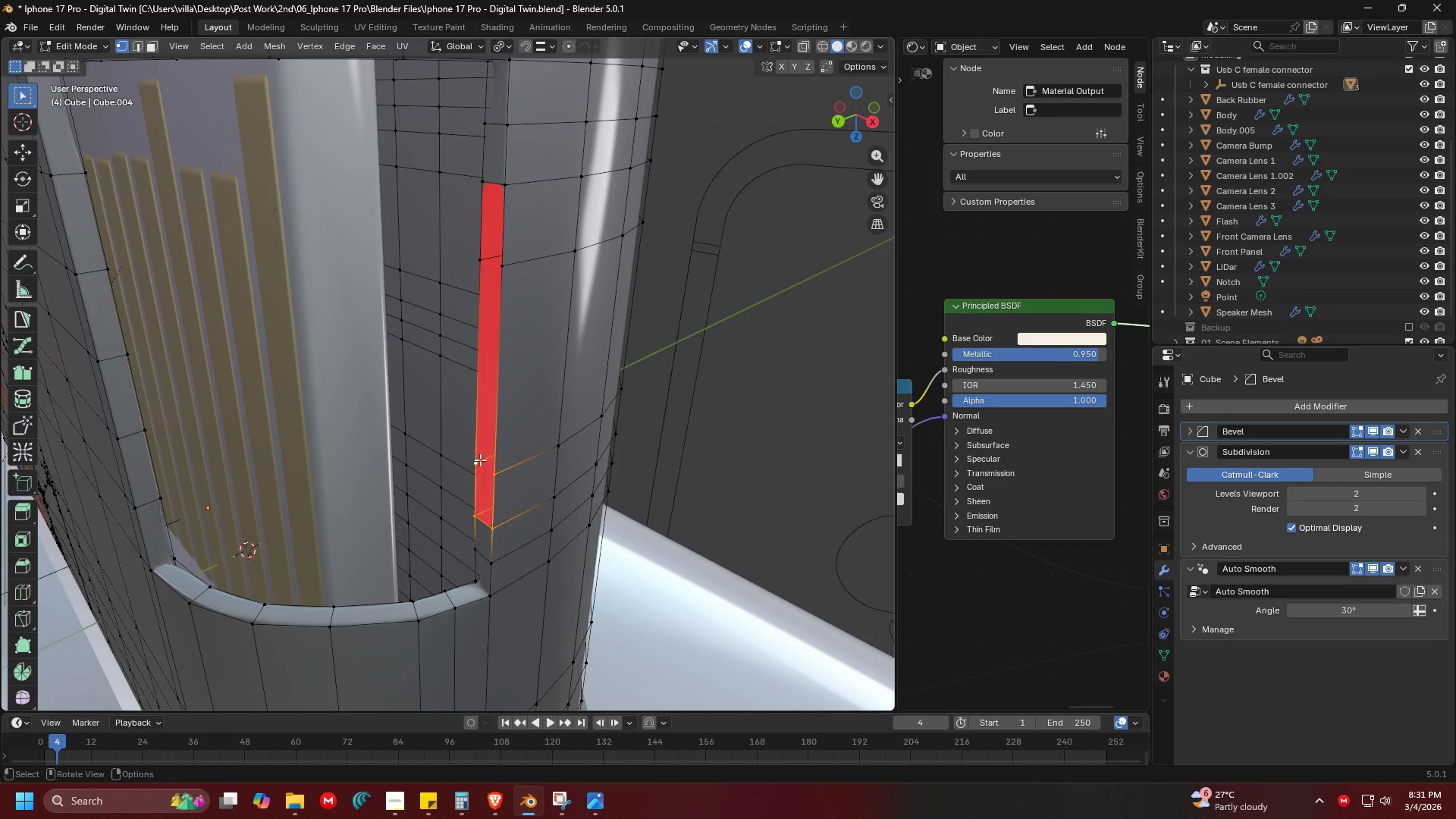 
key(X)
 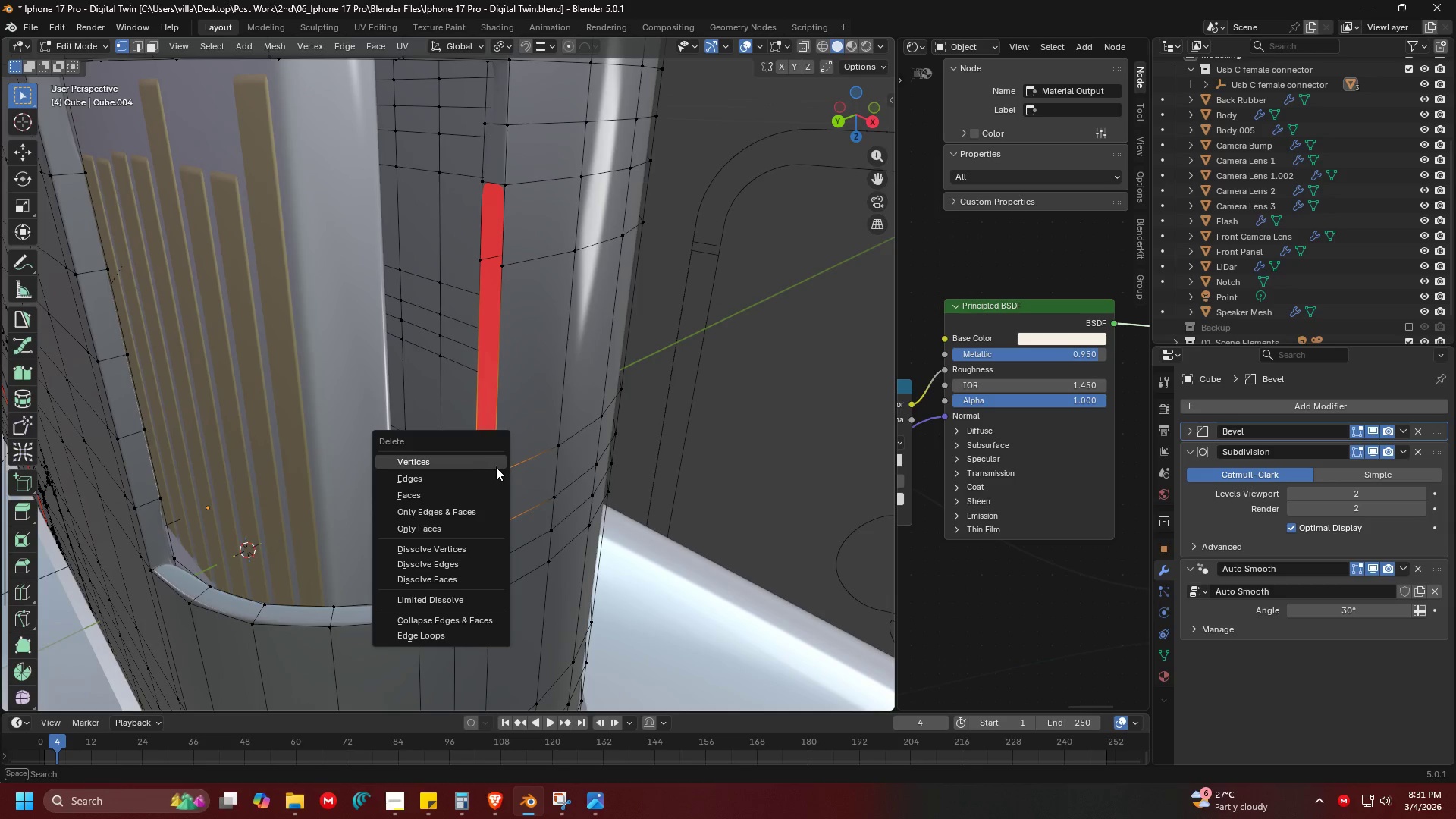 
triple_click([497, 467])
 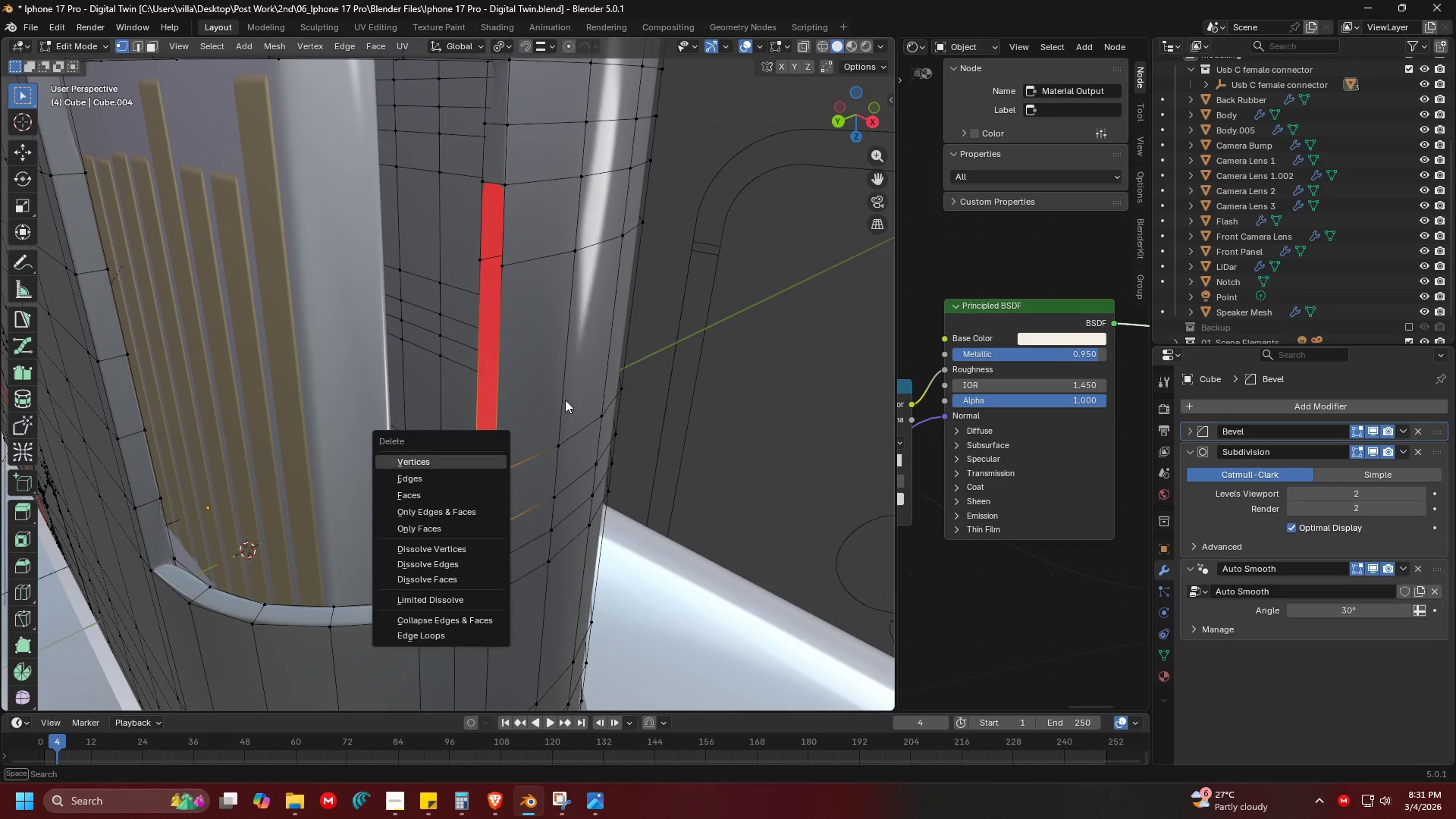 
key(Escape)
 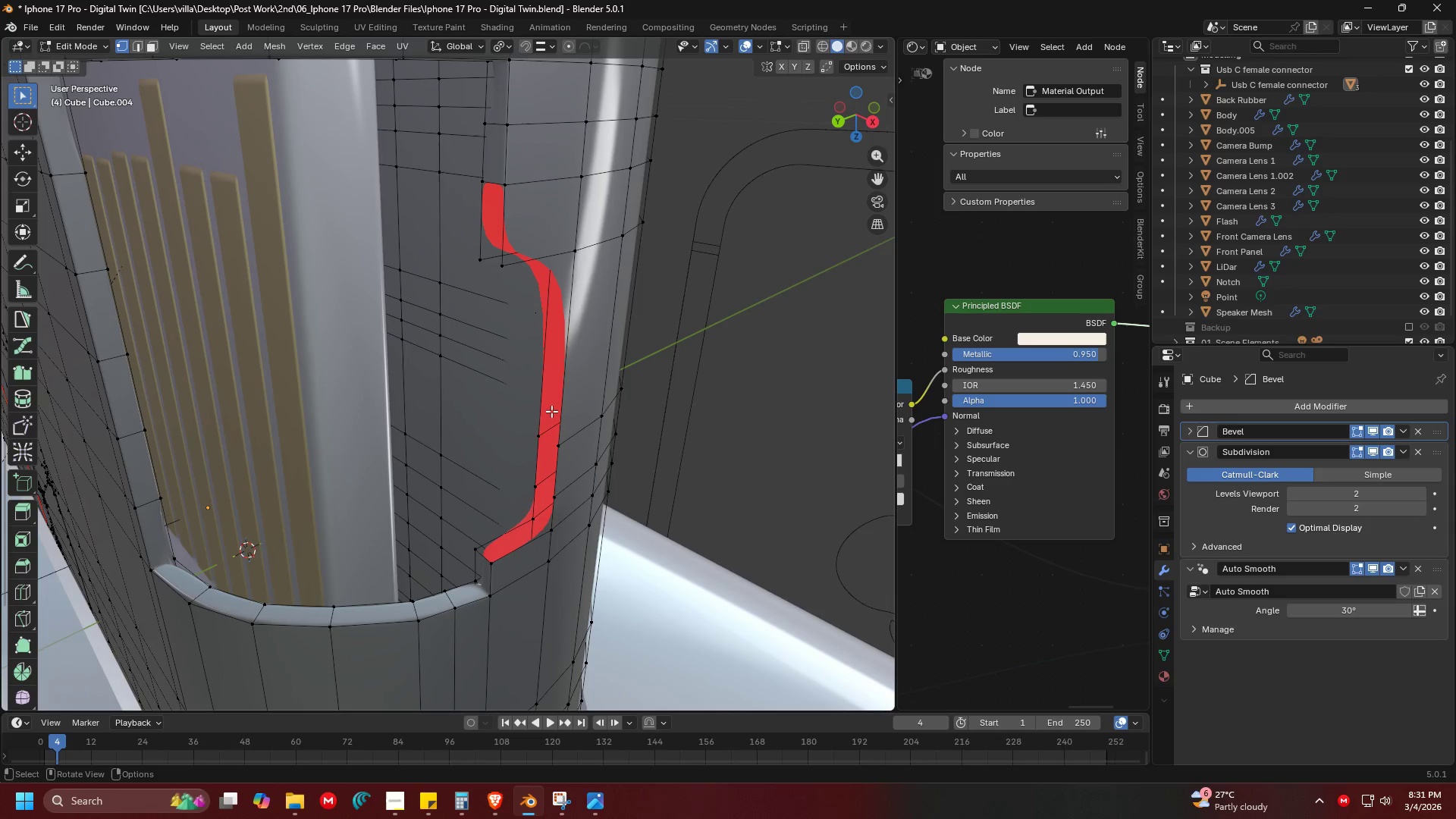 
key(F)
 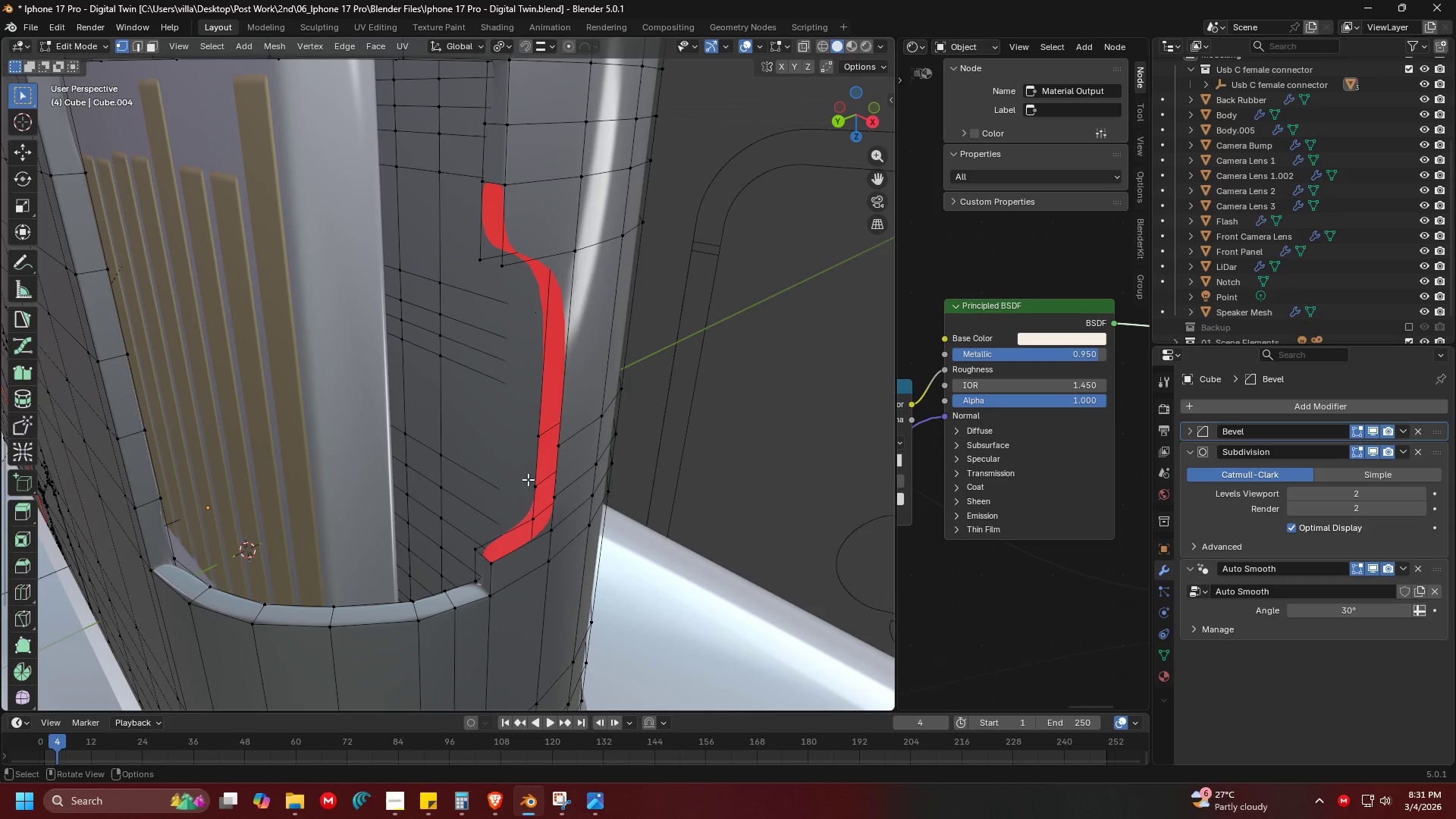 
key(Control+Z)
 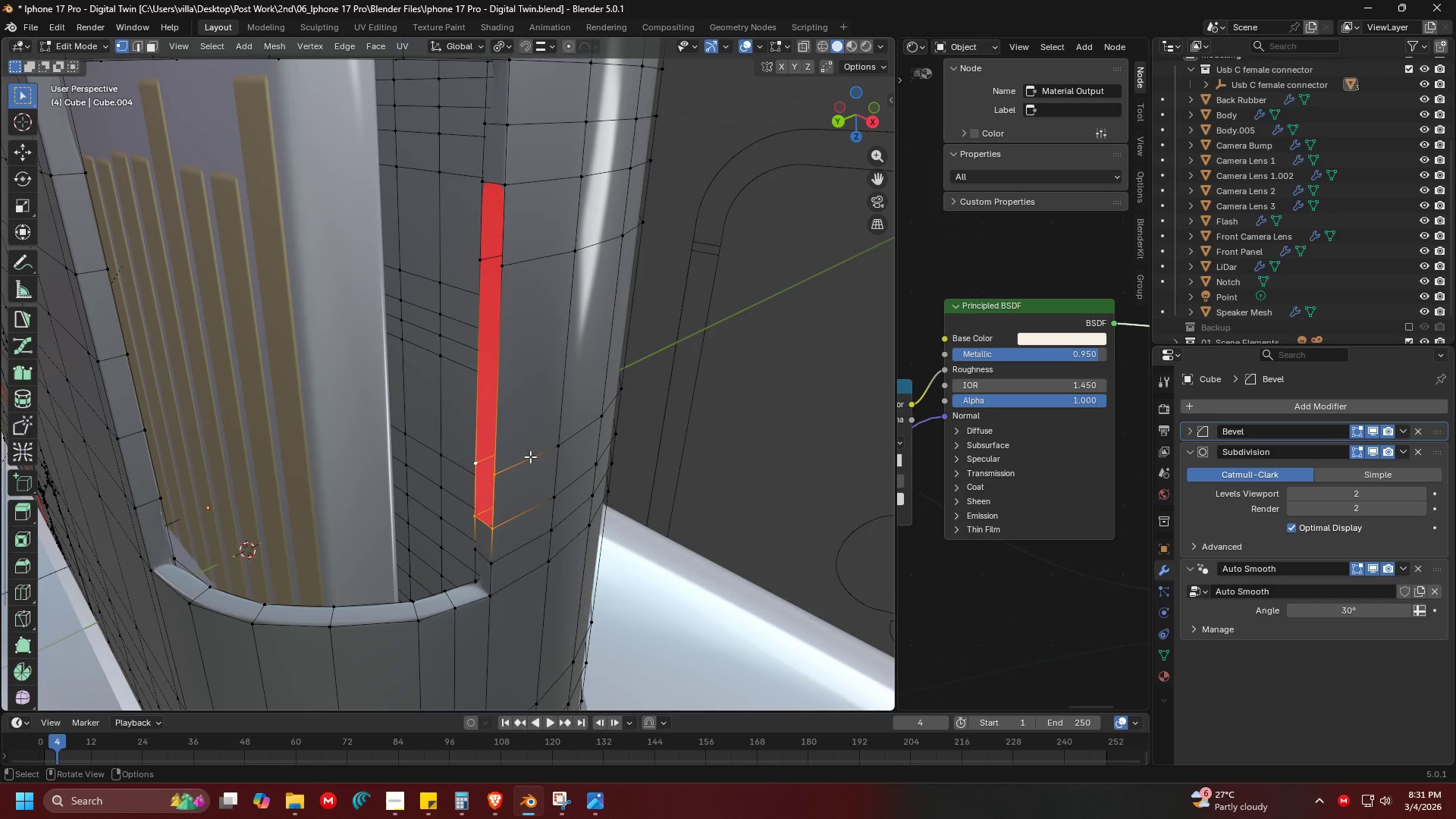 
key(F)
 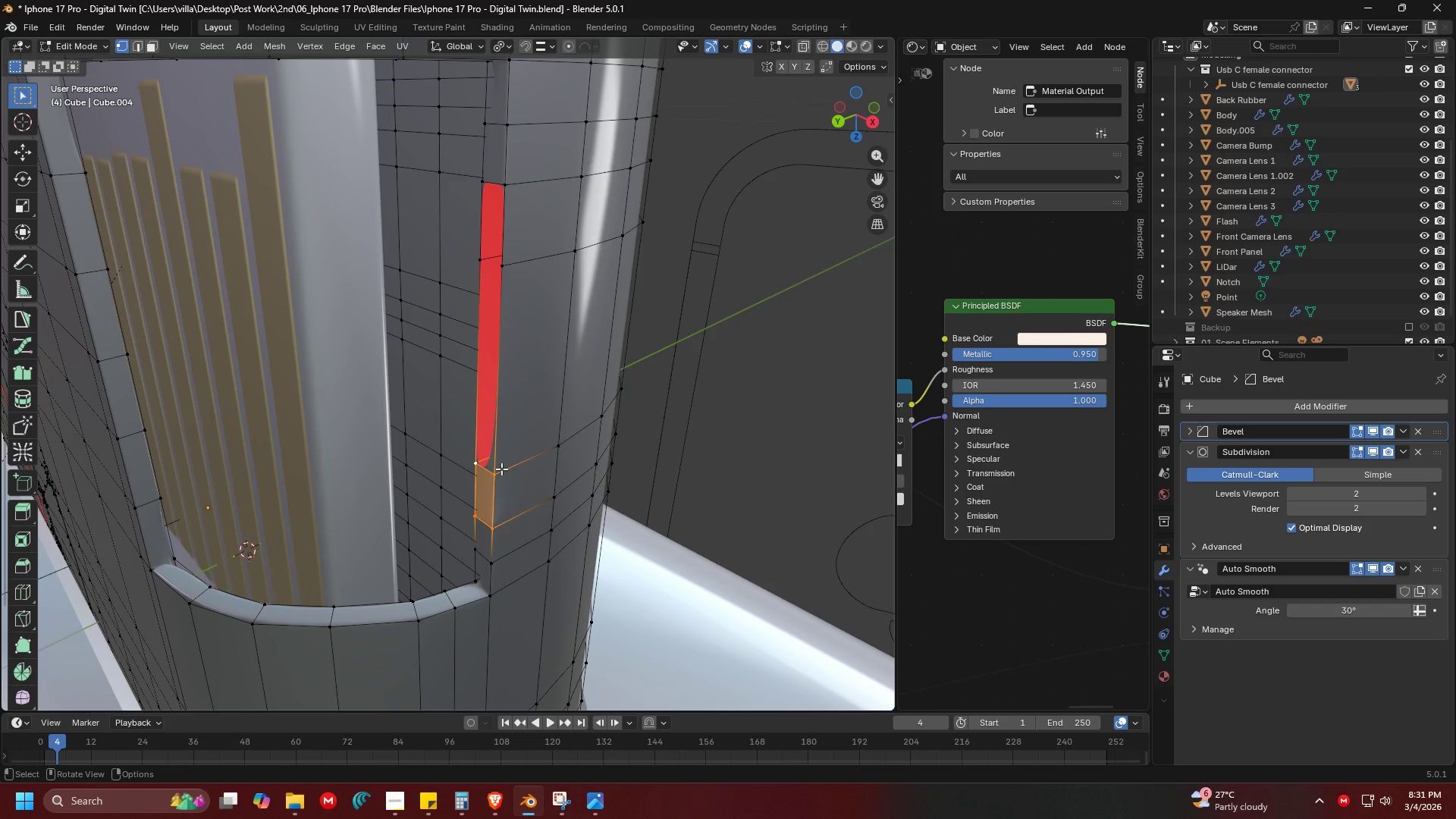 
left_click([501, 469])
 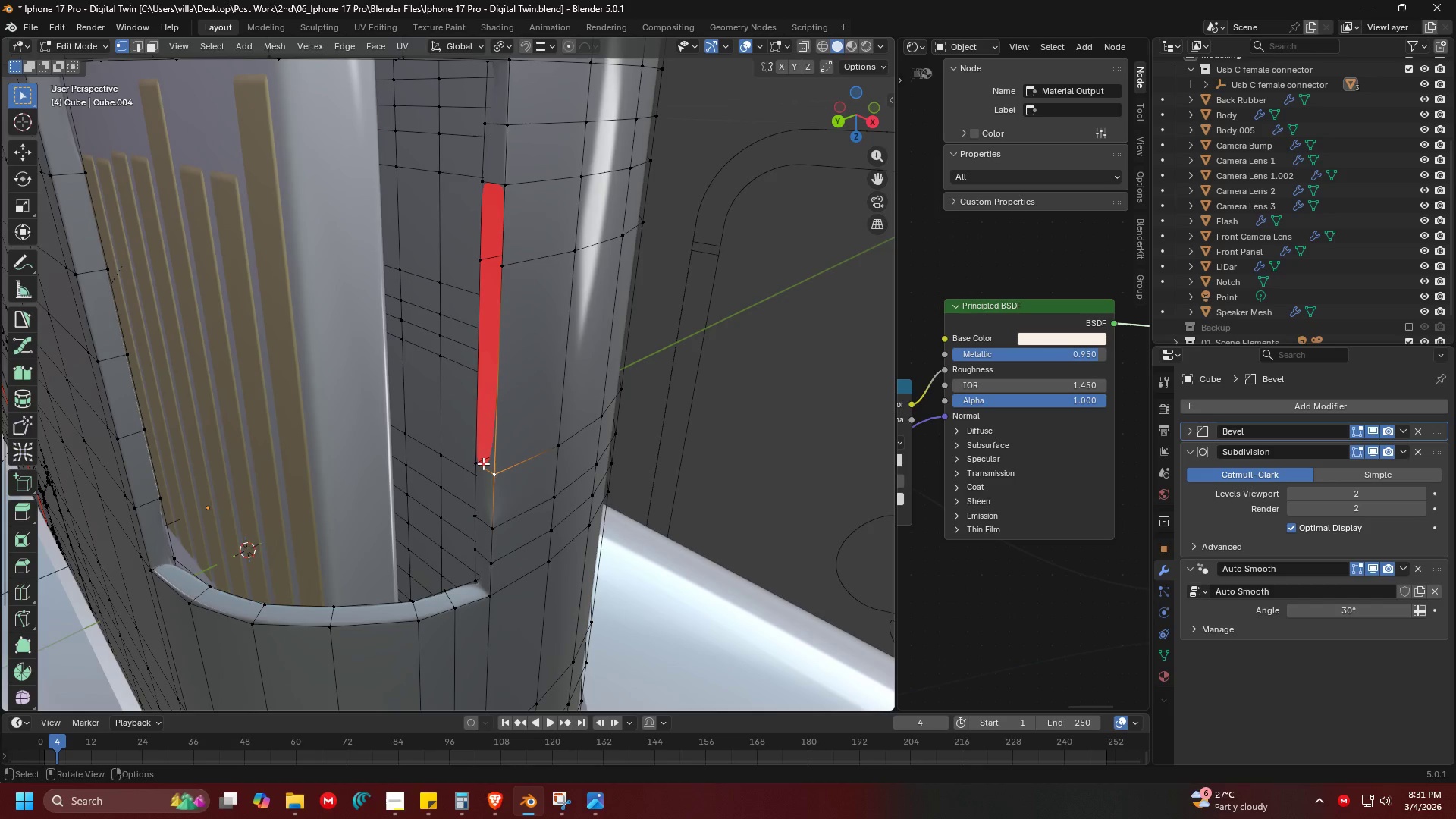 
hold_key(key=ShiftLeft, duration=1.17)
double_click([479, 462])
 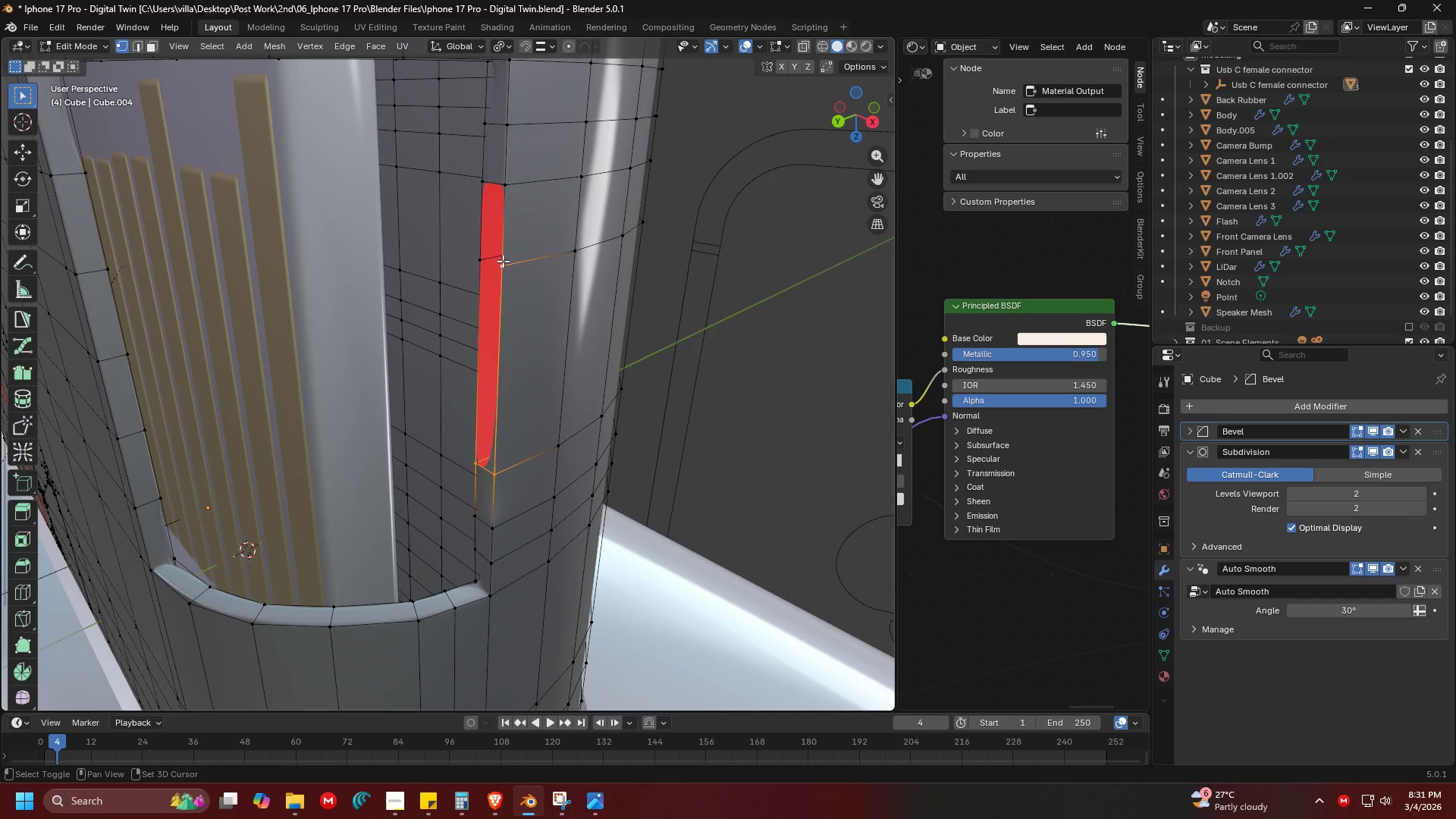 
double_click([478, 256])
 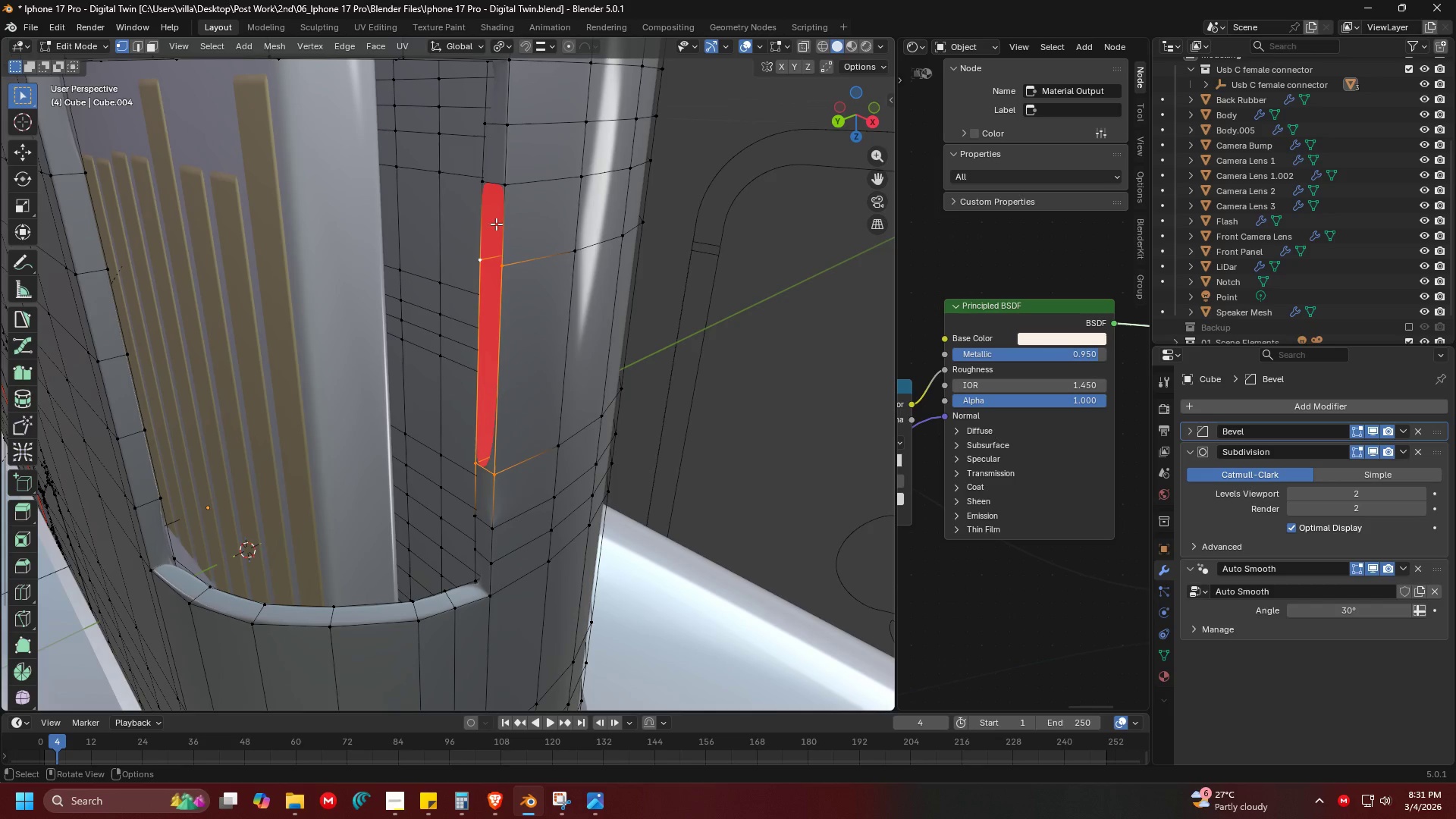 
hold_key(key=ShiftLeft, duration=1.84)
 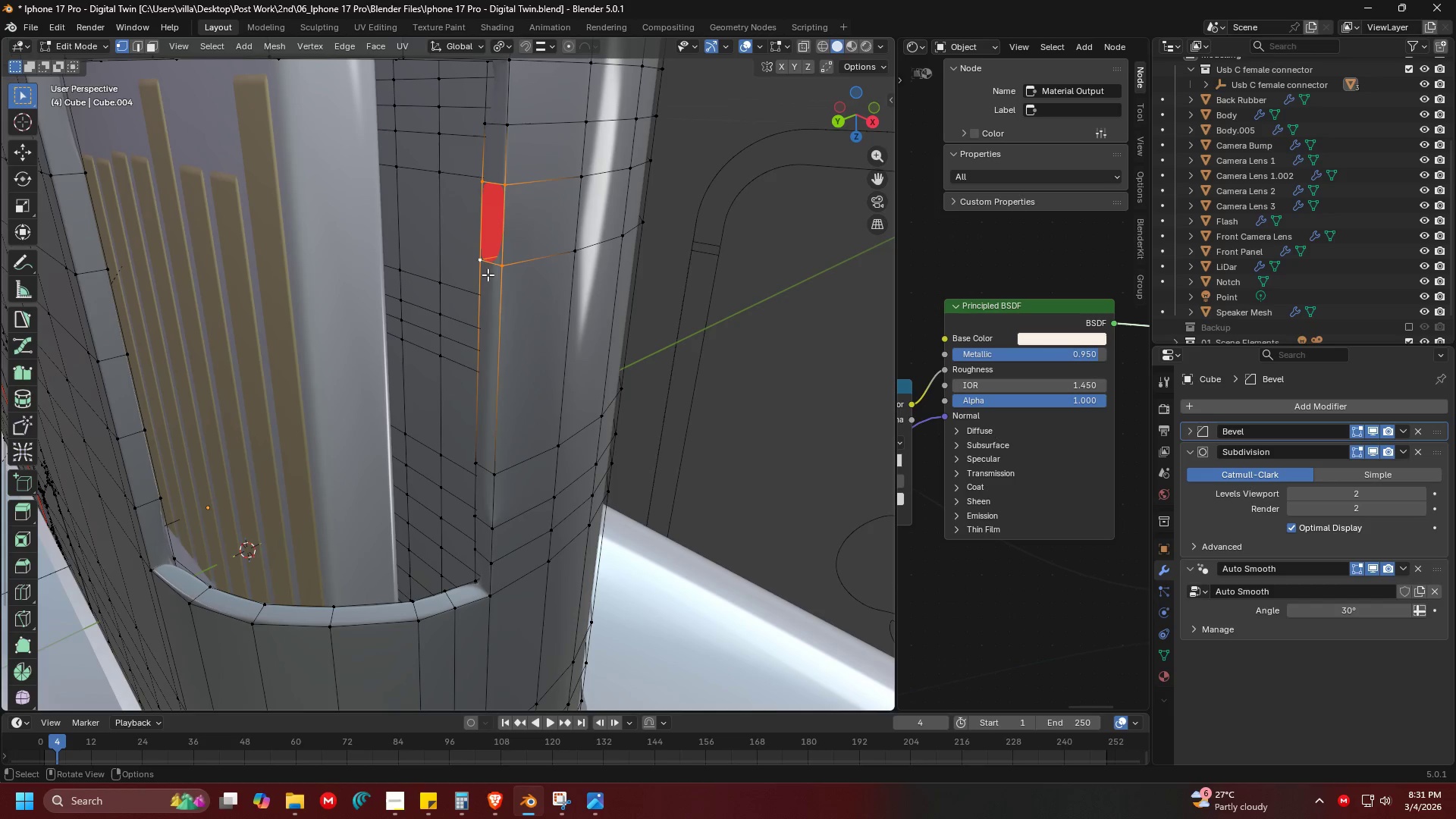 
key(F)
 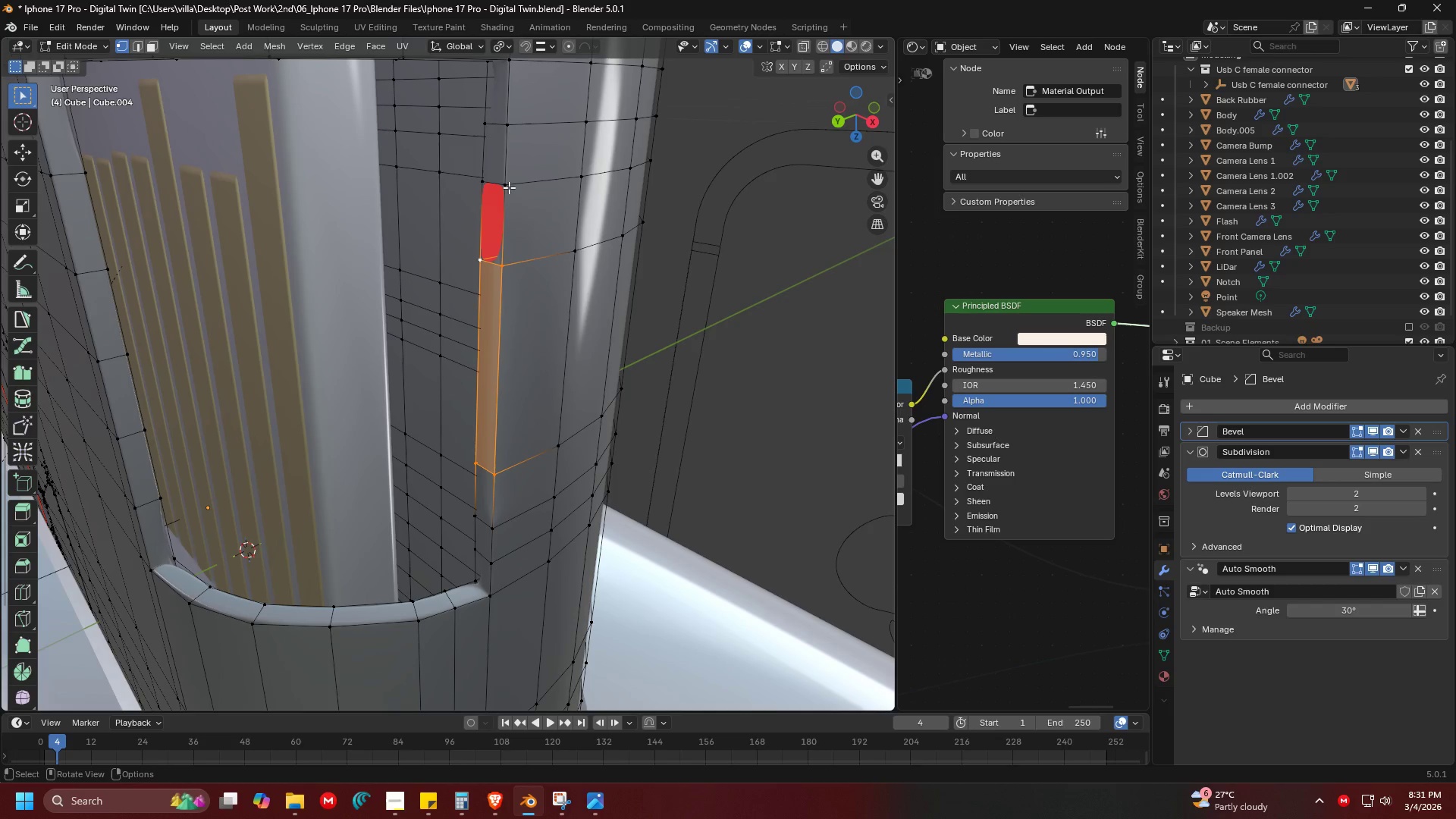 
left_click([509, 187])
 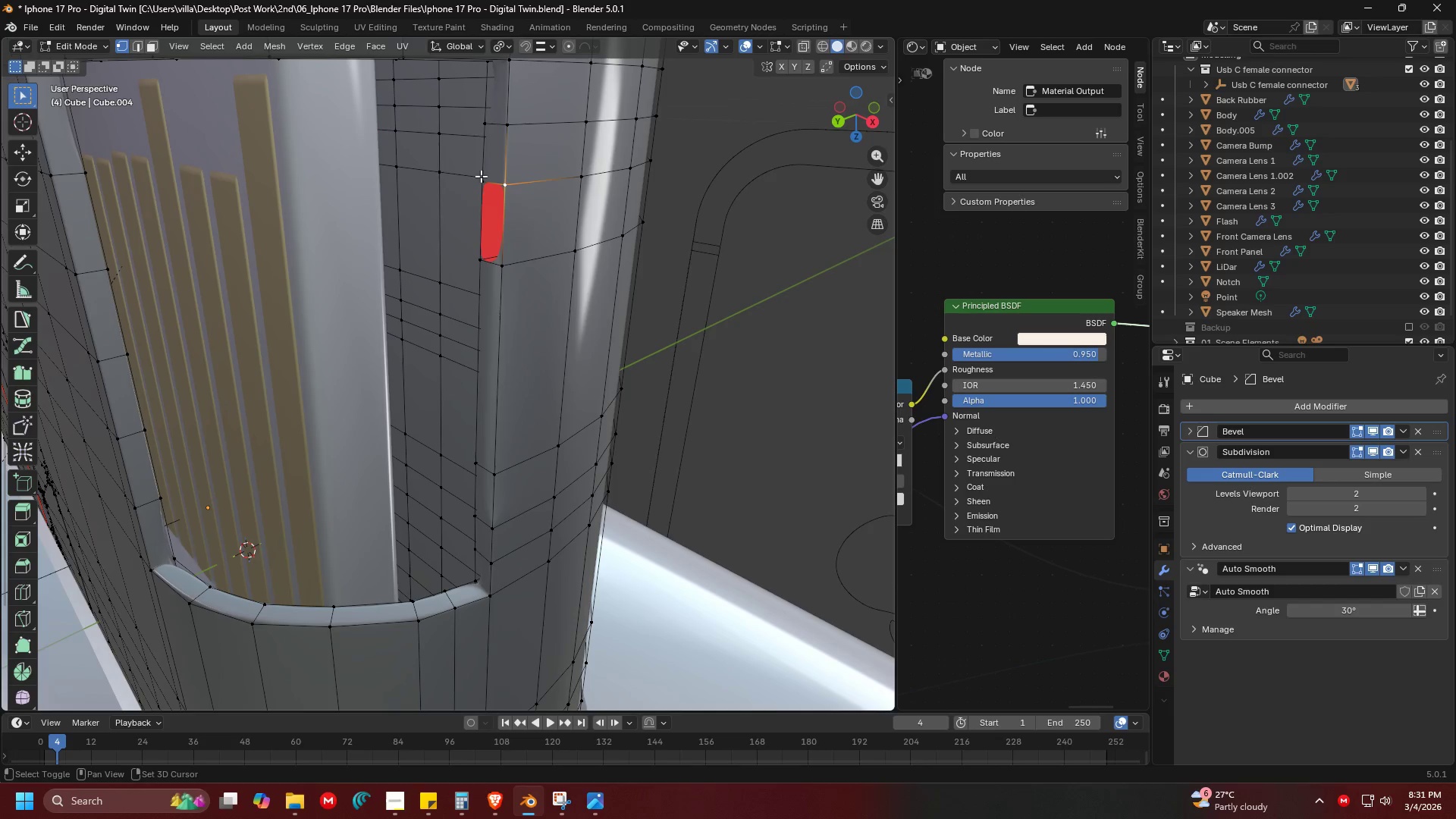 
left_click([481, 176])
 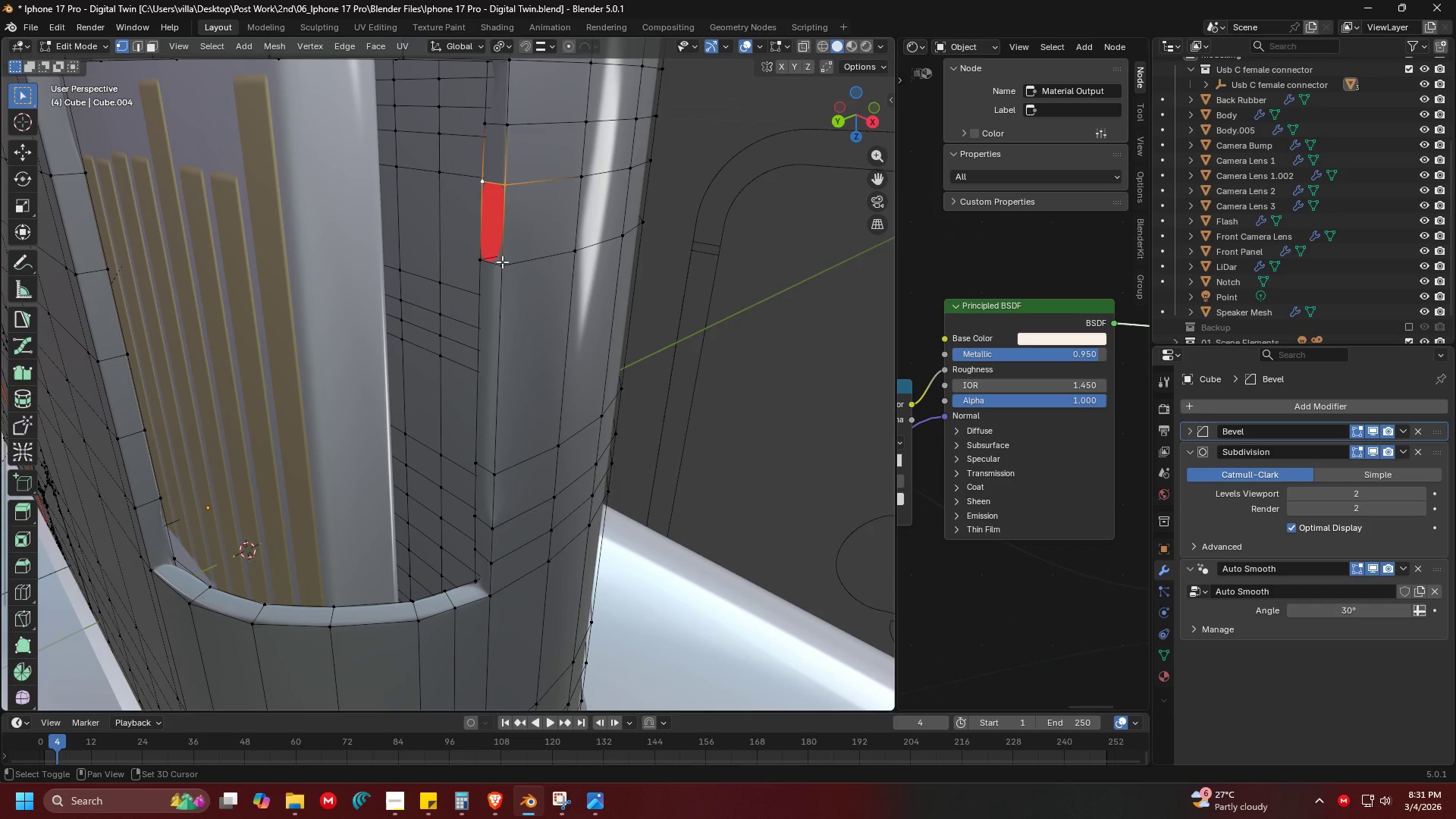 
hold_key(key=ShiftLeft, duration=0.45)
triple_click([483, 259])
 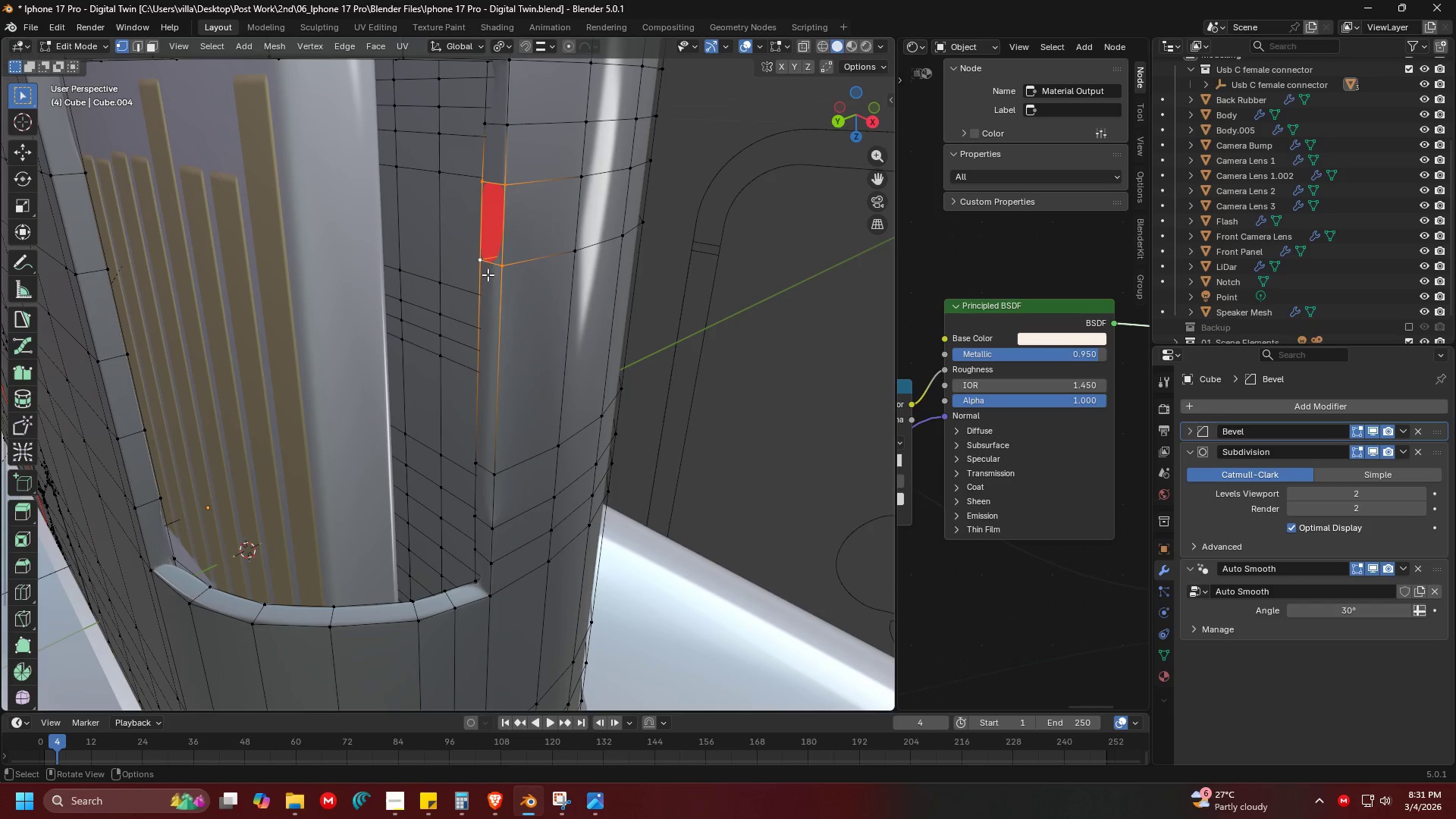 
key(F)
 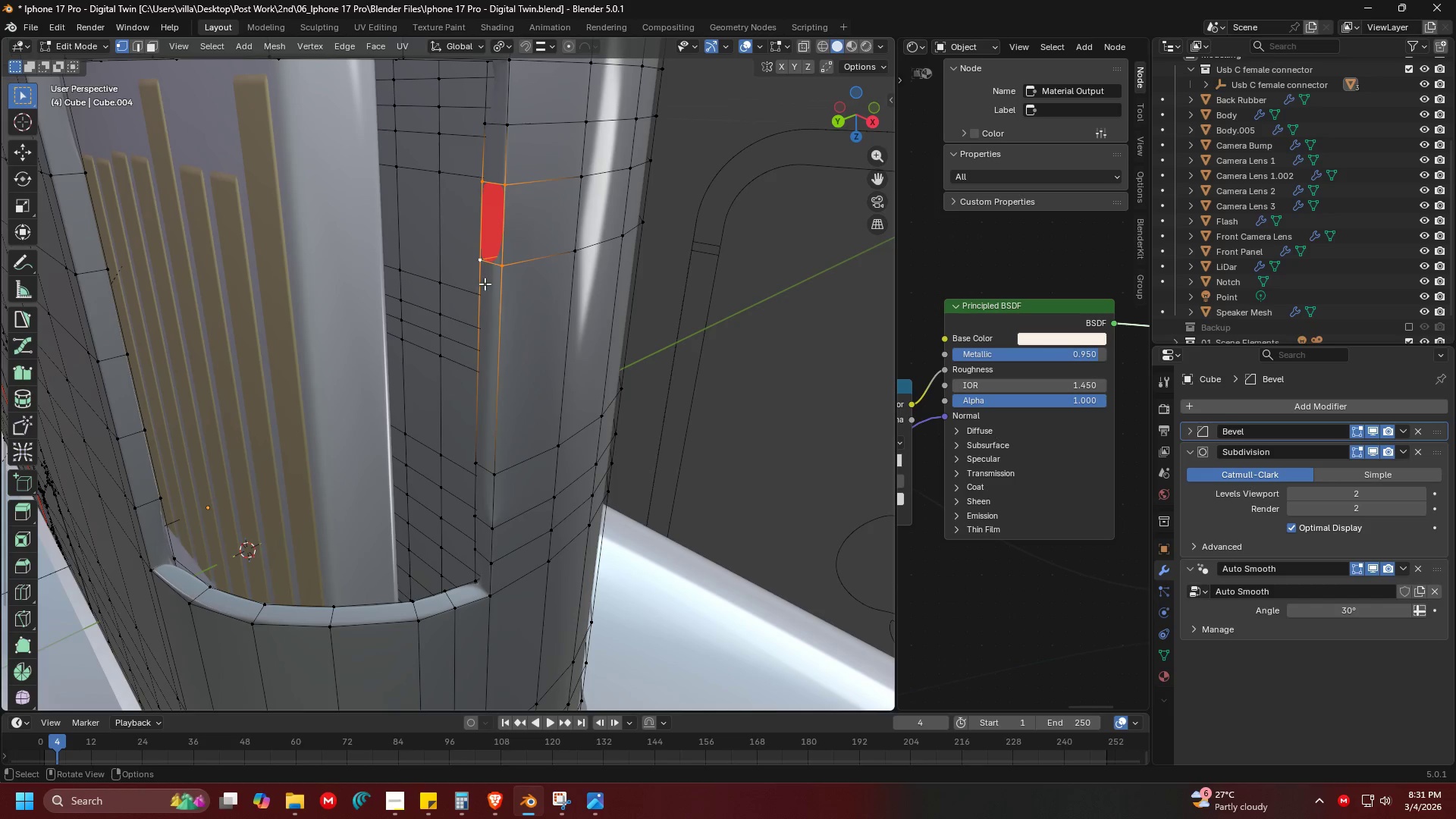 
key(Shift+ShiftLeft)
 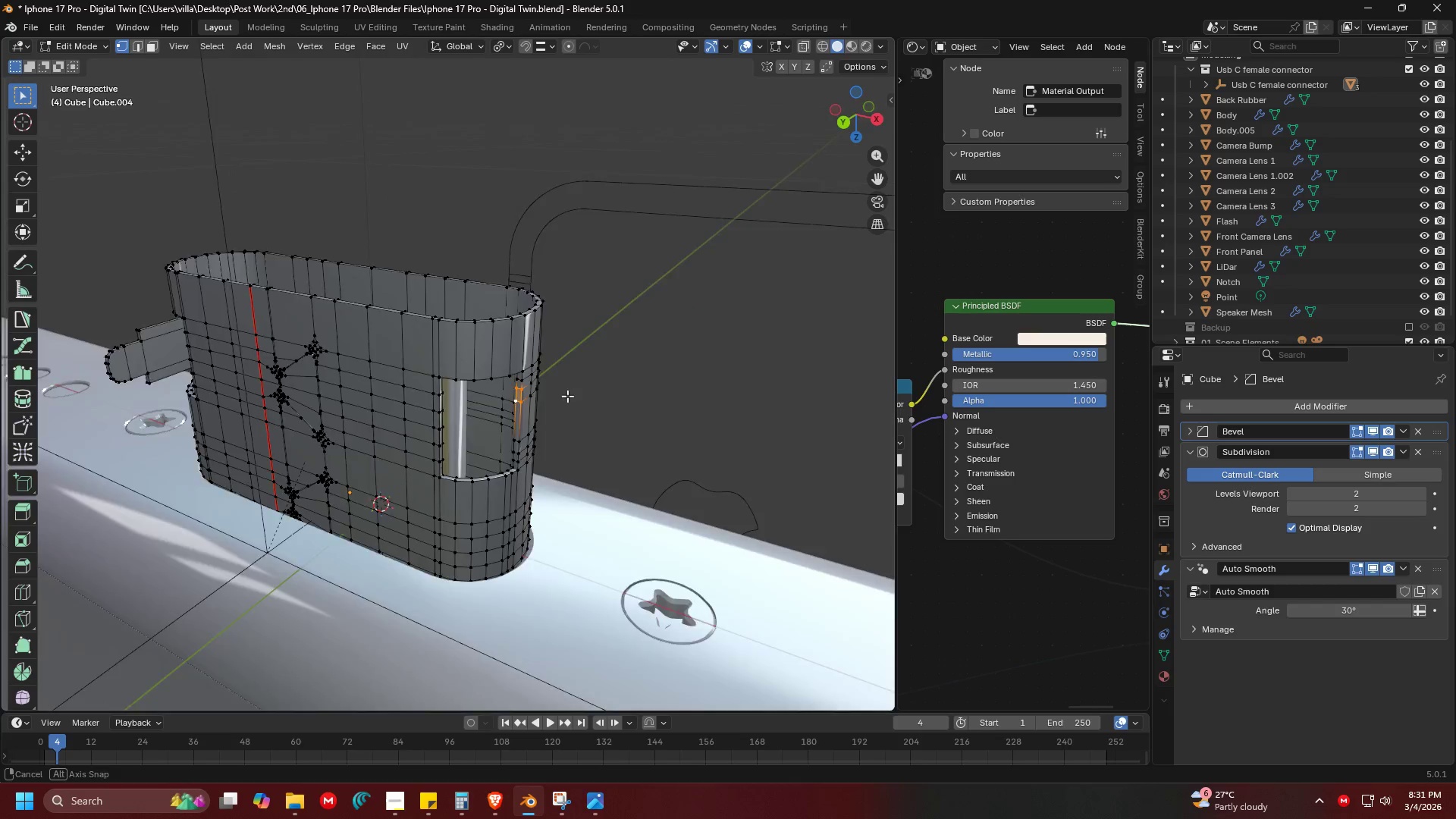 
scroll: coordinate [447, 315], scroll_direction: down, amount: 7.0
 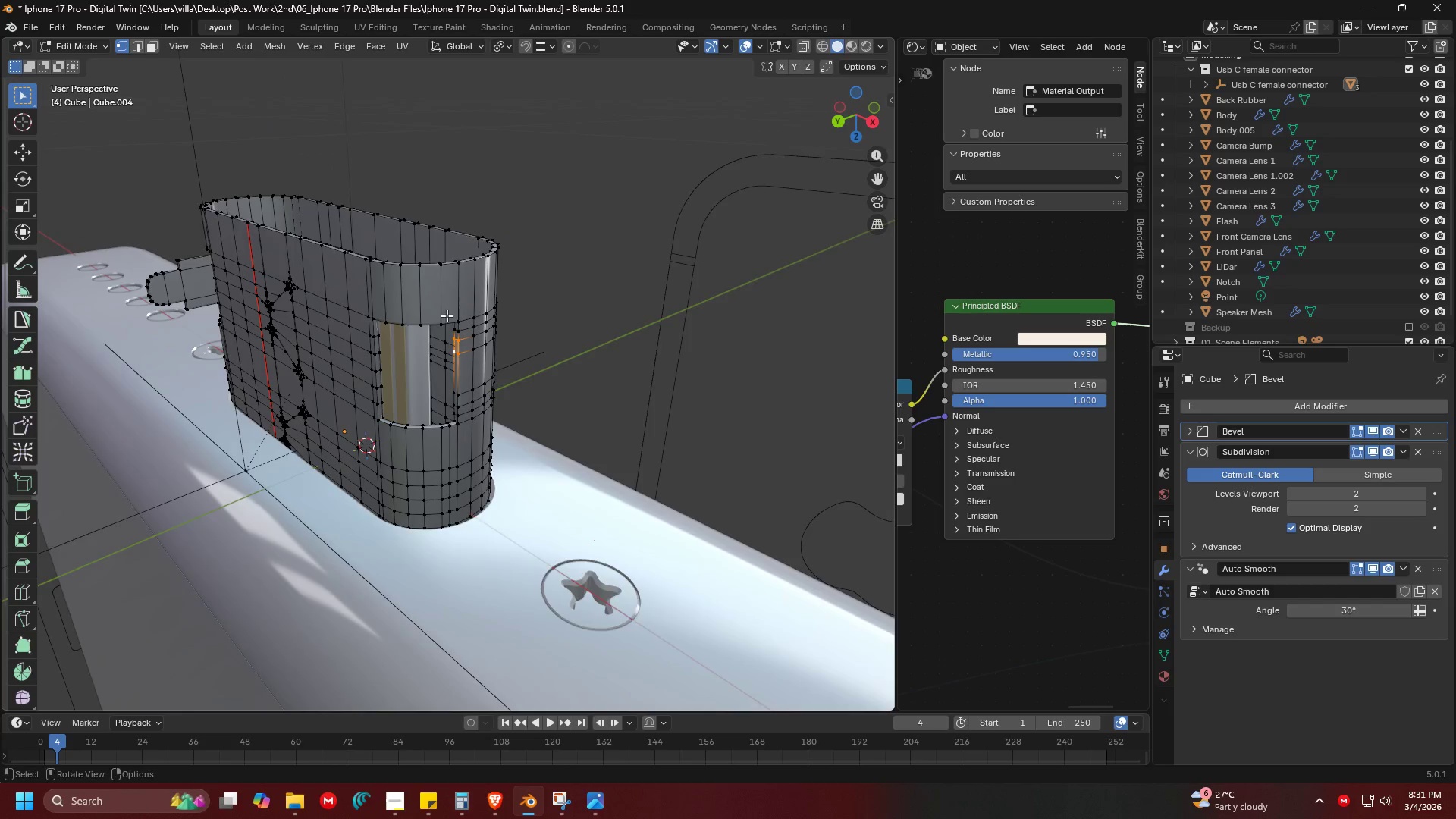 
key(Shift+ShiftLeft)
 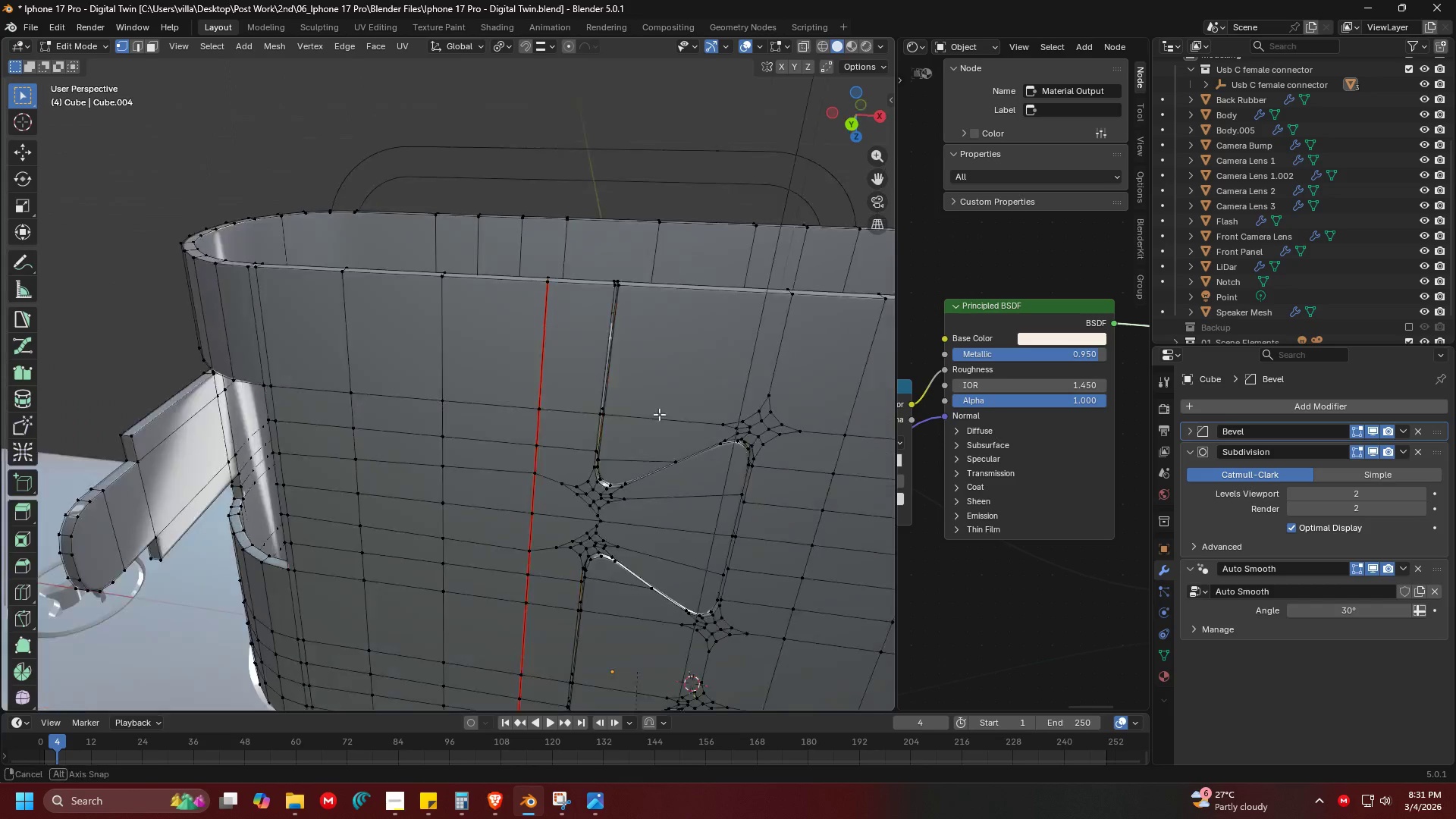 
scroll: coordinate [633, 387], scroll_direction: up, amount: 4.0
 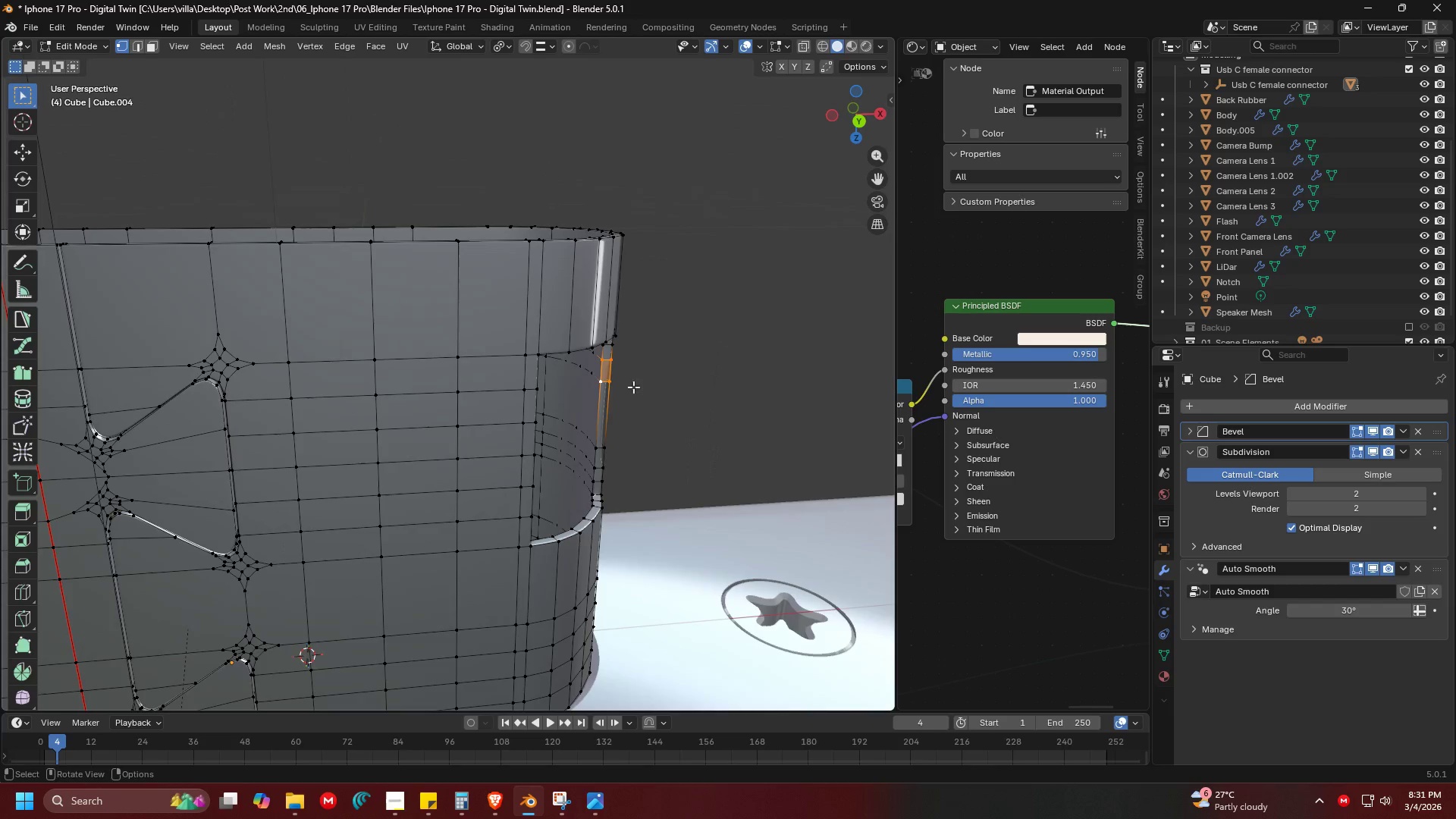 
key(Shift+ShiftLeft)
 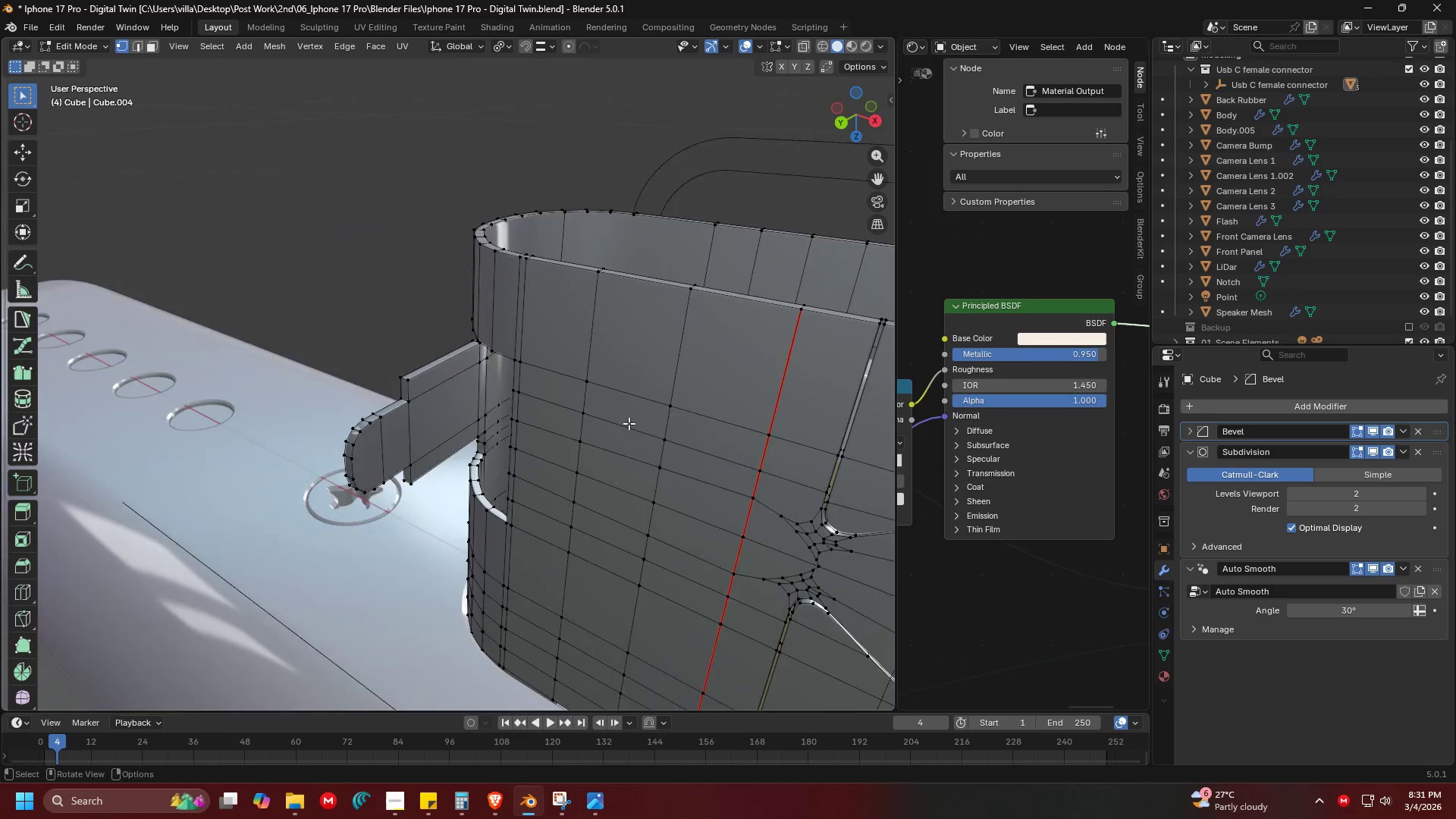 
scroll: coordinate [588, 410], scroll_direction: up, amount: 1.0
 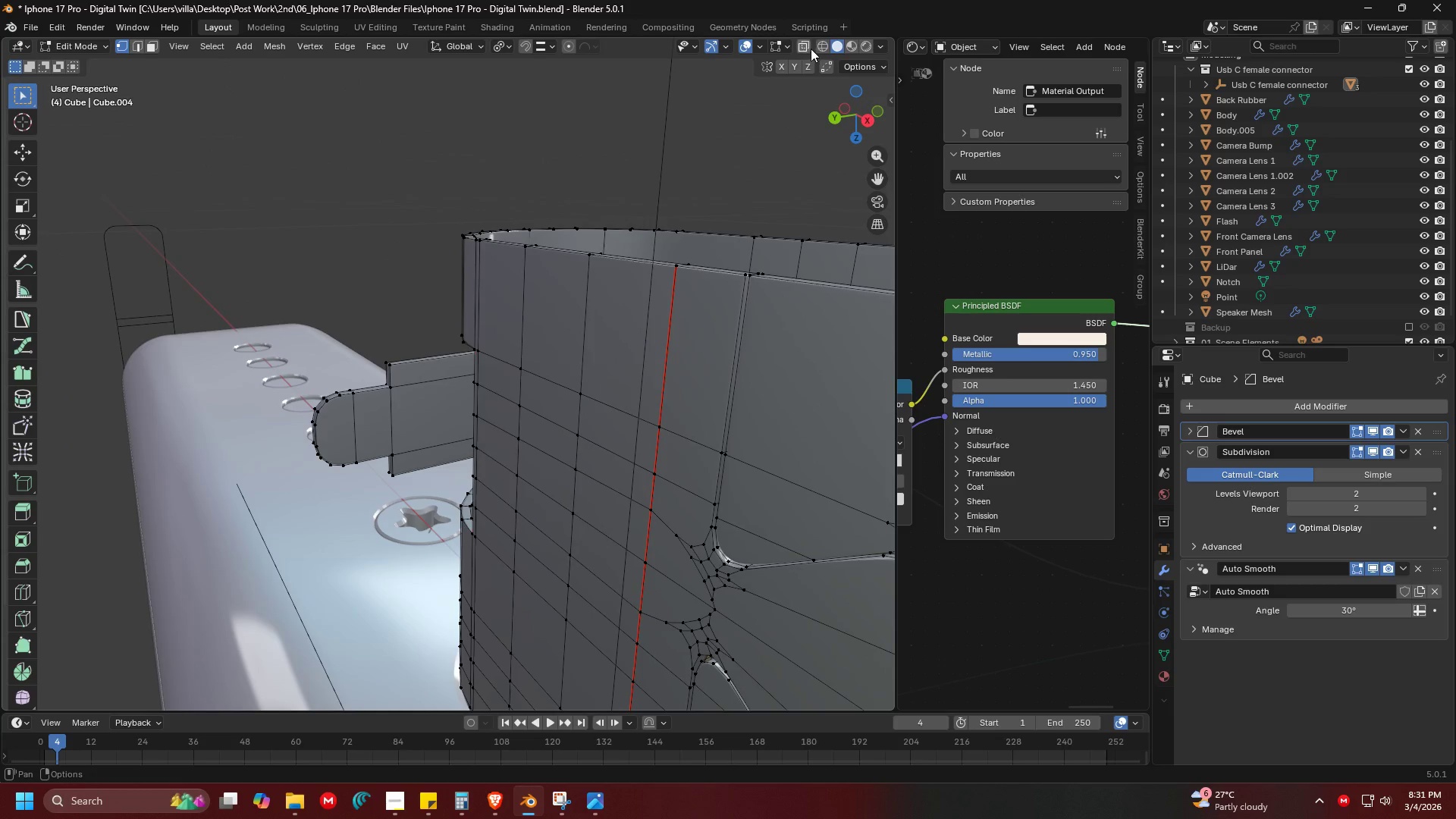 
left_click([804, 47])
 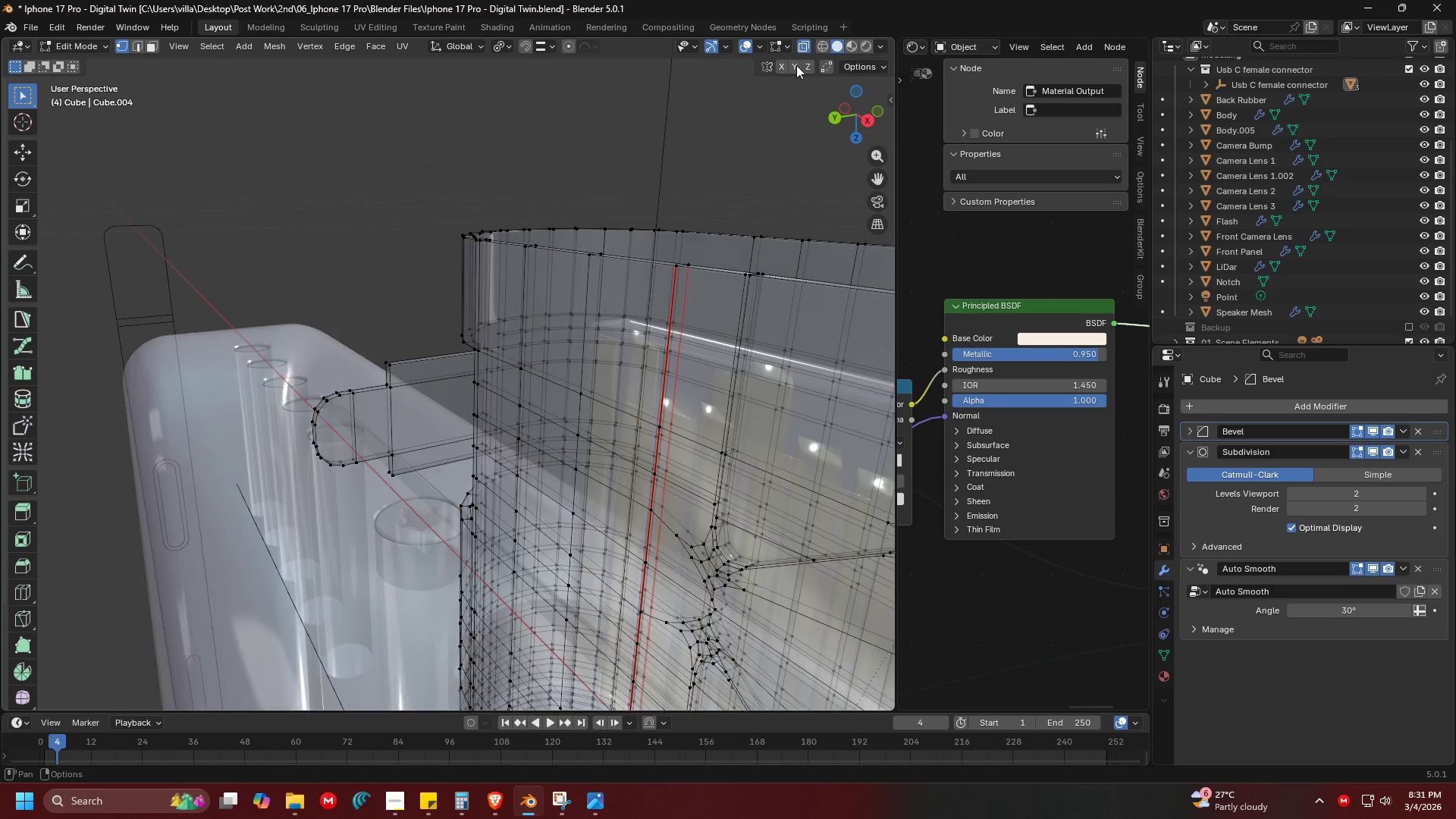 
key(Control+ControlLeft)
 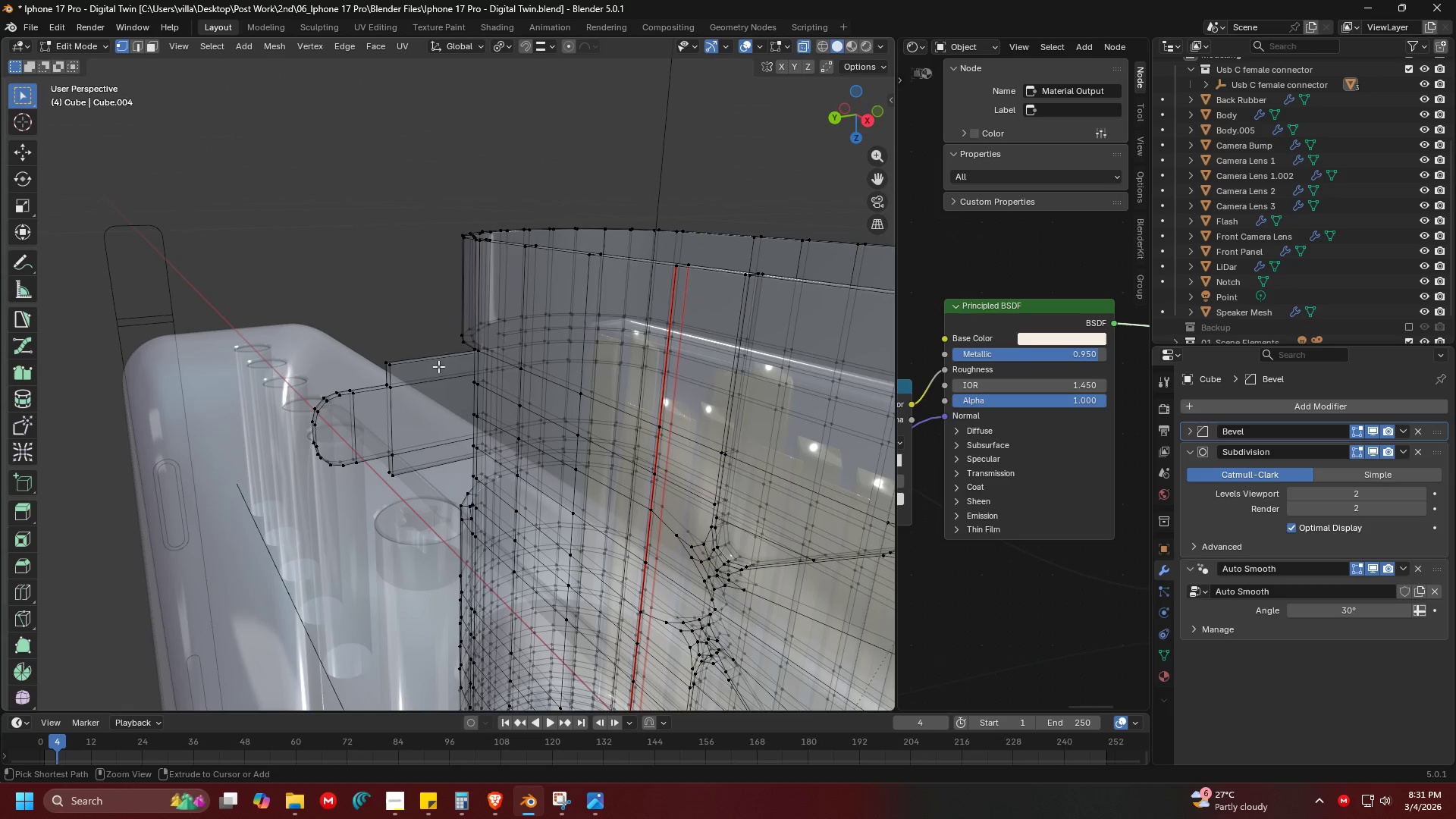 
key(Control+S)
 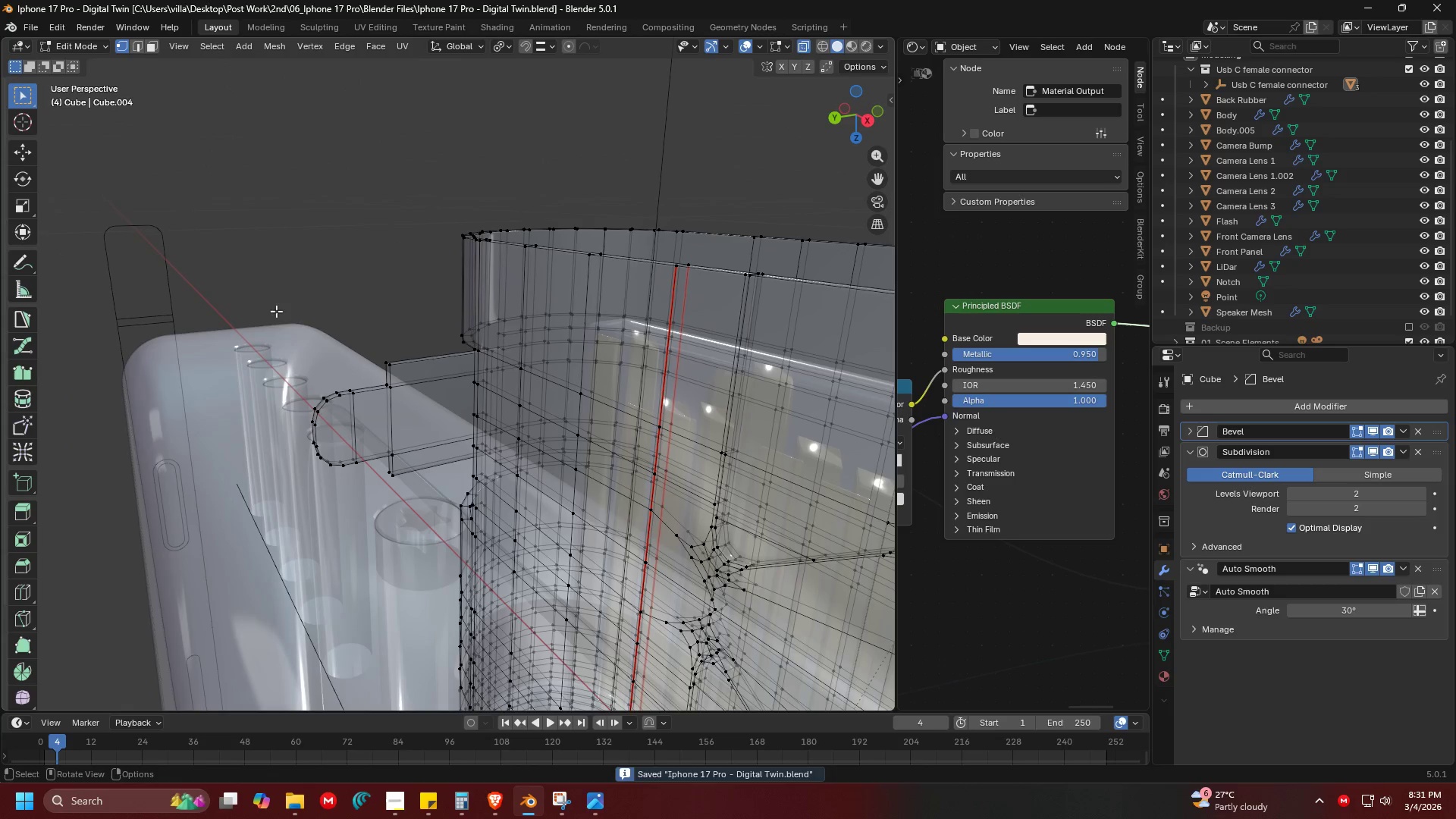 
left_click_drag(start_coordinate=[264, 289], to_coordinate=[399, 516])
 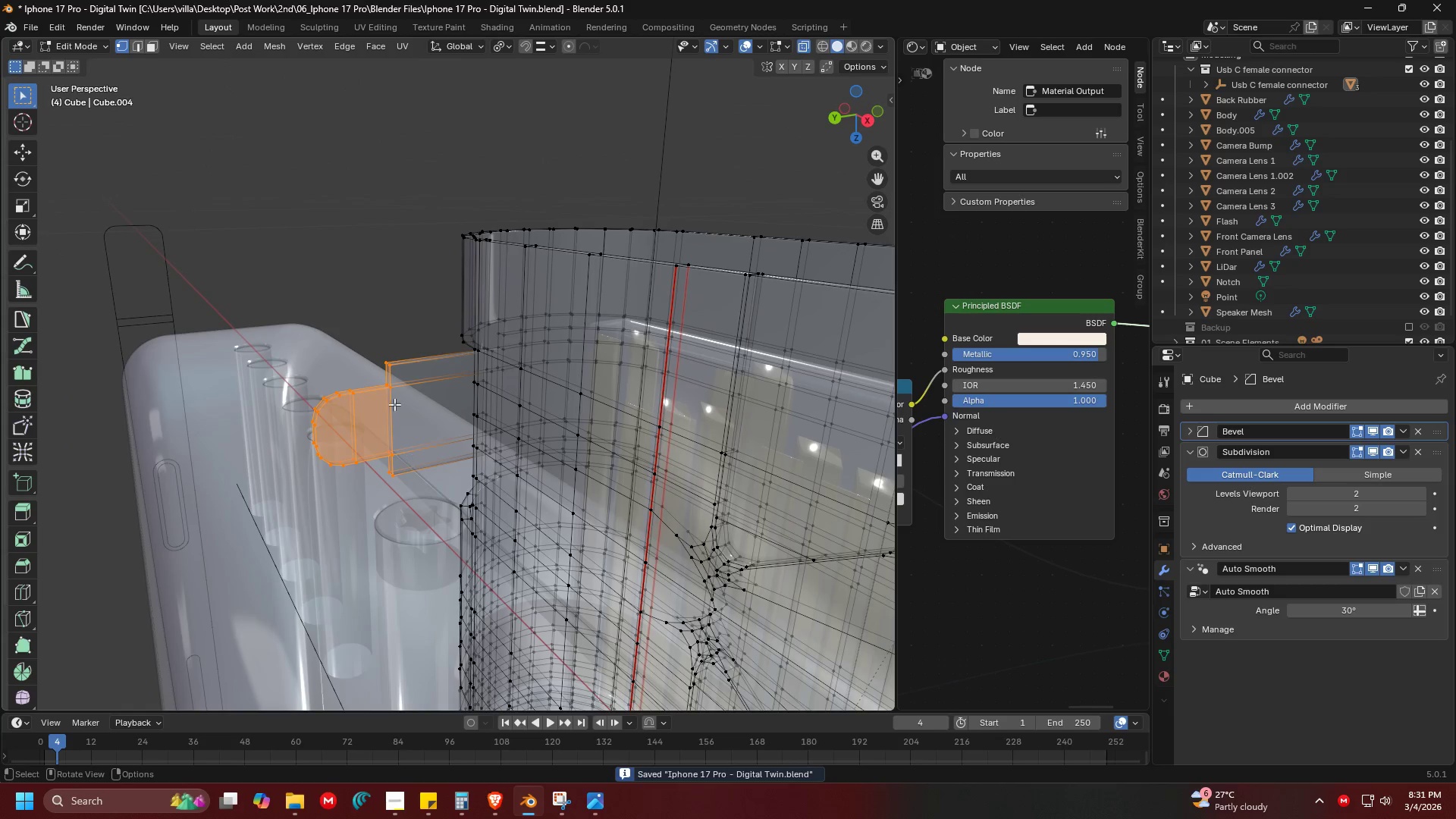 
key(X)
 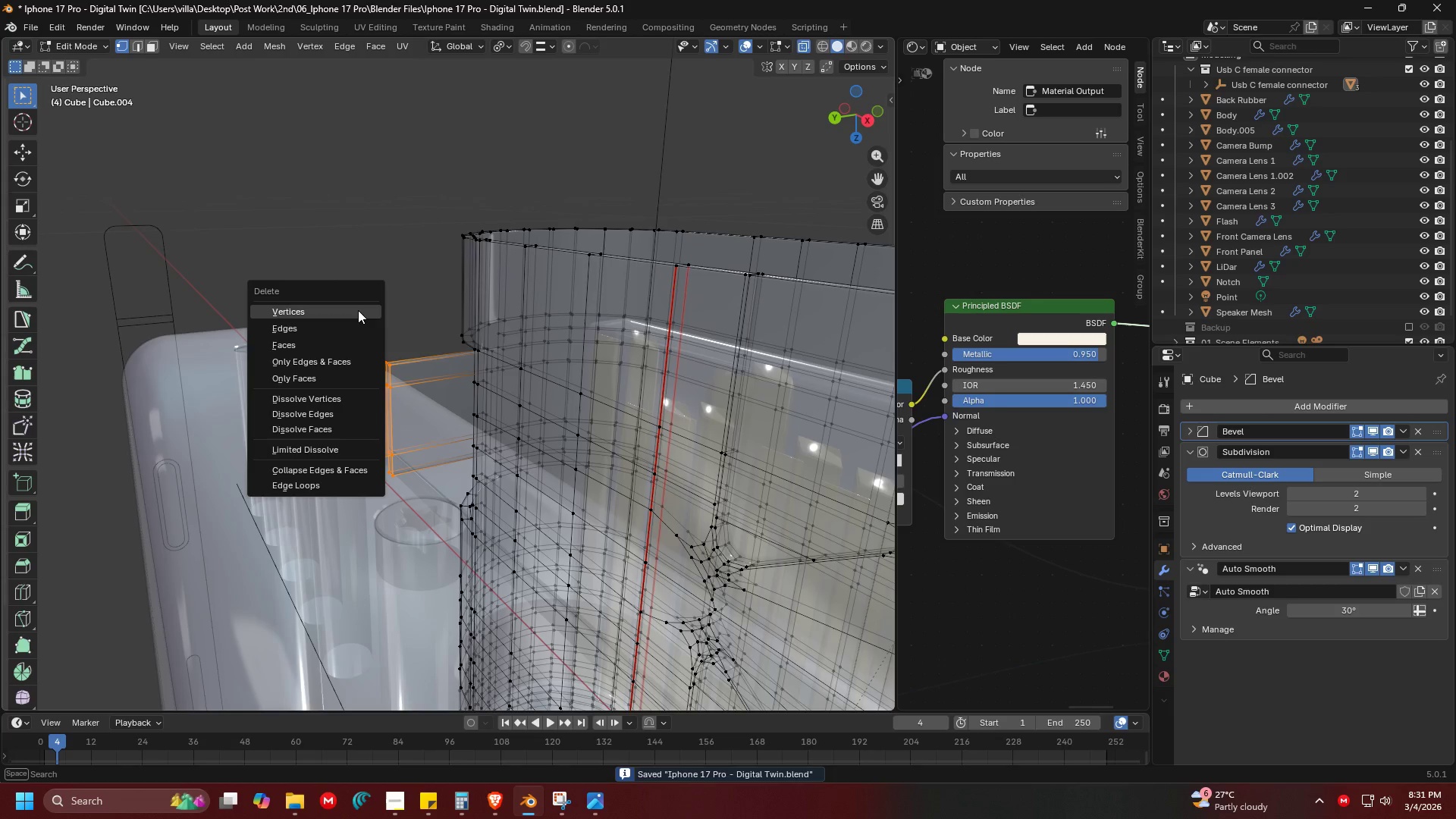 
left_click([358, 310])
 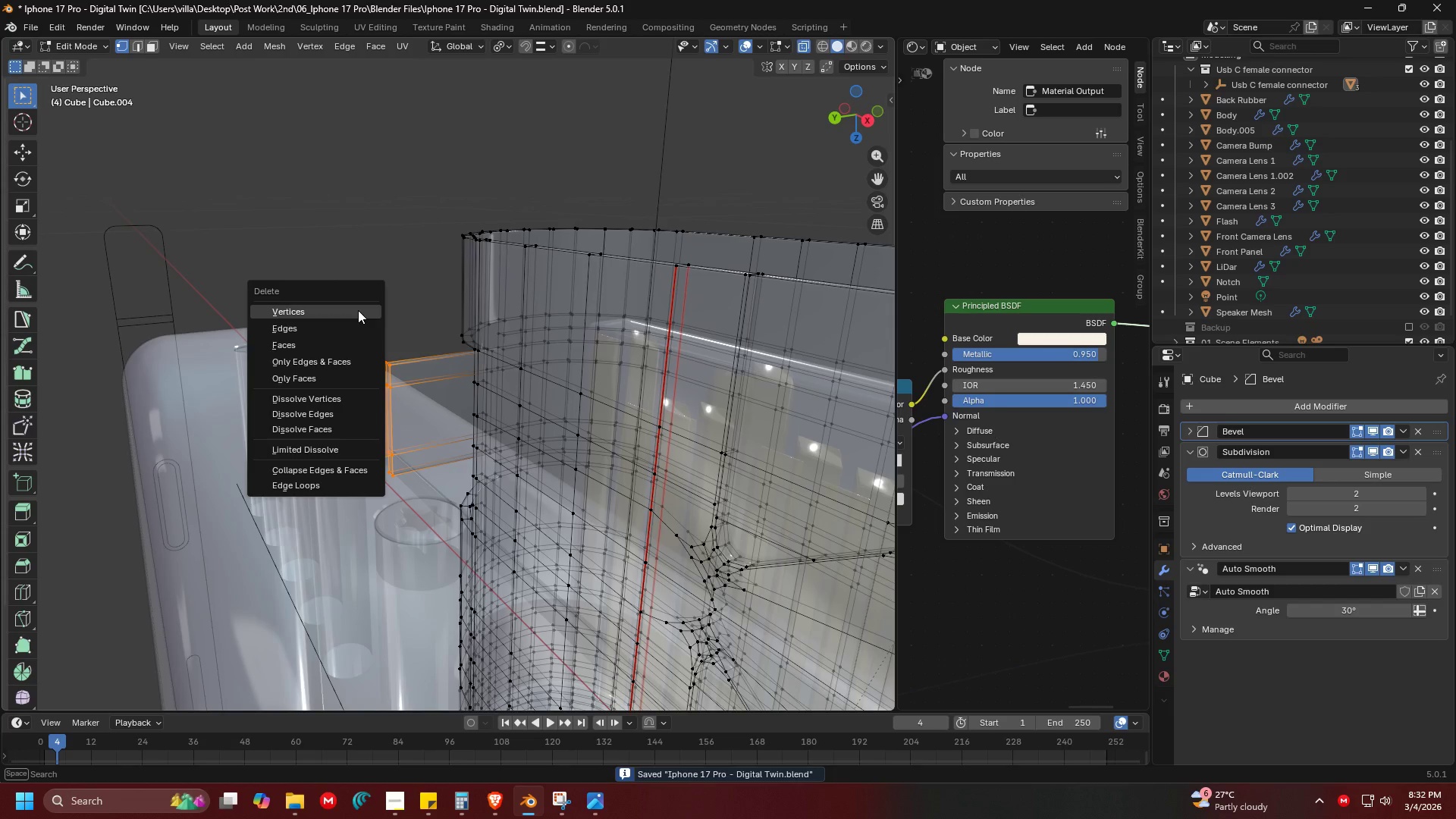 
key(Alt+AltLeft)
 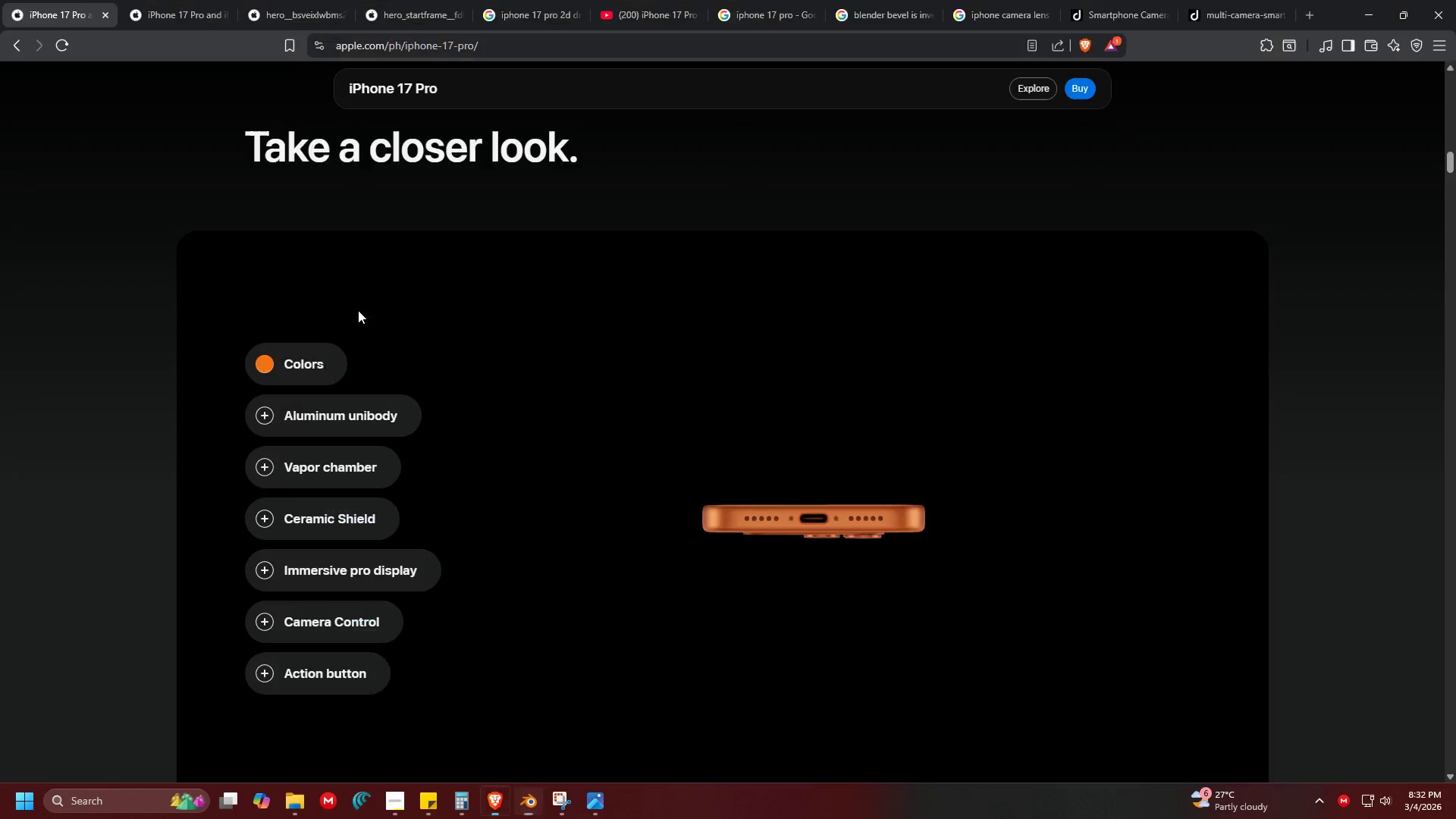 
key(Alt+Tab)
 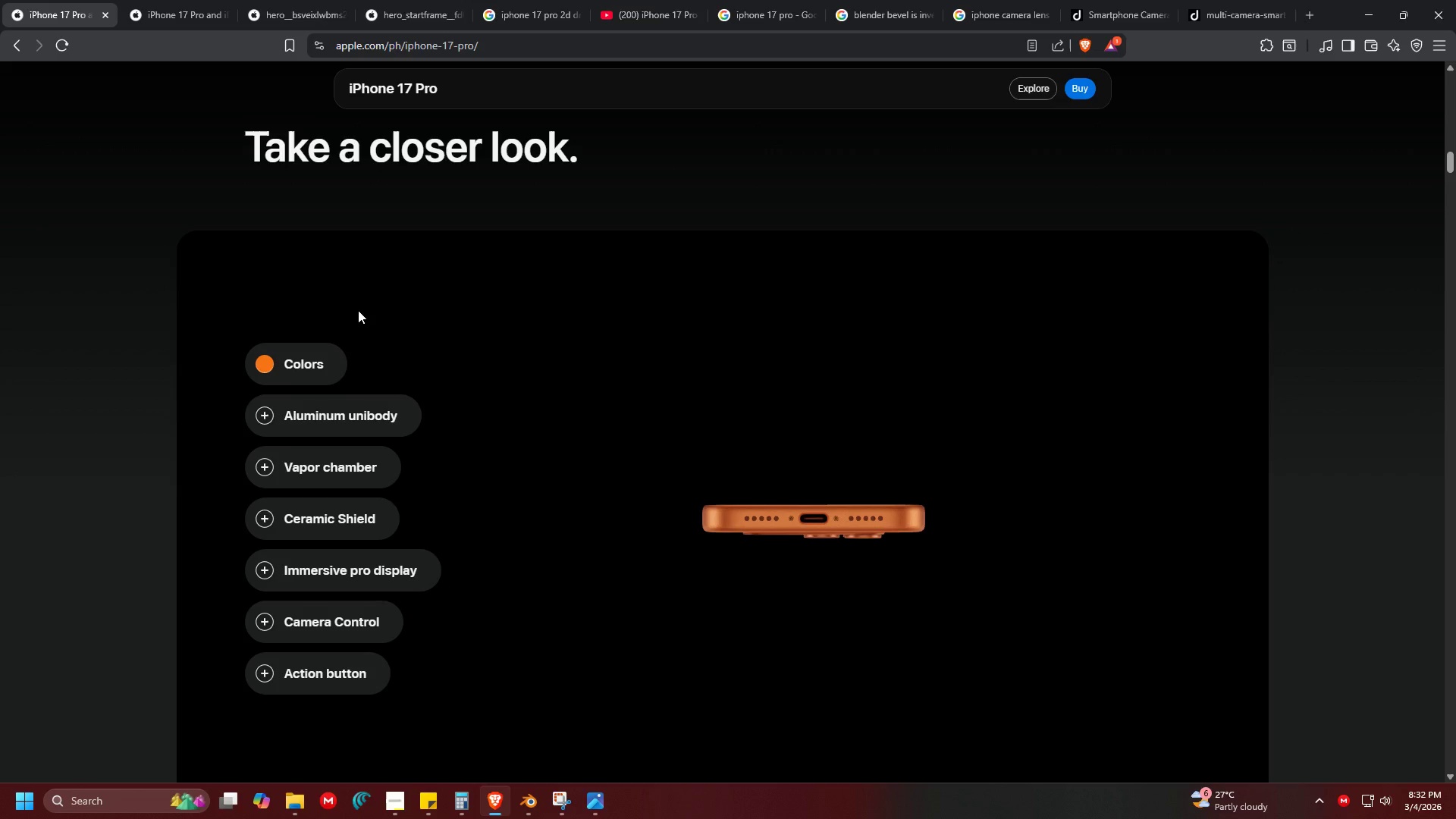 
key(Alt+AltLeft)
 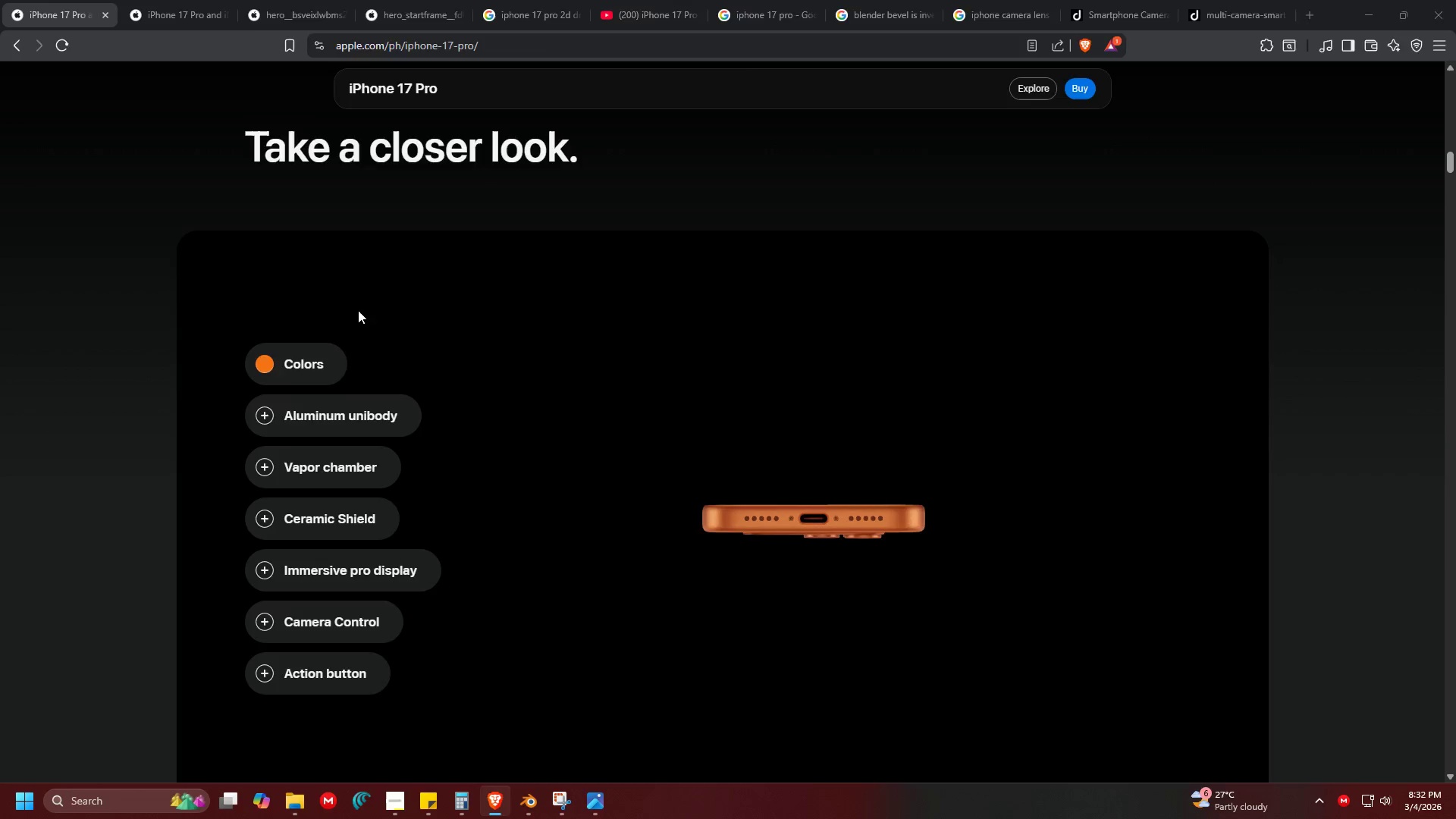 
key(Alt+Tab)
 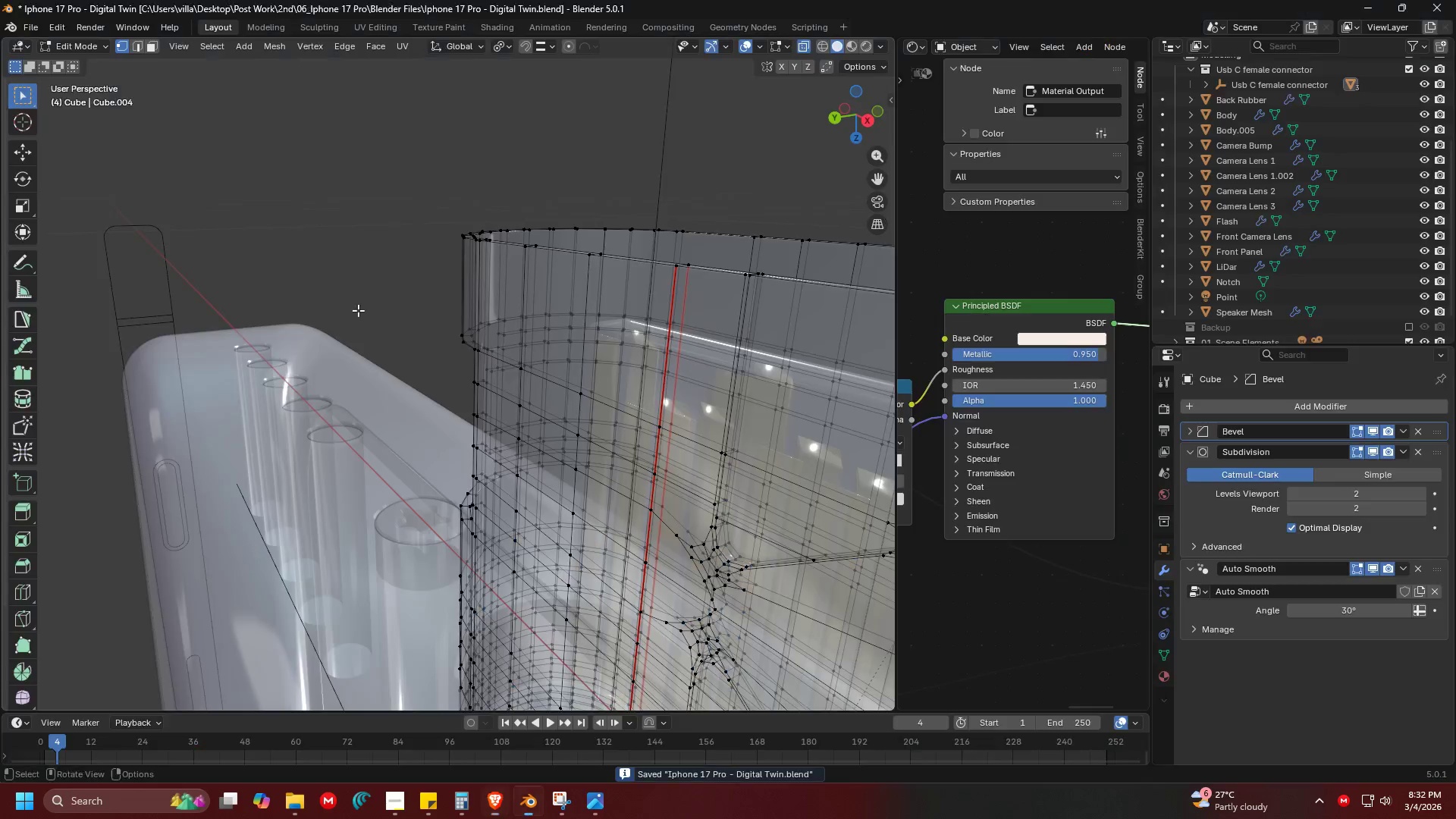 
key(Alt+Tab)
 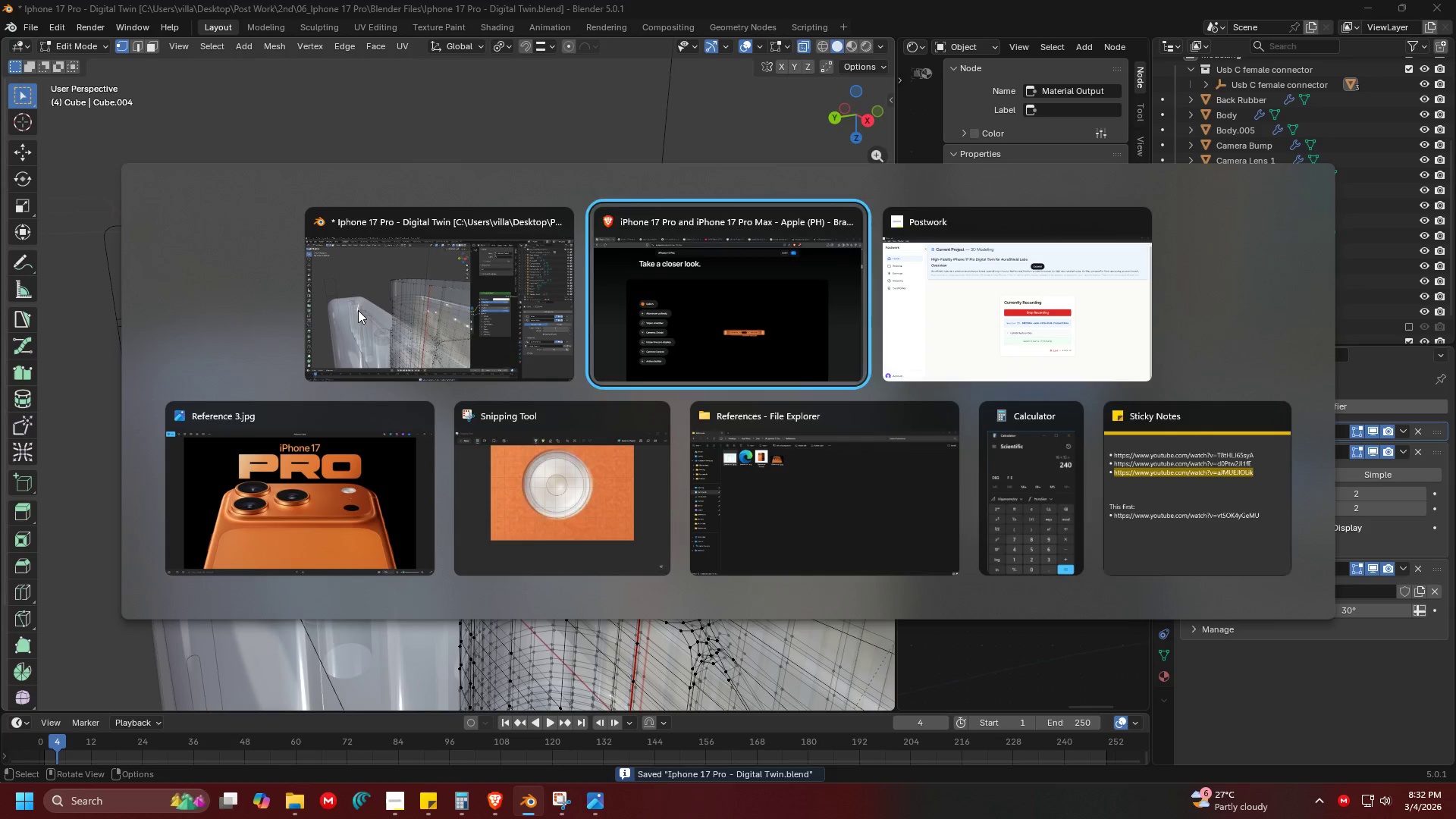 
key(Alt+Tab)